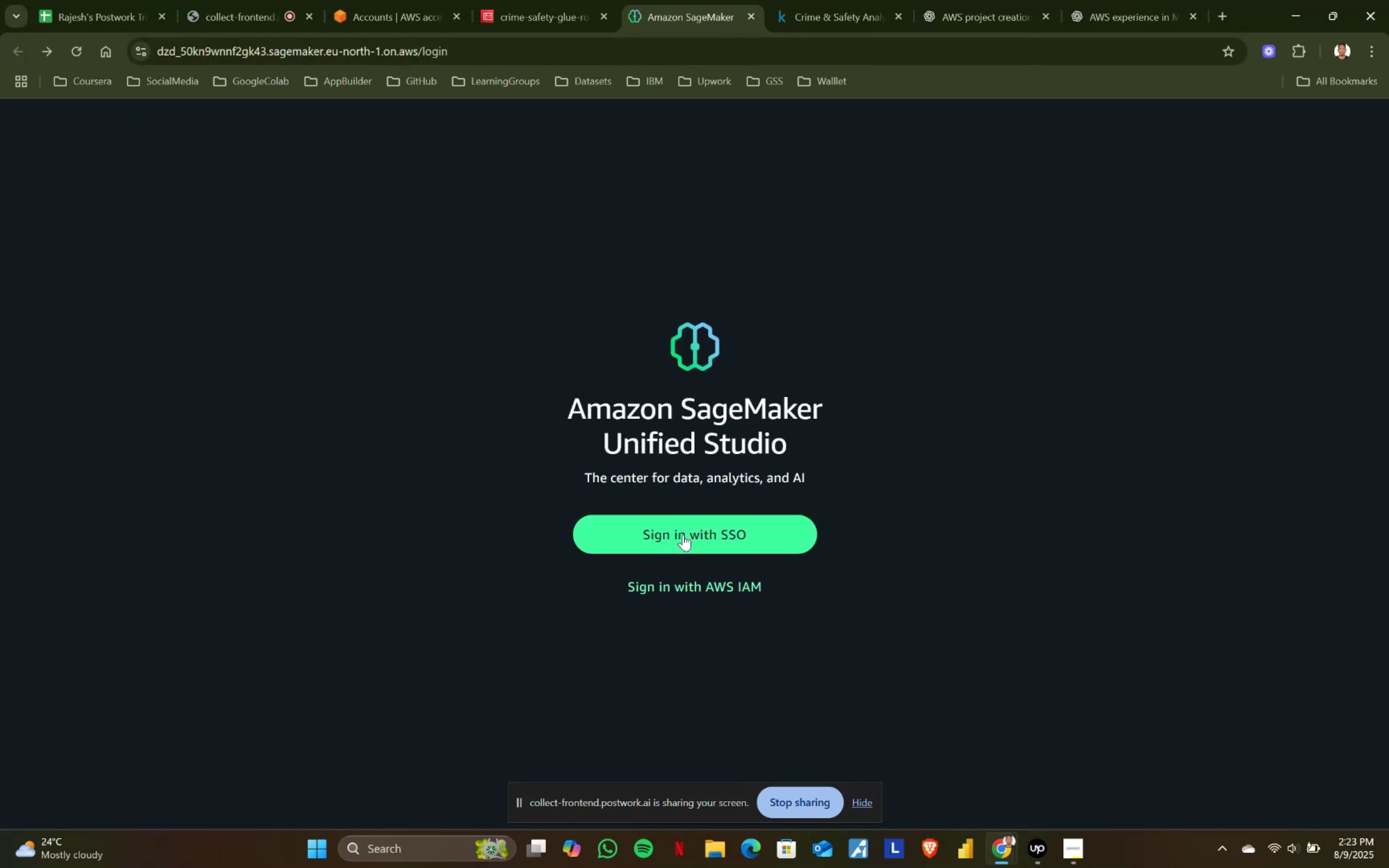 
left_click([670, 590])
 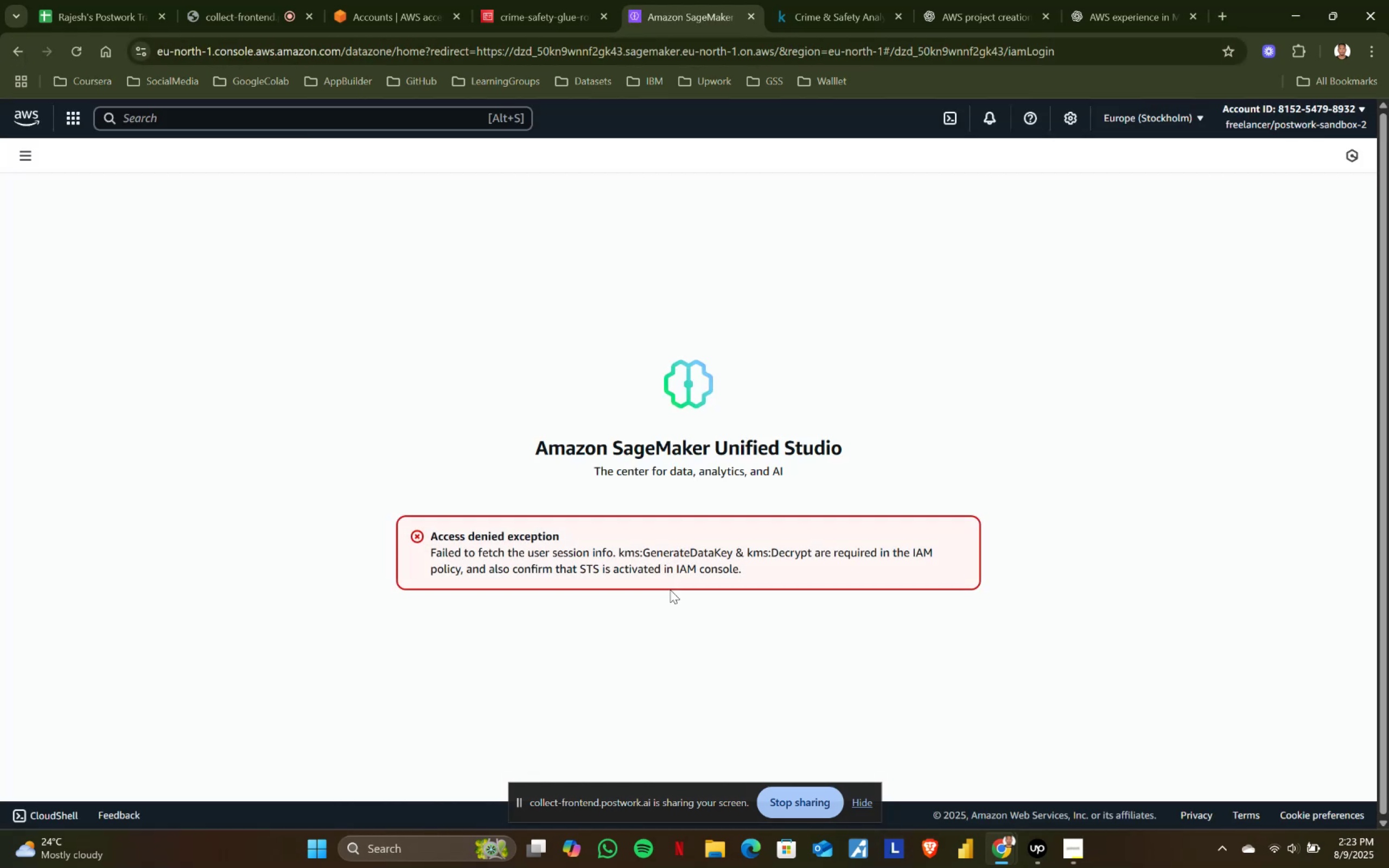 
left_click([754, 16])
 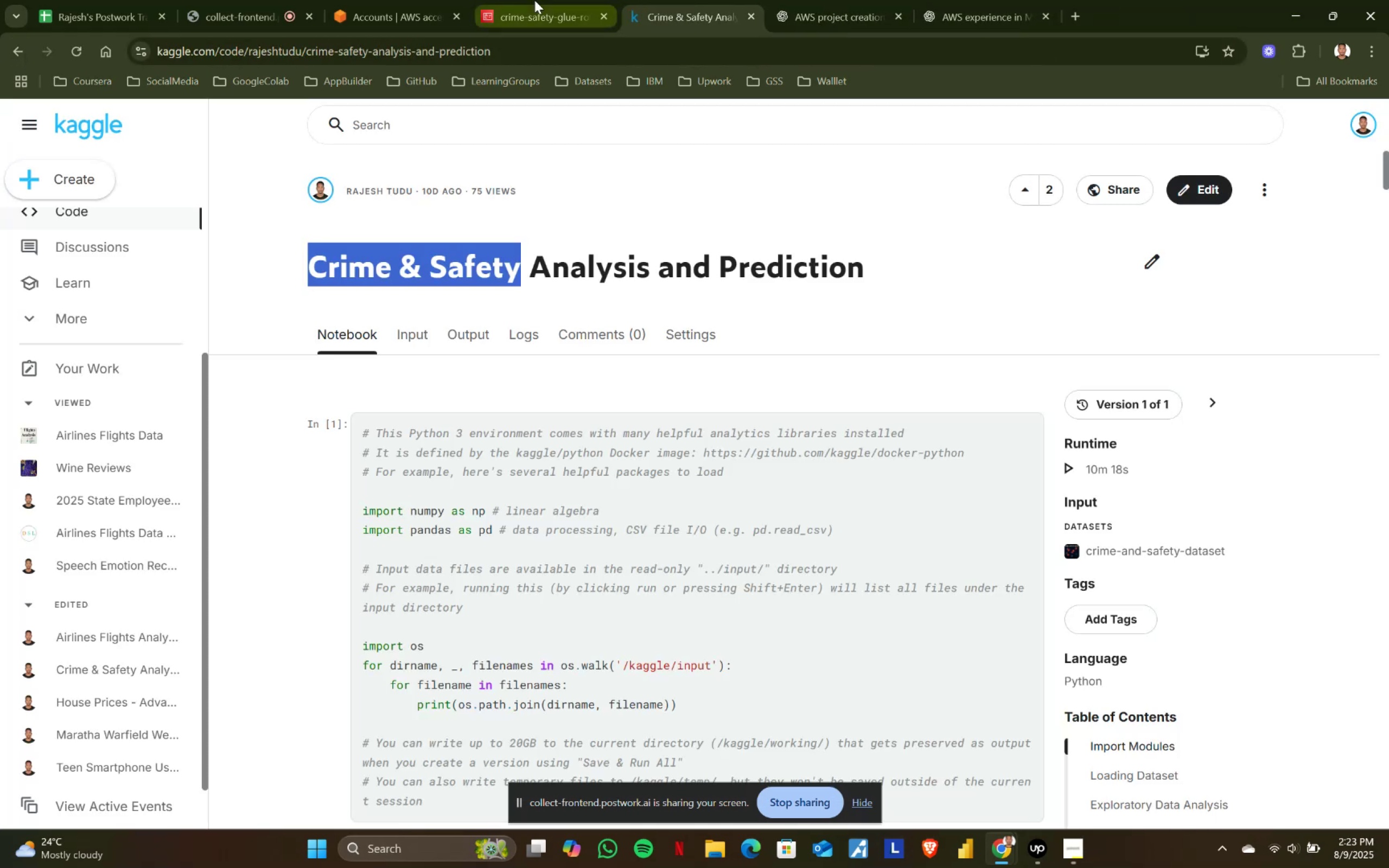 
left_click([534, 0])
 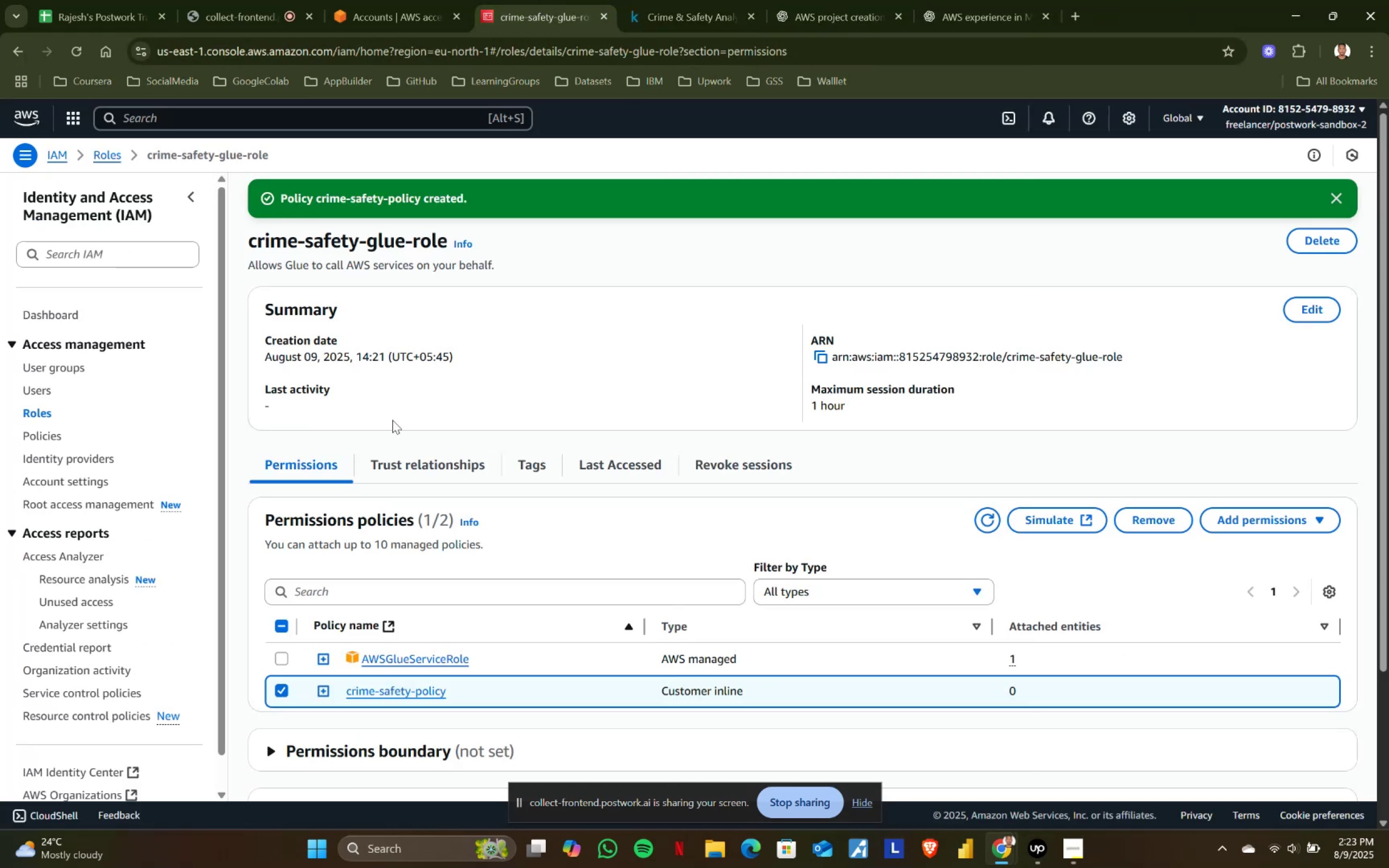 
scroll: coordinate [373, 584], scroll_direction: down, amount: 1.0
 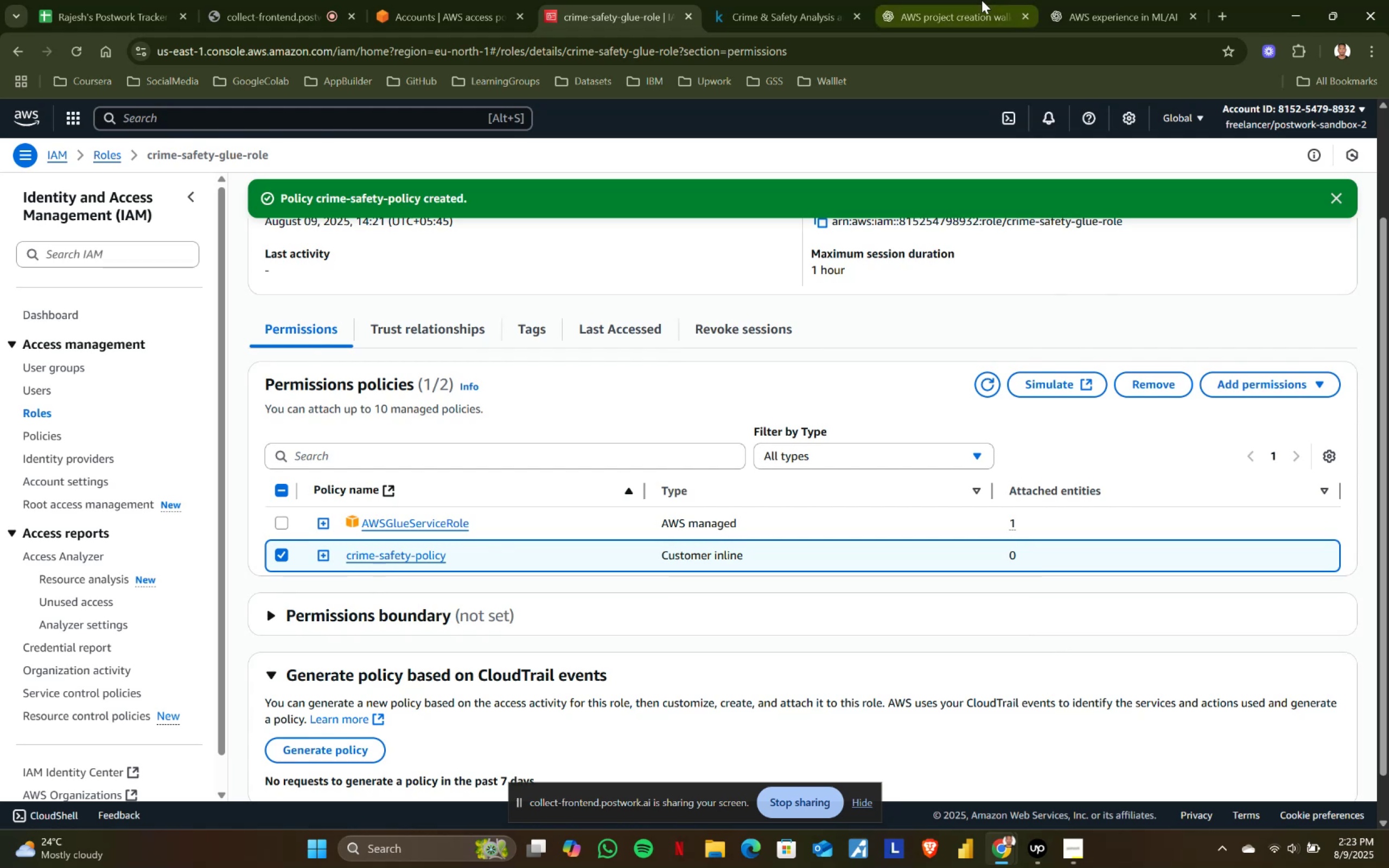 
left_click([1123, 0])
 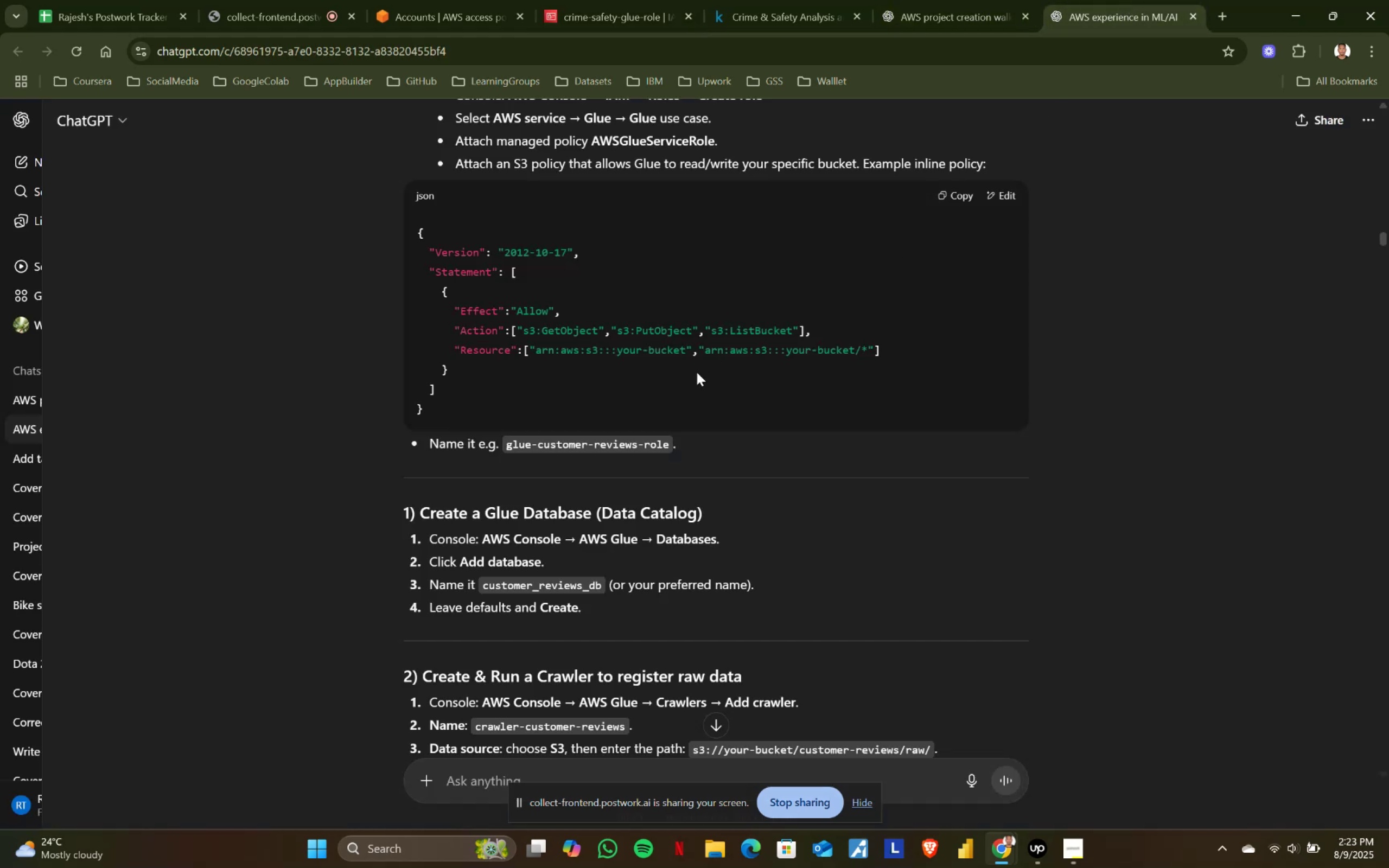 
scroll: coordinate [691, 392], scroll_direction: down, amount: 1.0
 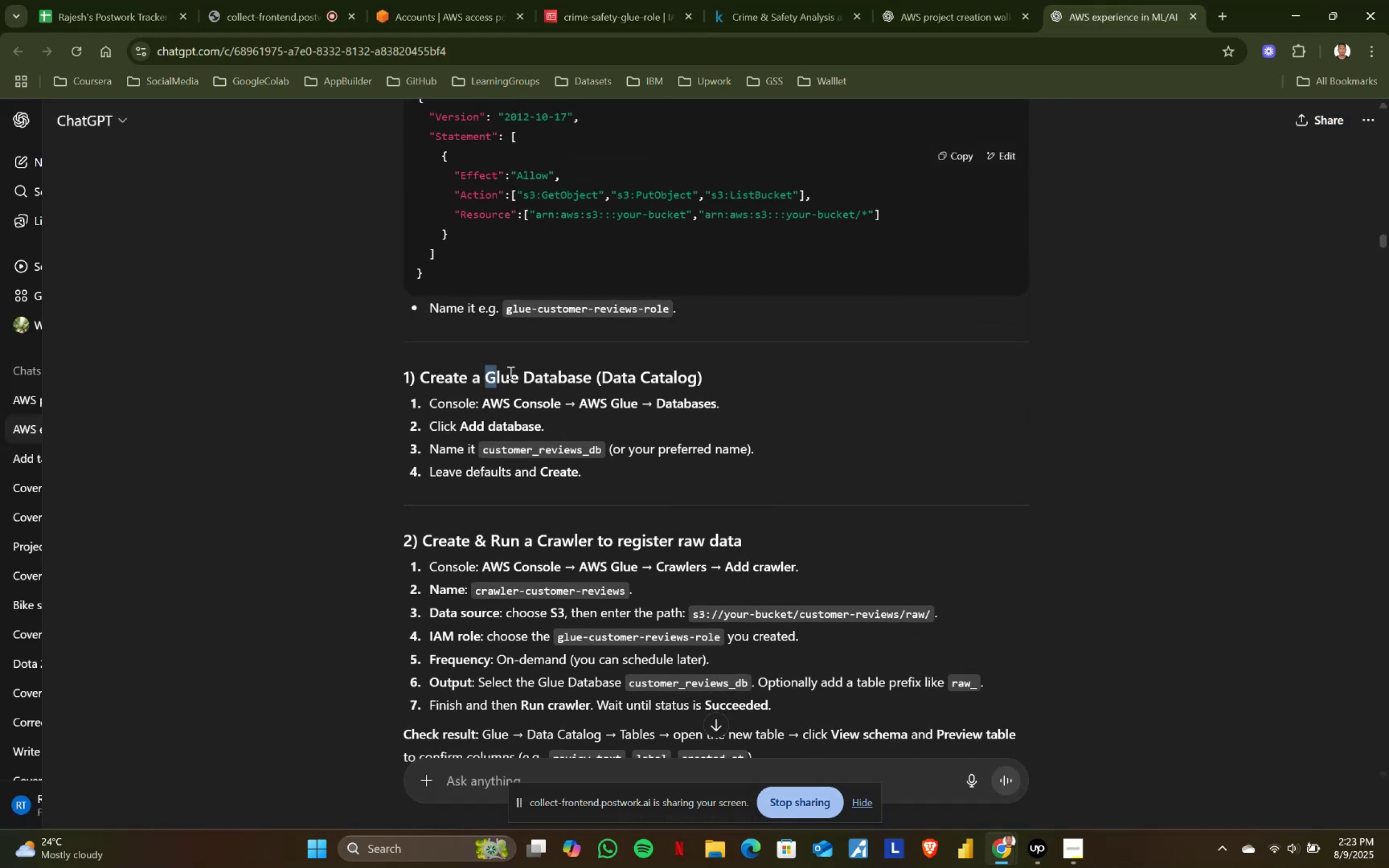 
left_click([589, 373])
 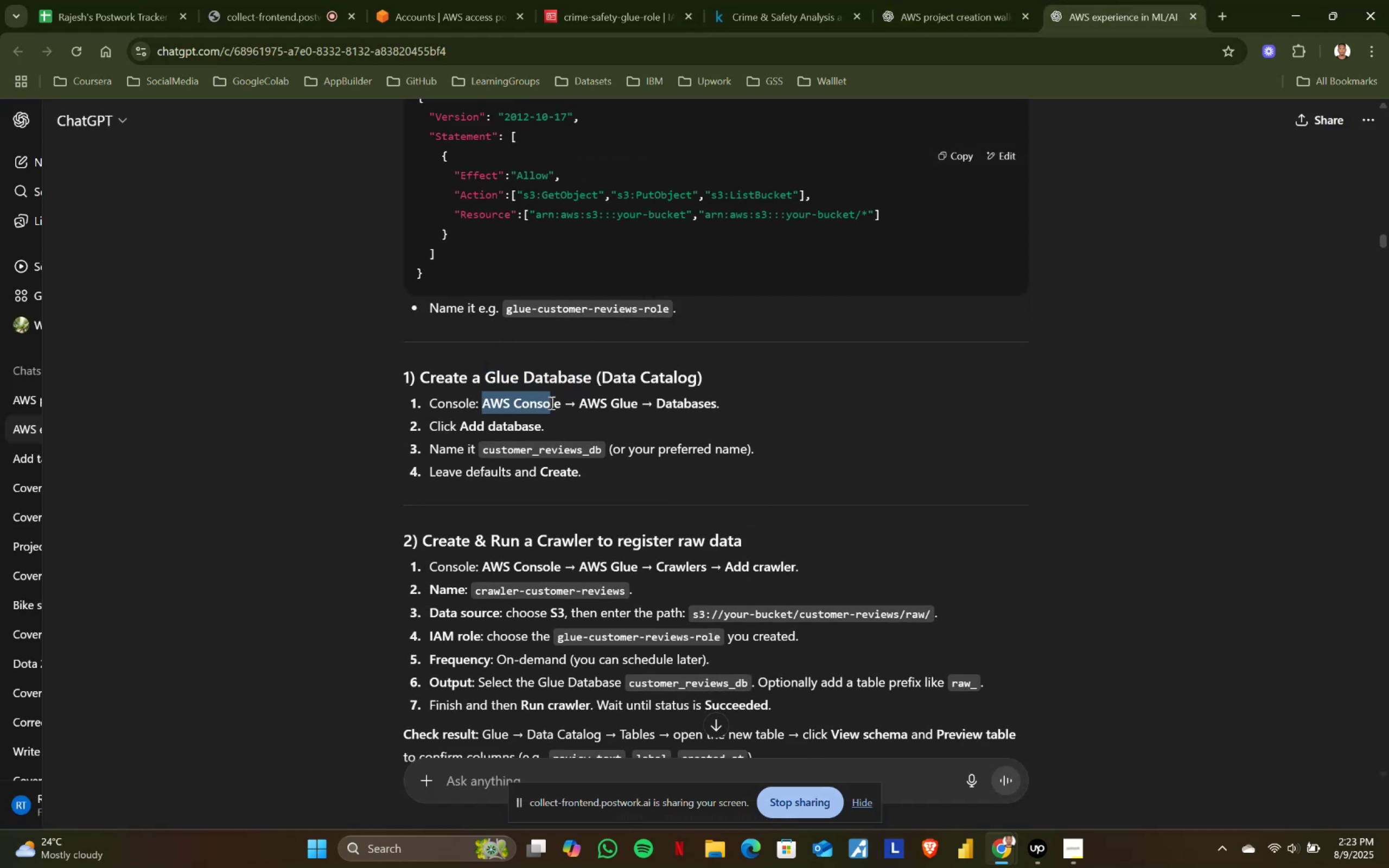 
left_click([611, 401])
 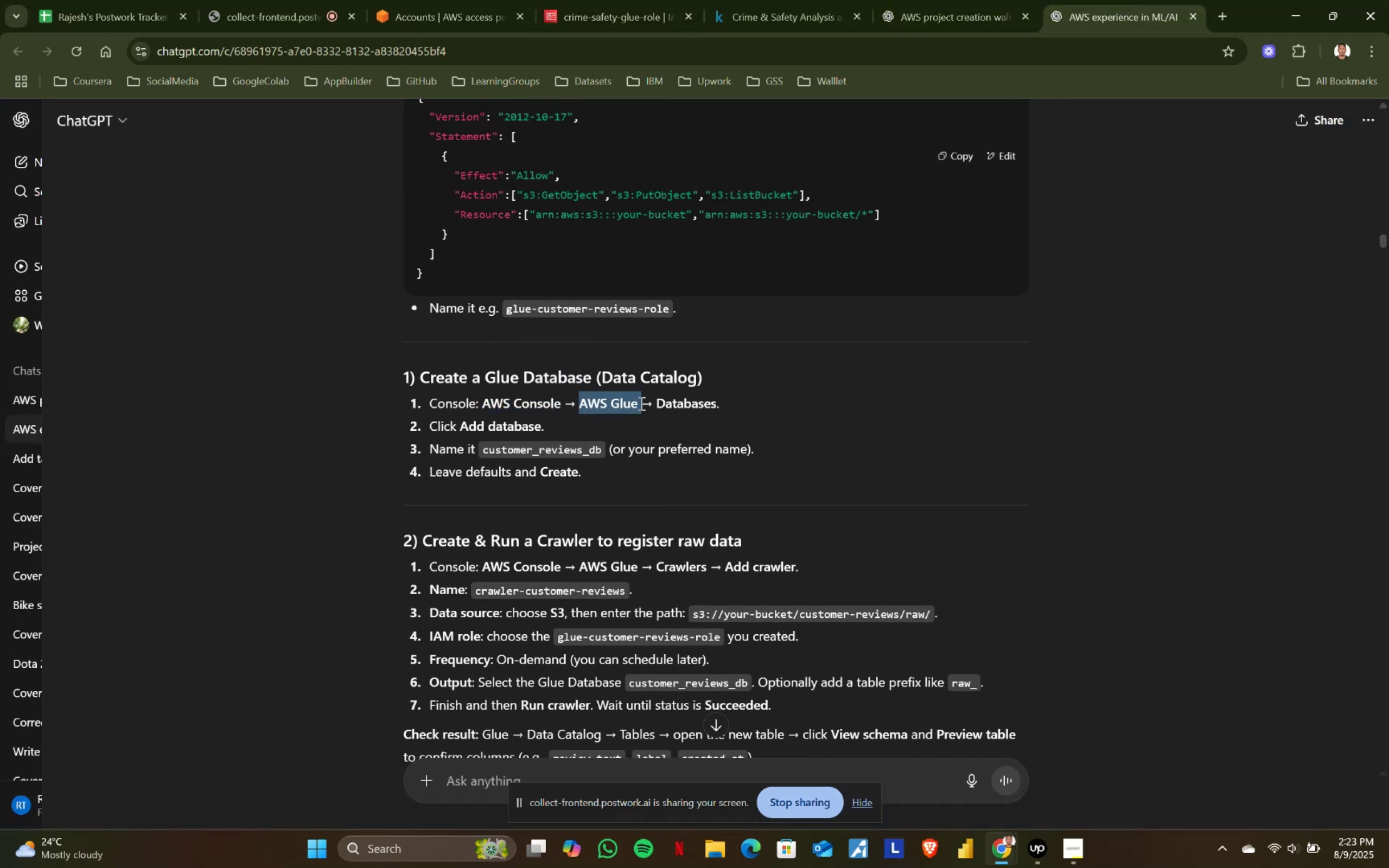 
key(Control+ControlLeft)
 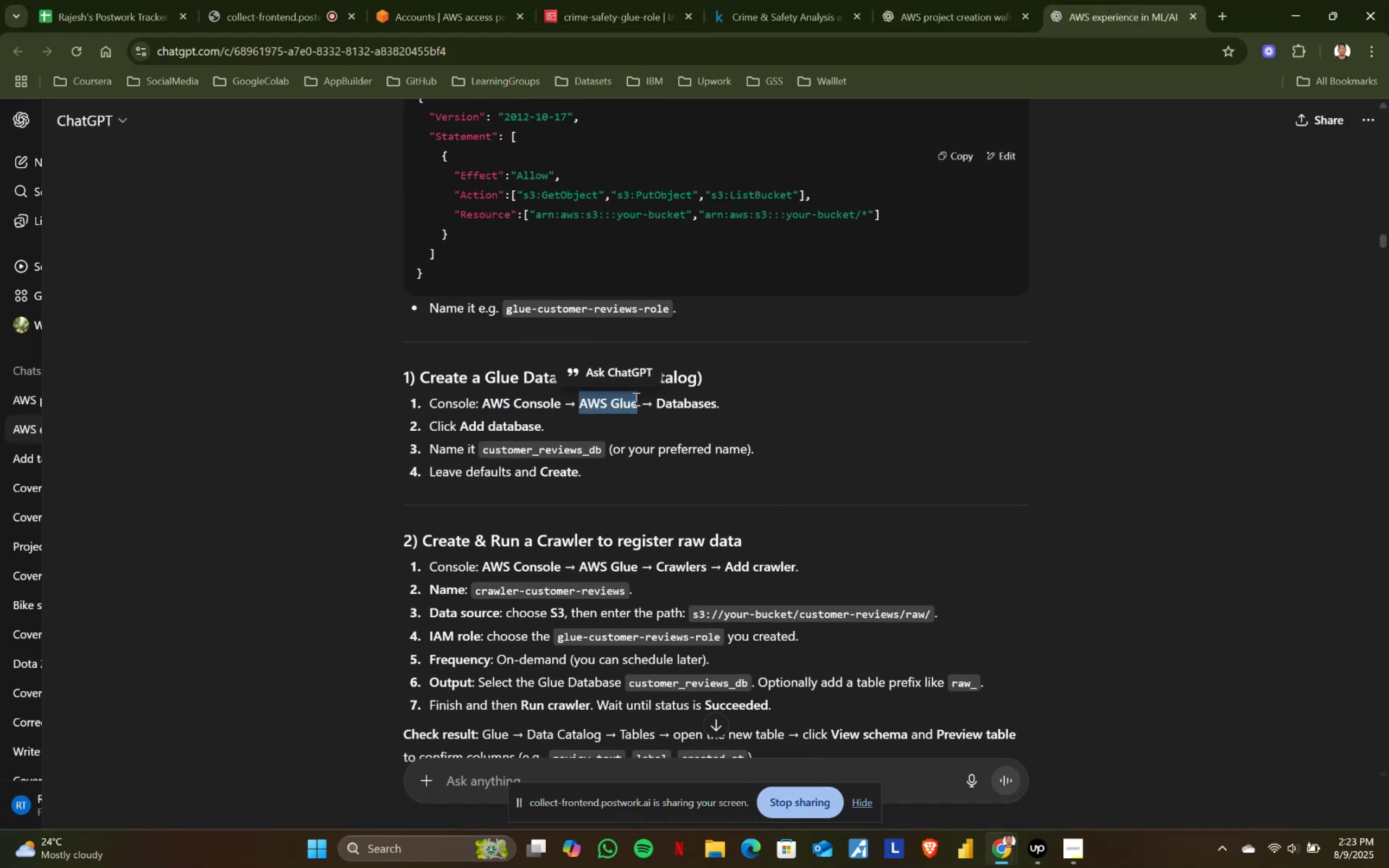 
key(Control+C)
 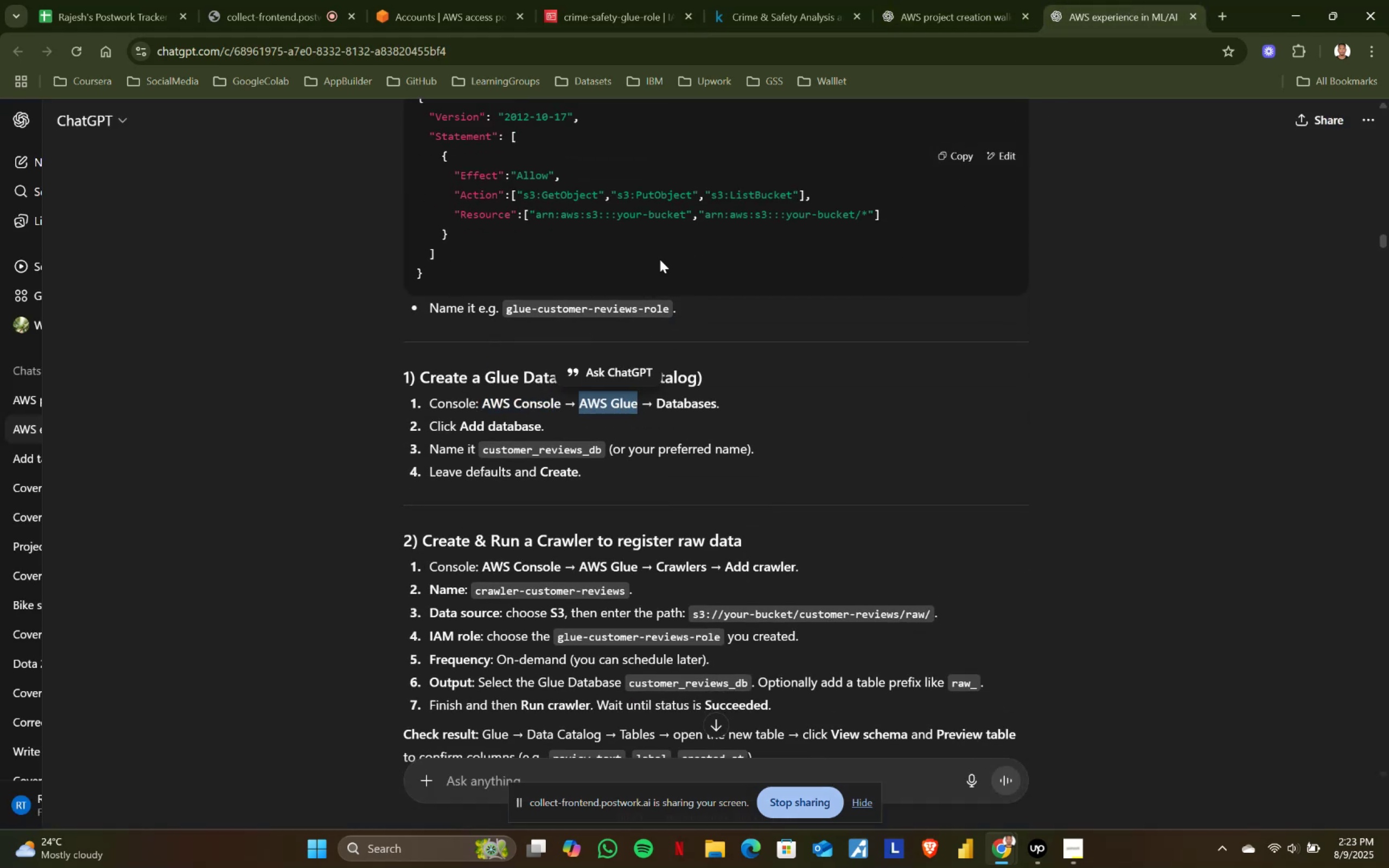 
key(Control+ControlLeft)
 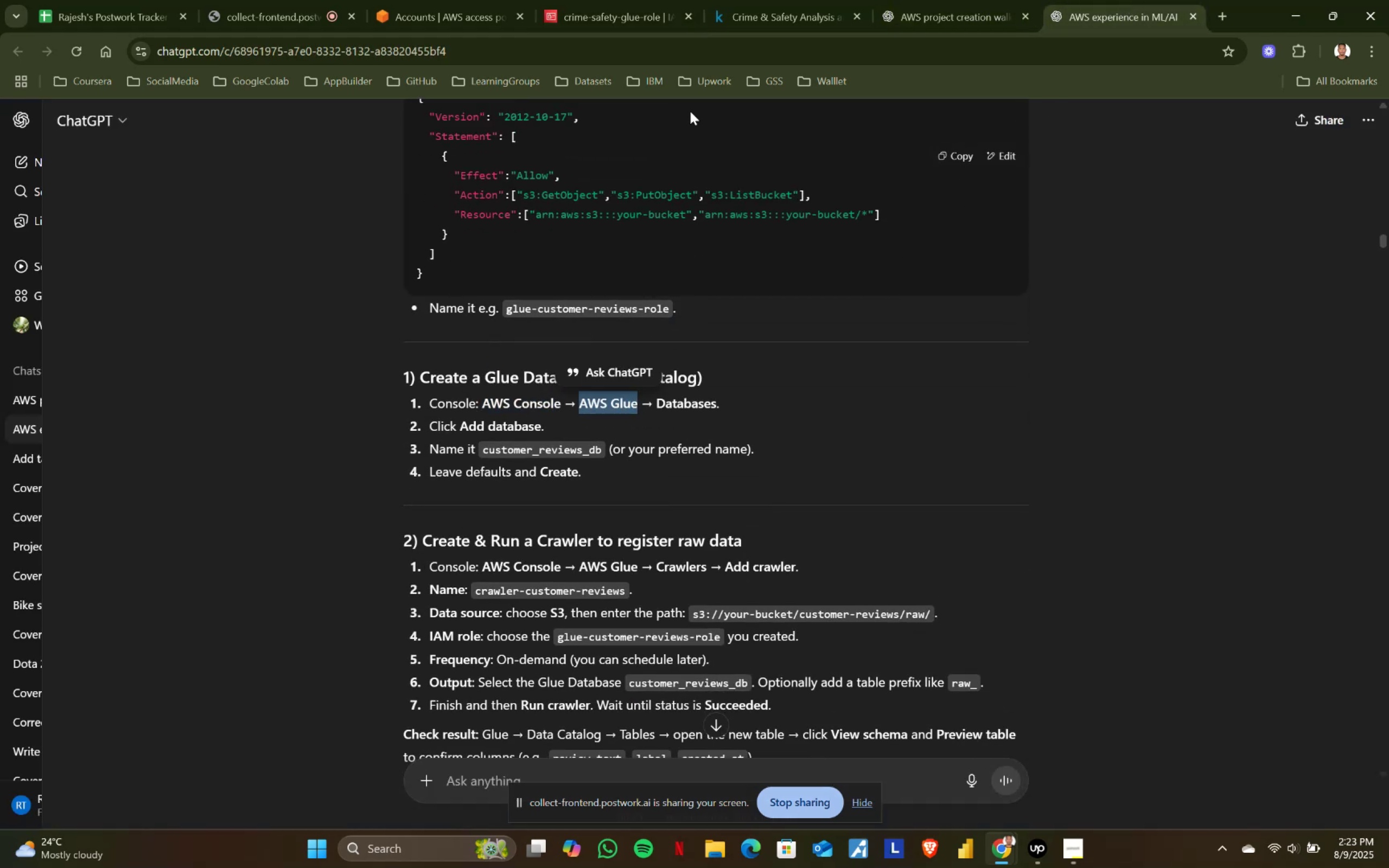 
key(Control+C)
 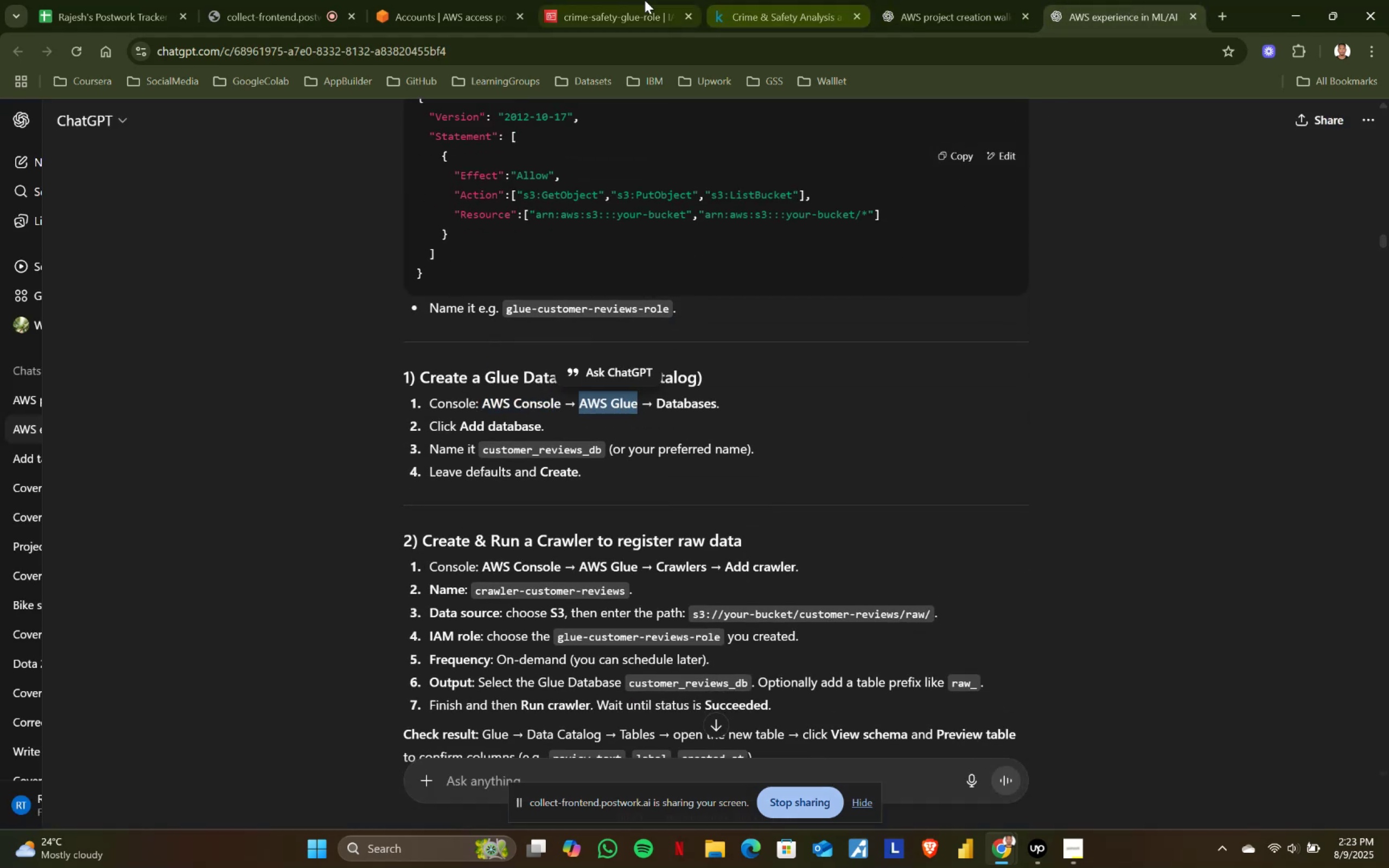 
left_click([600, 0])
 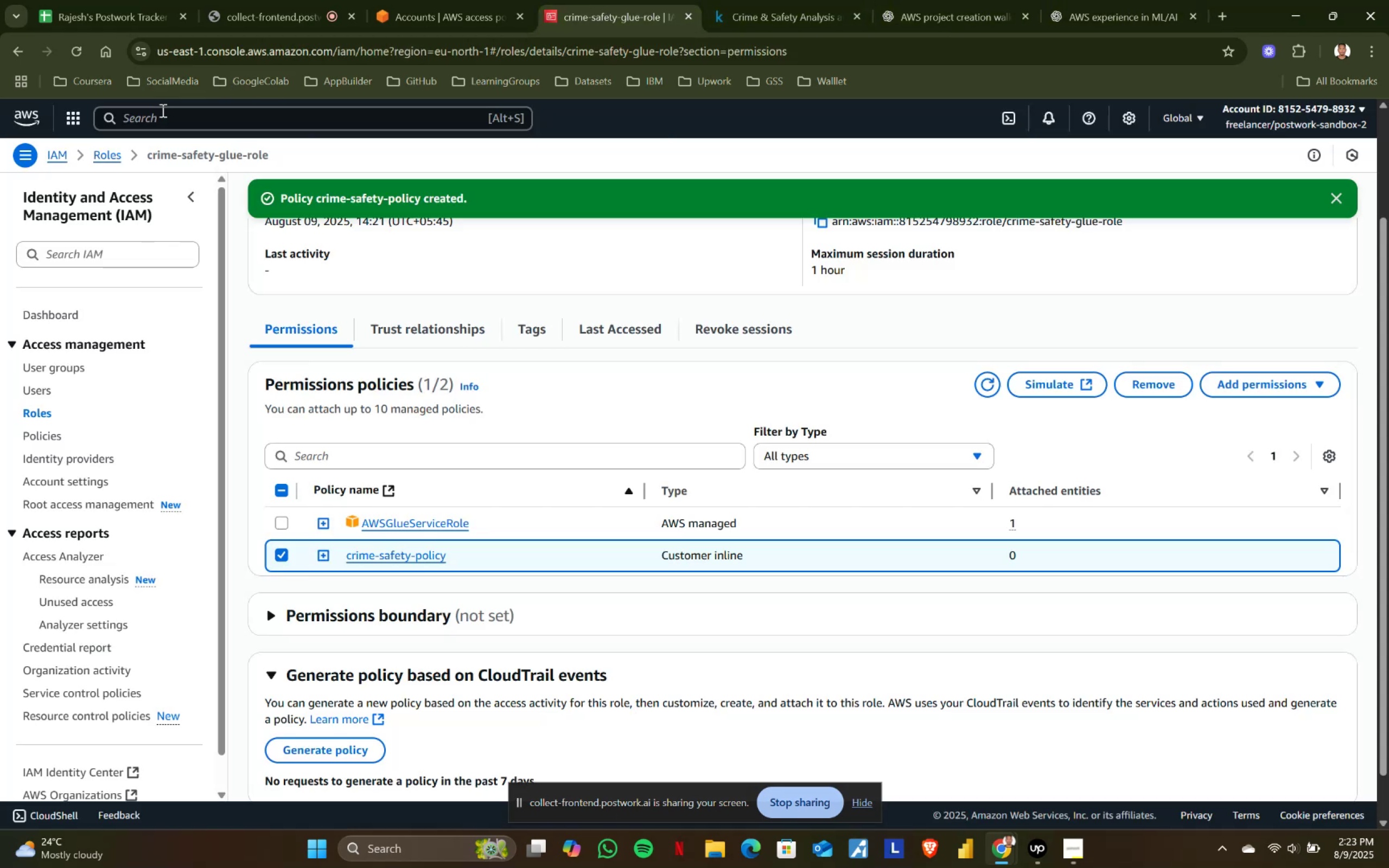 
left_click([165, 117])
 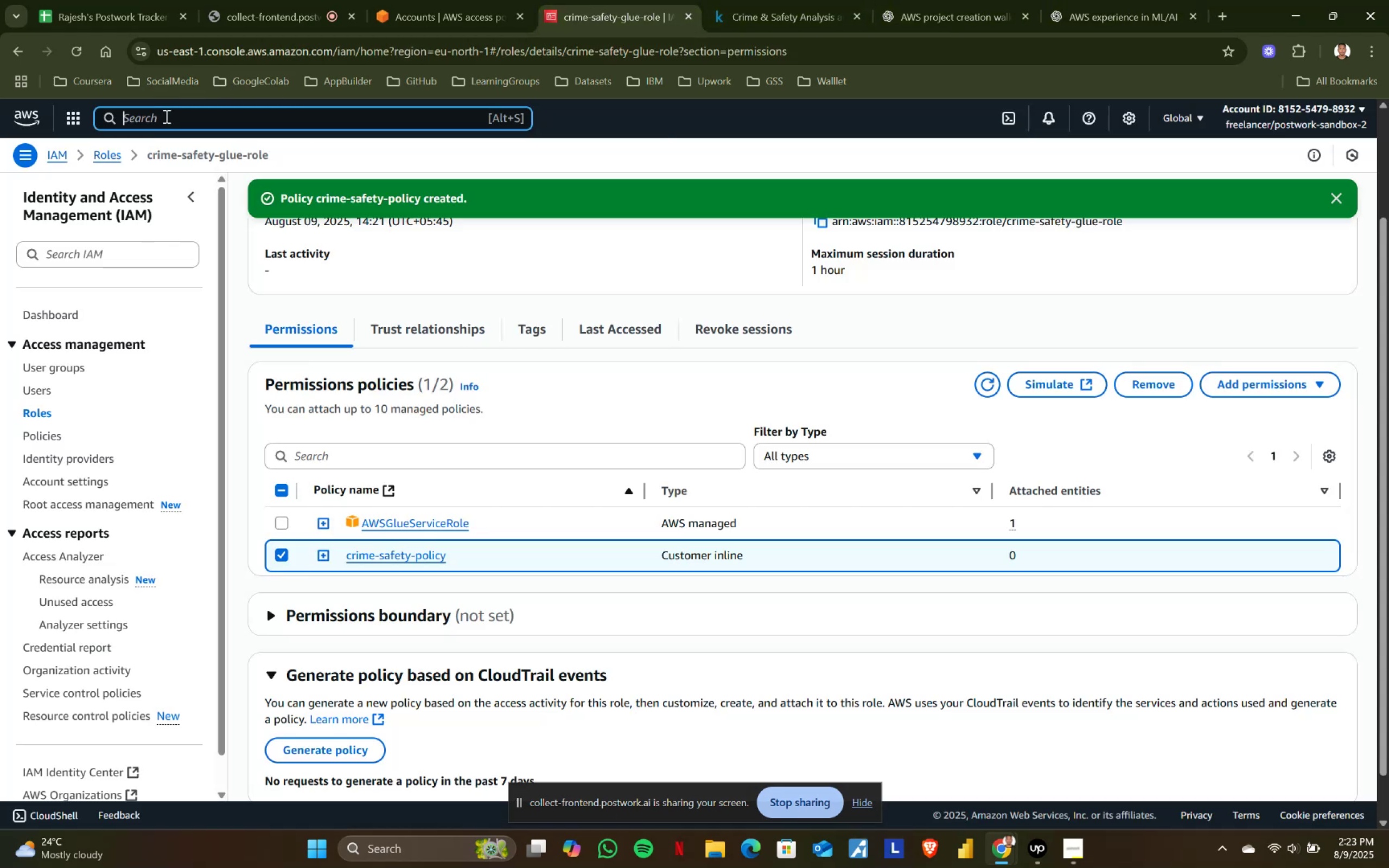 
key(Control+V)
 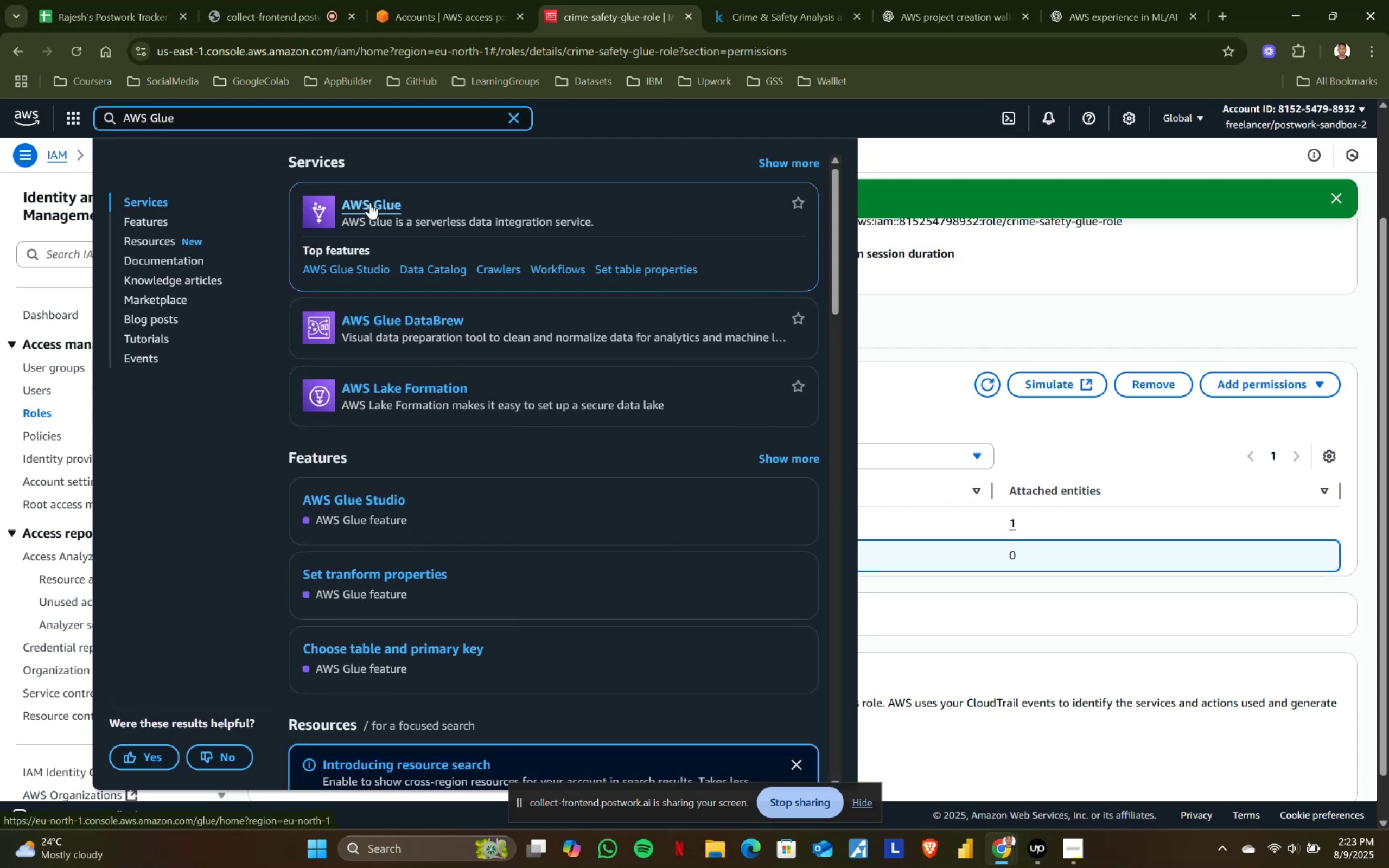 
left_click([434, 265])
 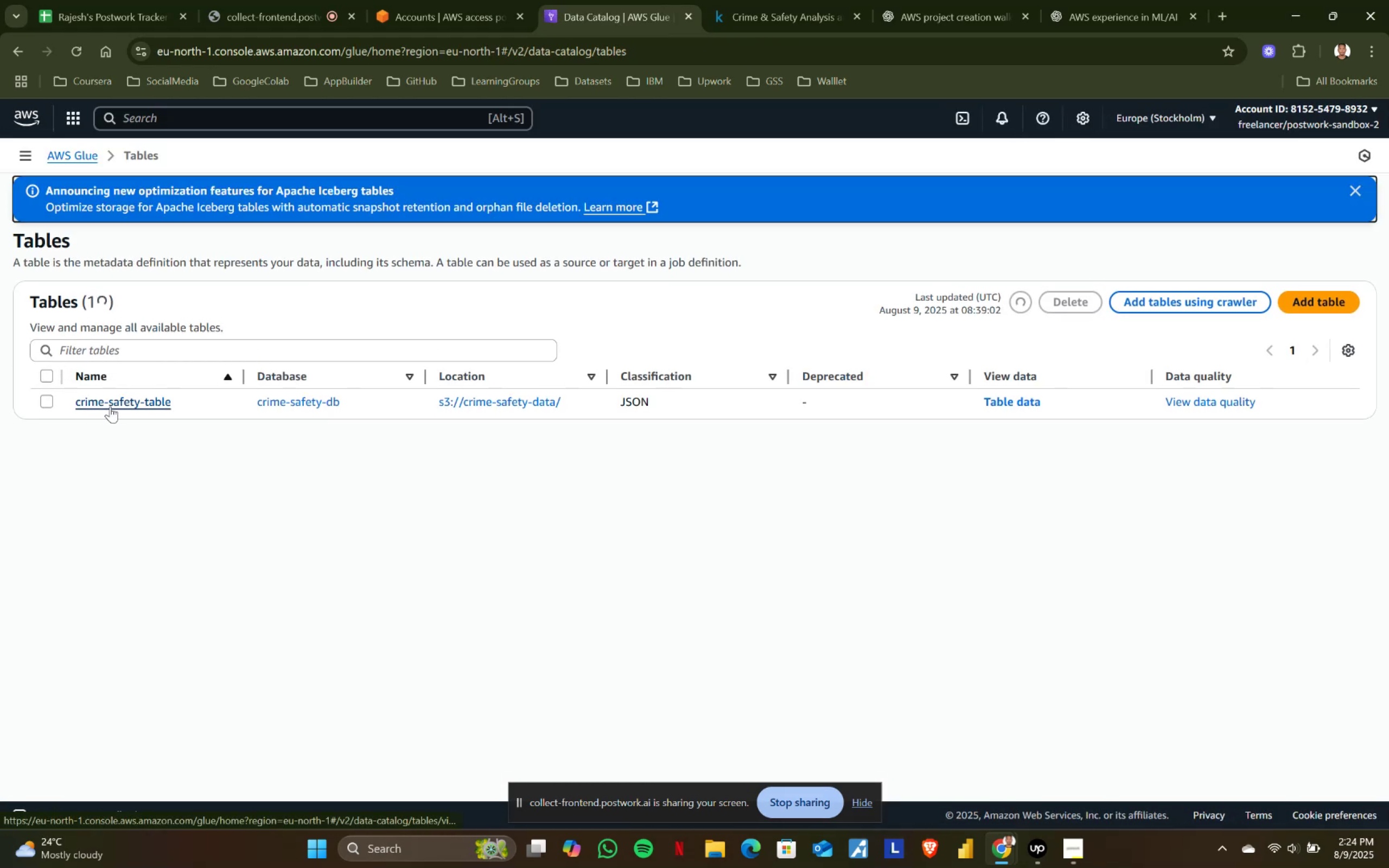 
wait(5.9)
 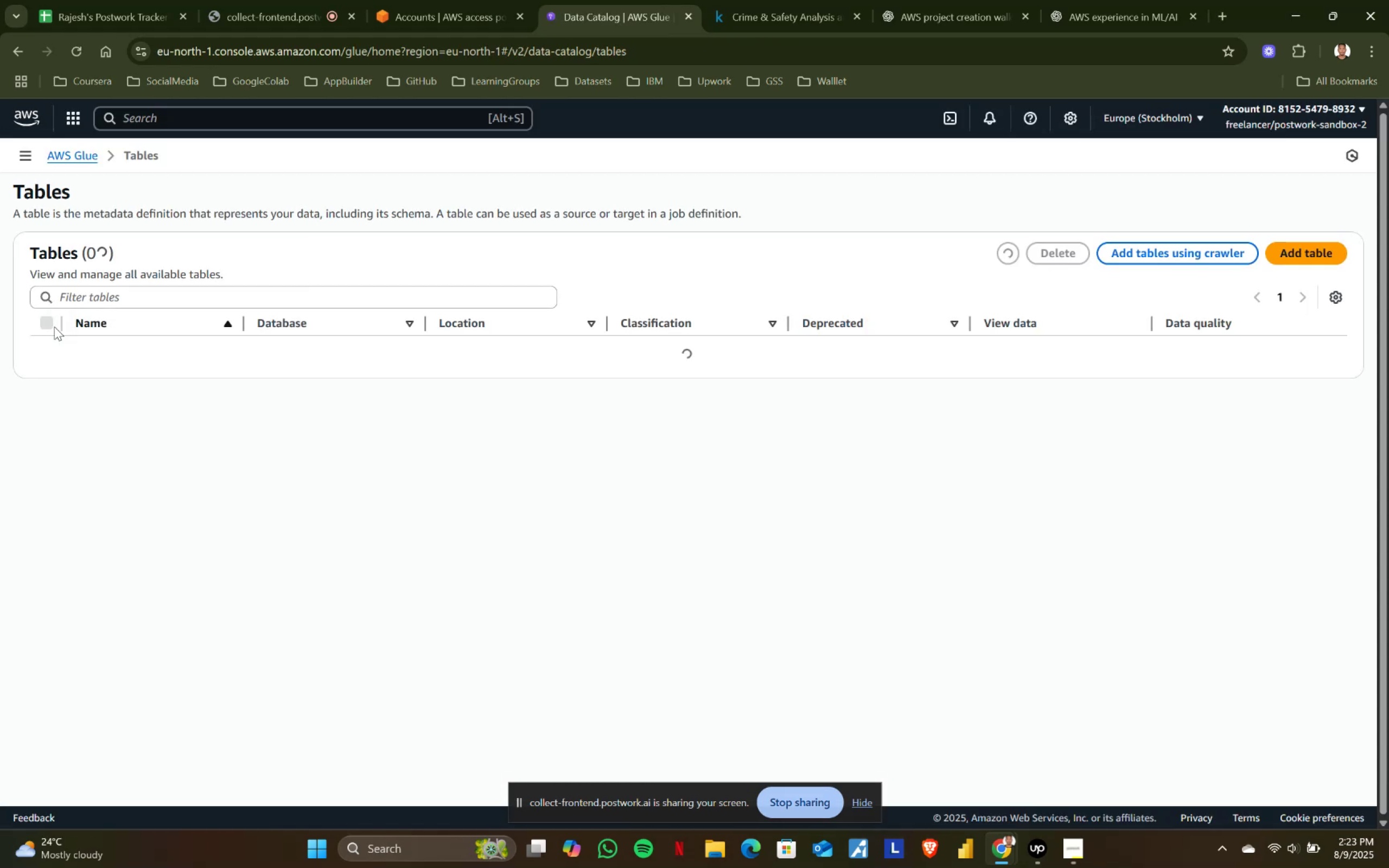 
left_click([23, 161])
 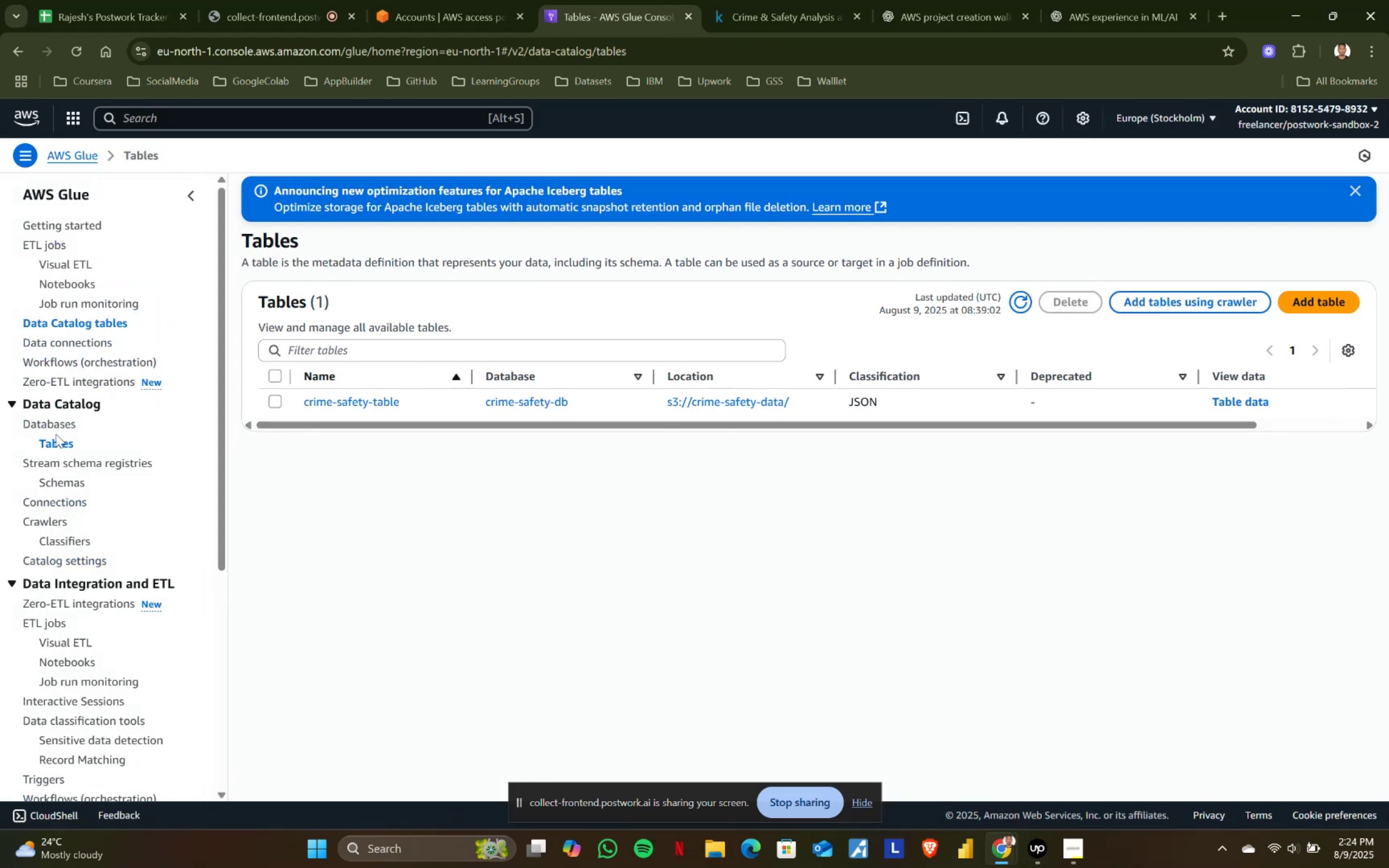 
left_click([60, 426])
 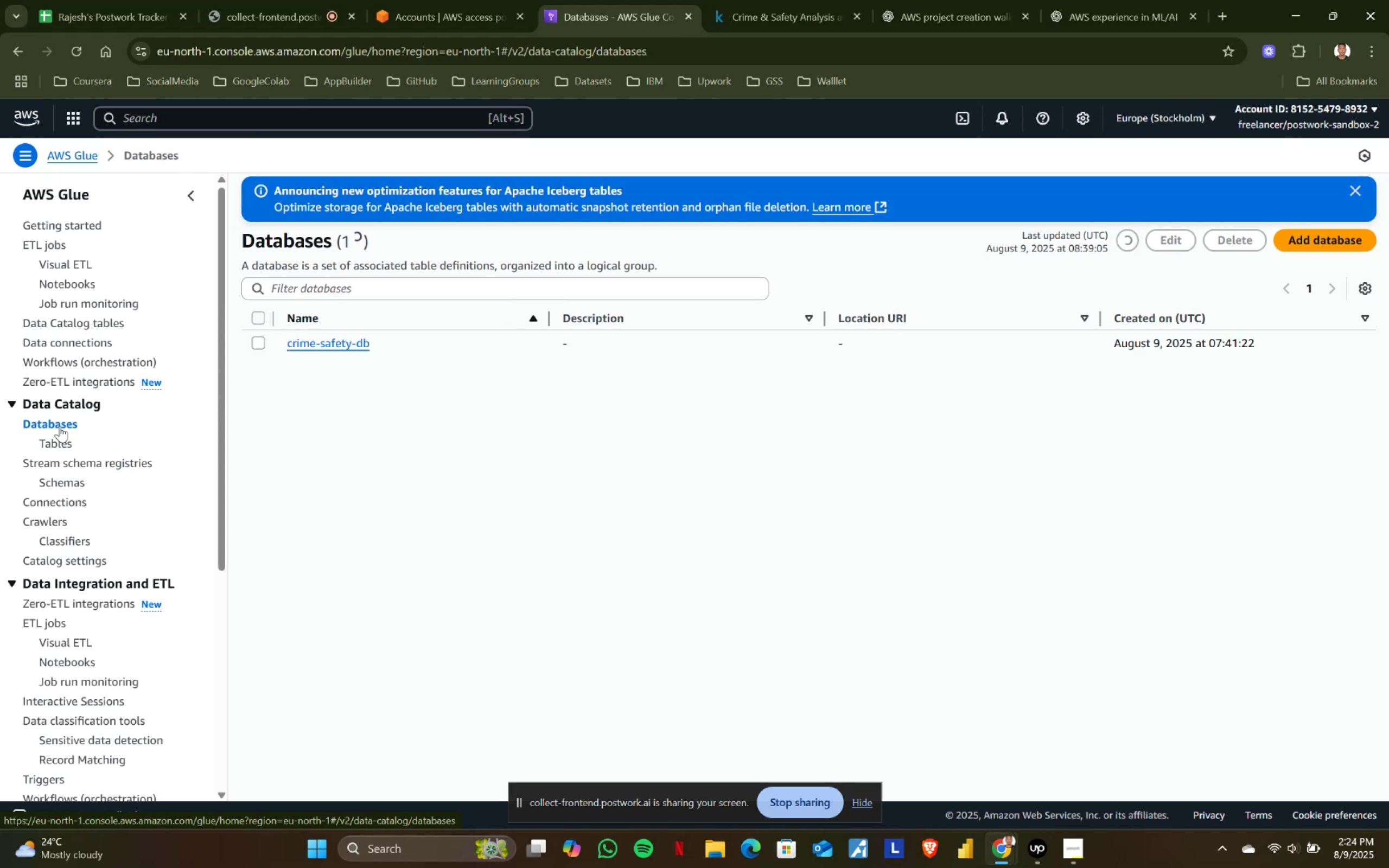 
left_click([53, 443])
 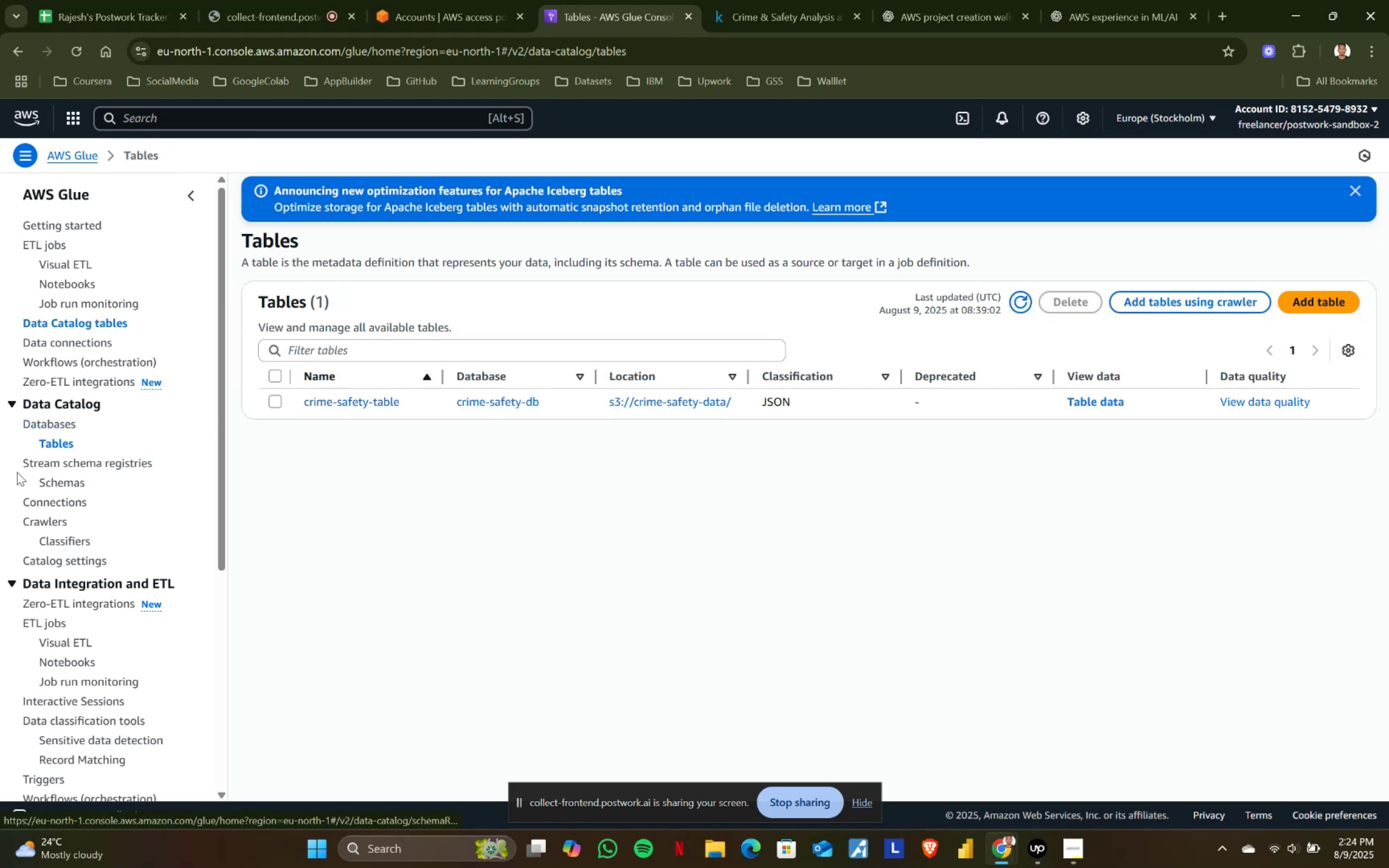 
double_click([55, 476])
 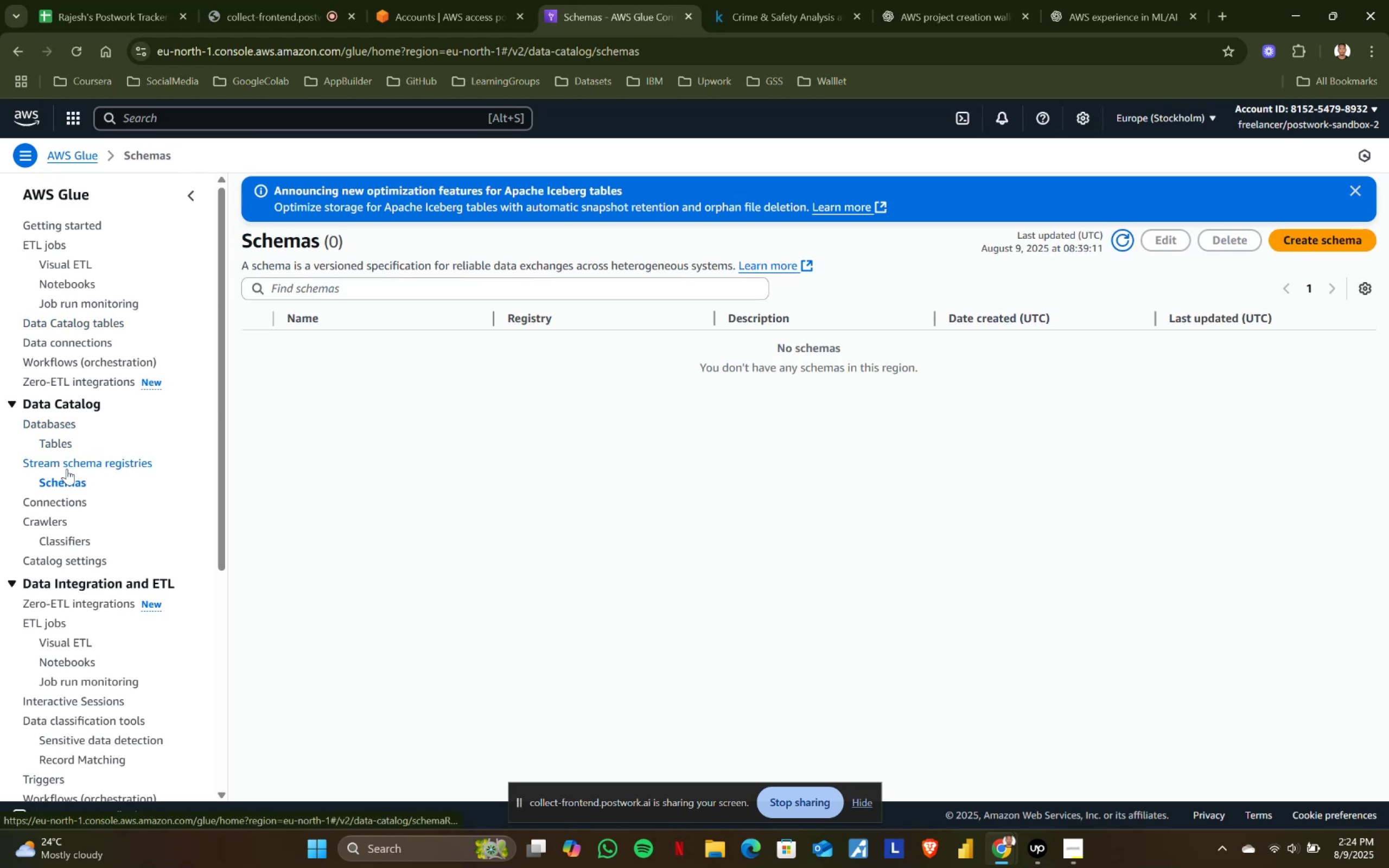 
left_click([70, 466])
 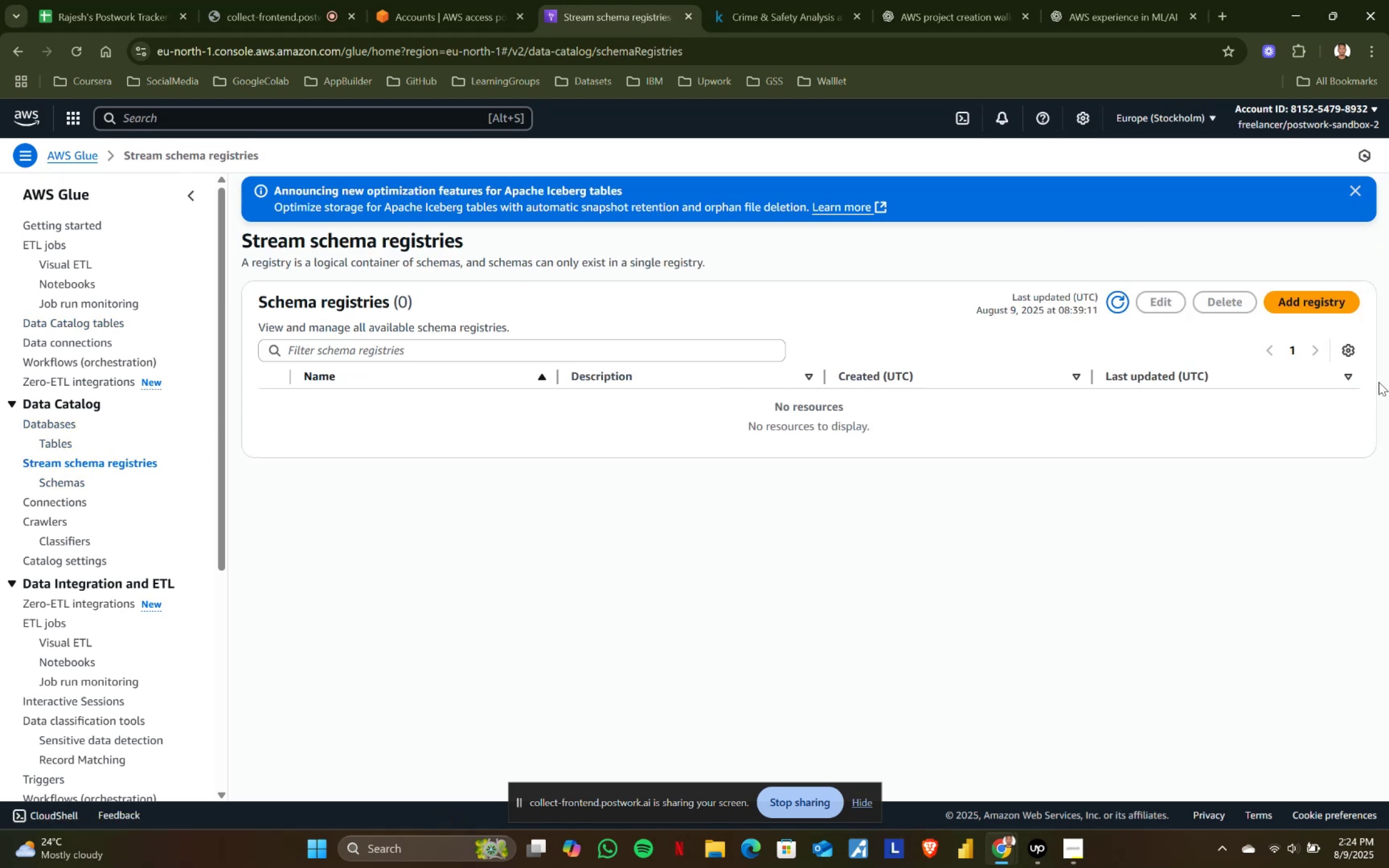 
left_click([1287, 301])
 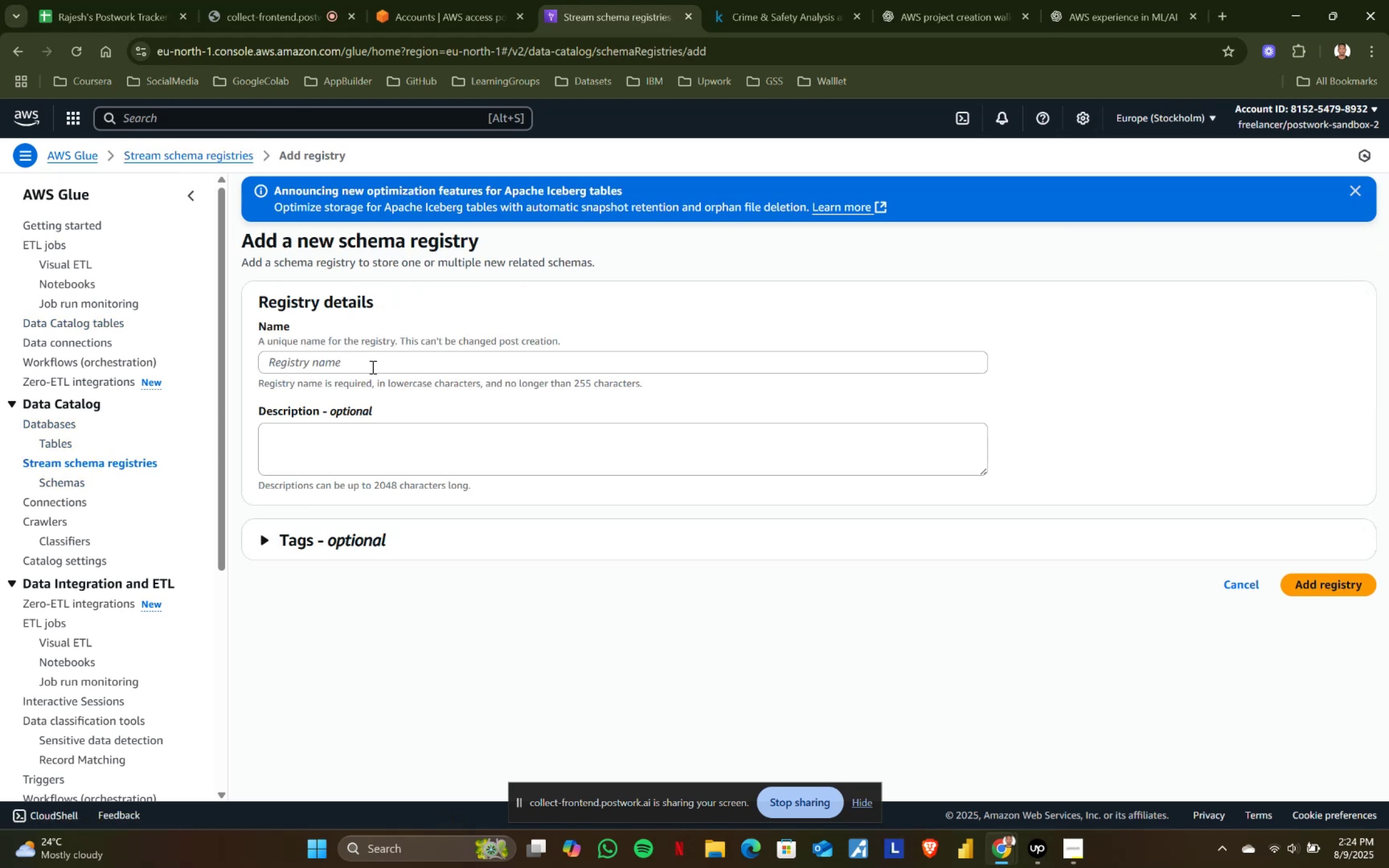 
left_click([343, 358])
 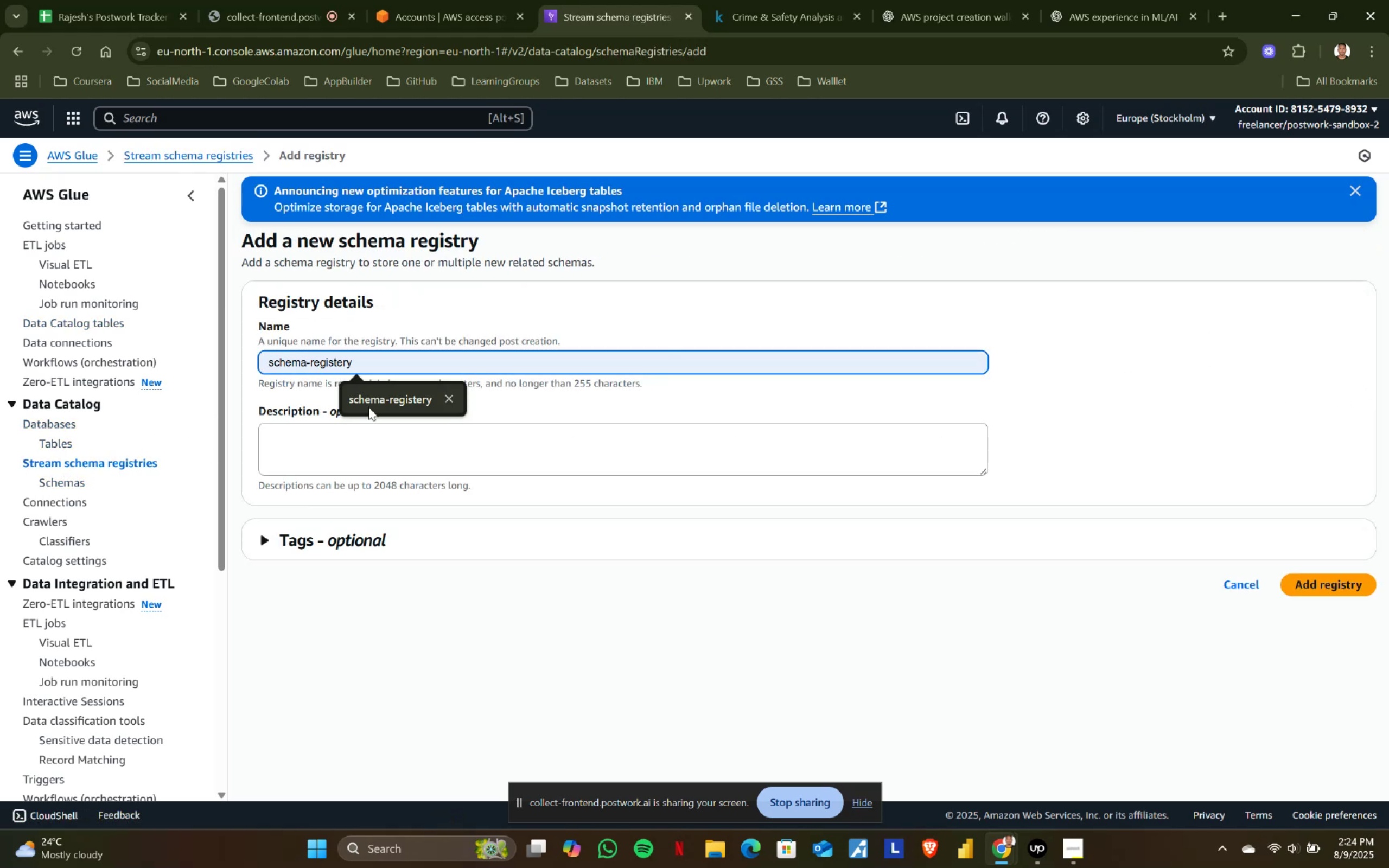 
left_click([368, 407])
 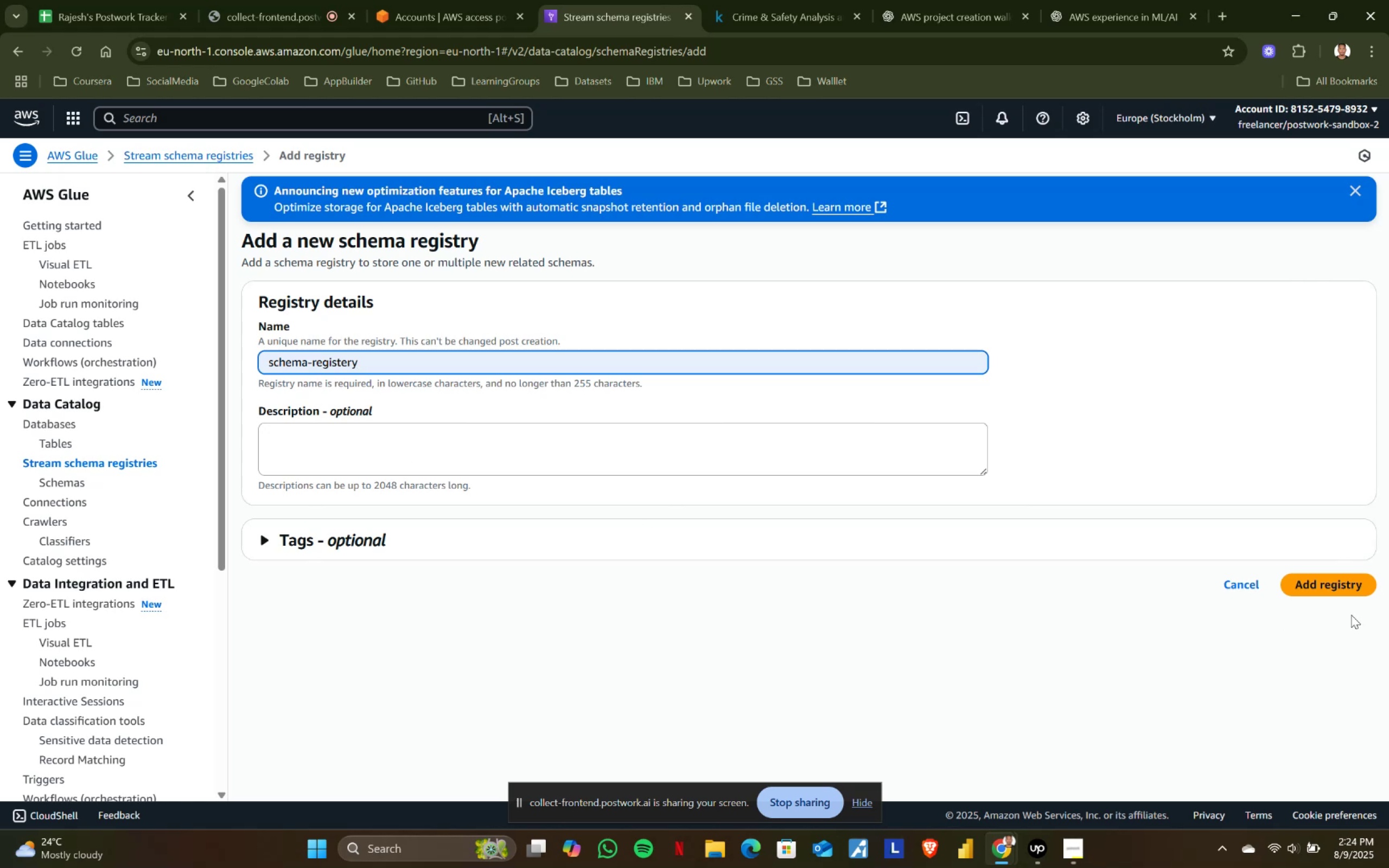 
left_click([1327, 589])
 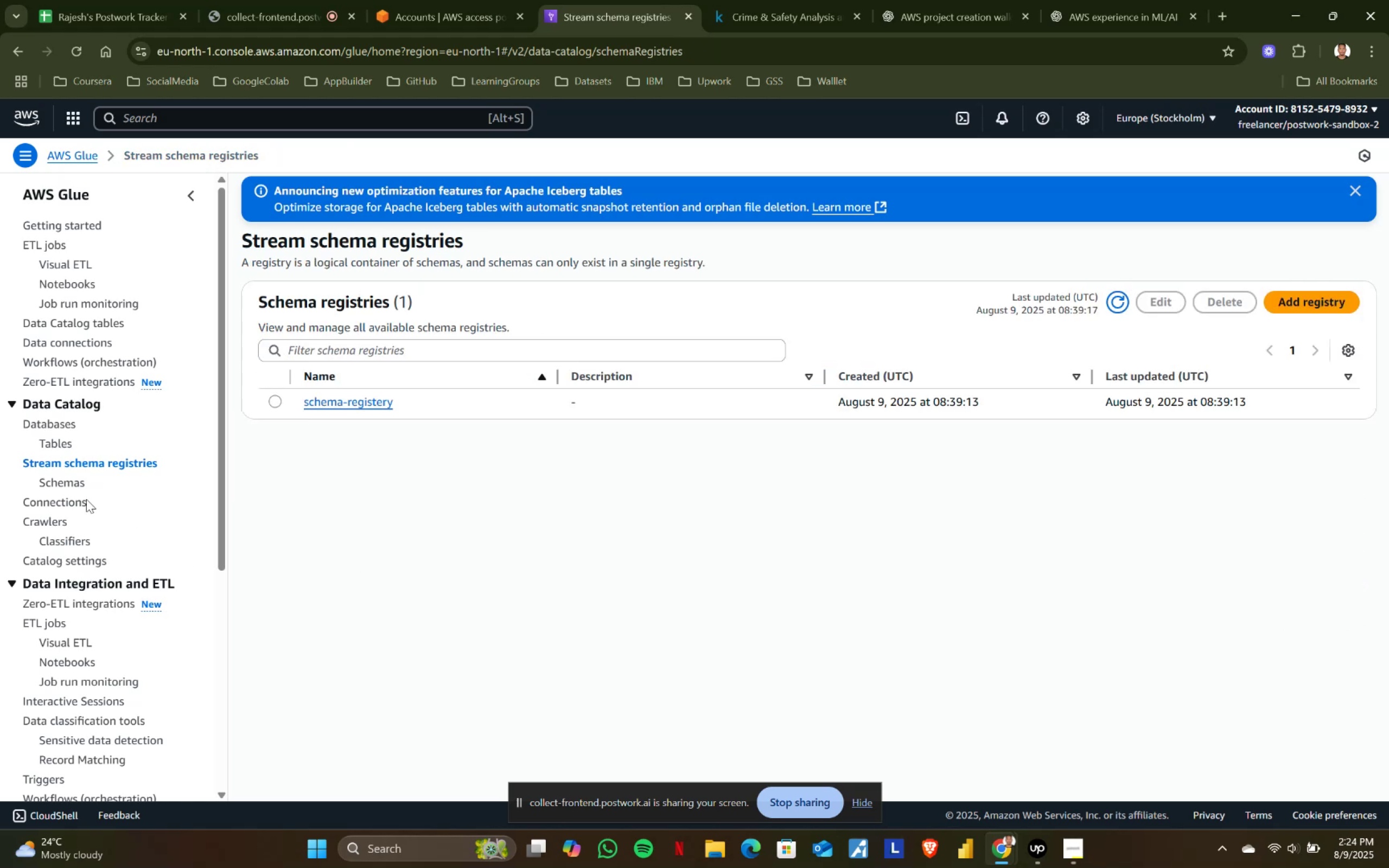 
left_click([70, 478])
 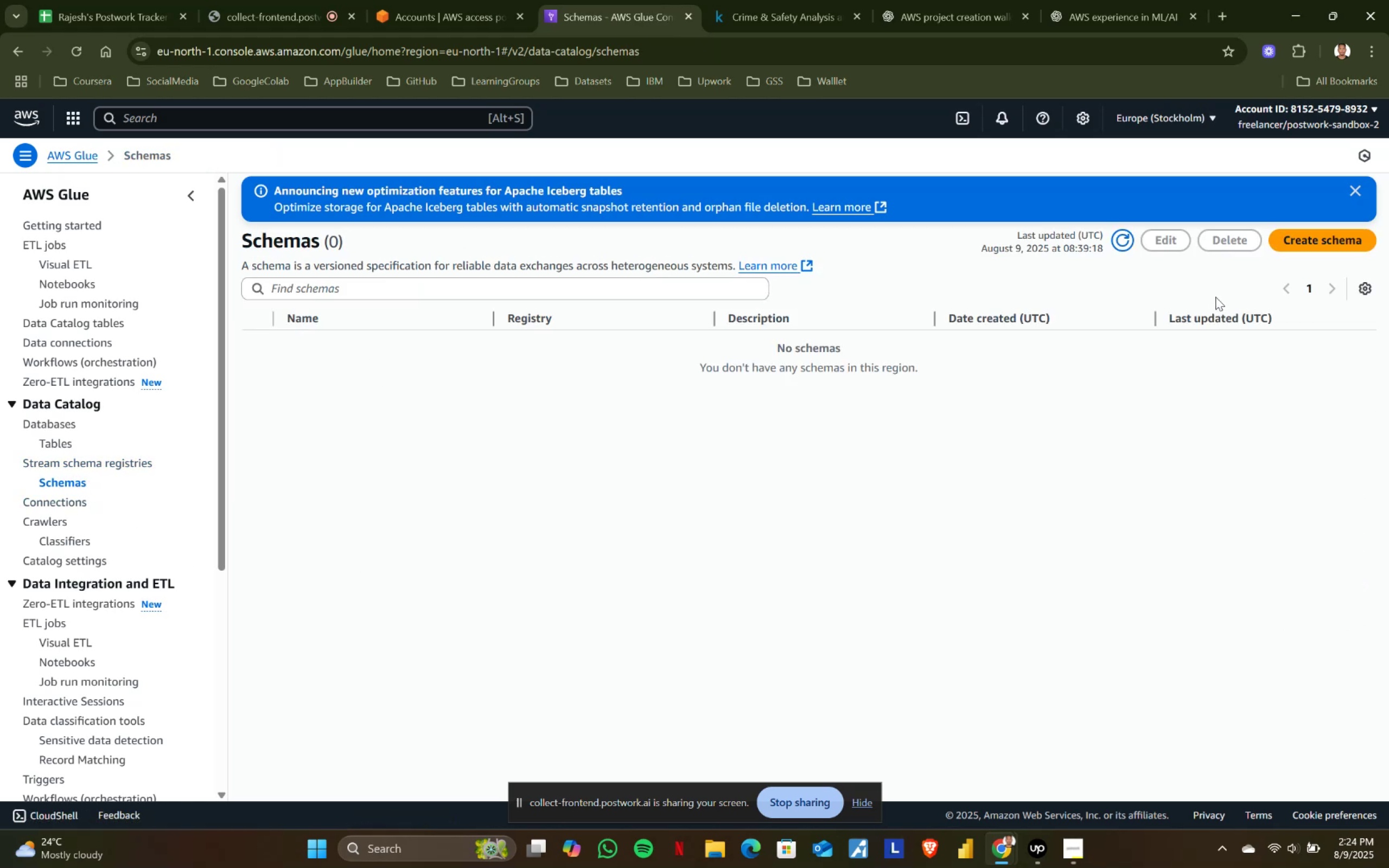 
left_click([1298, 245])
 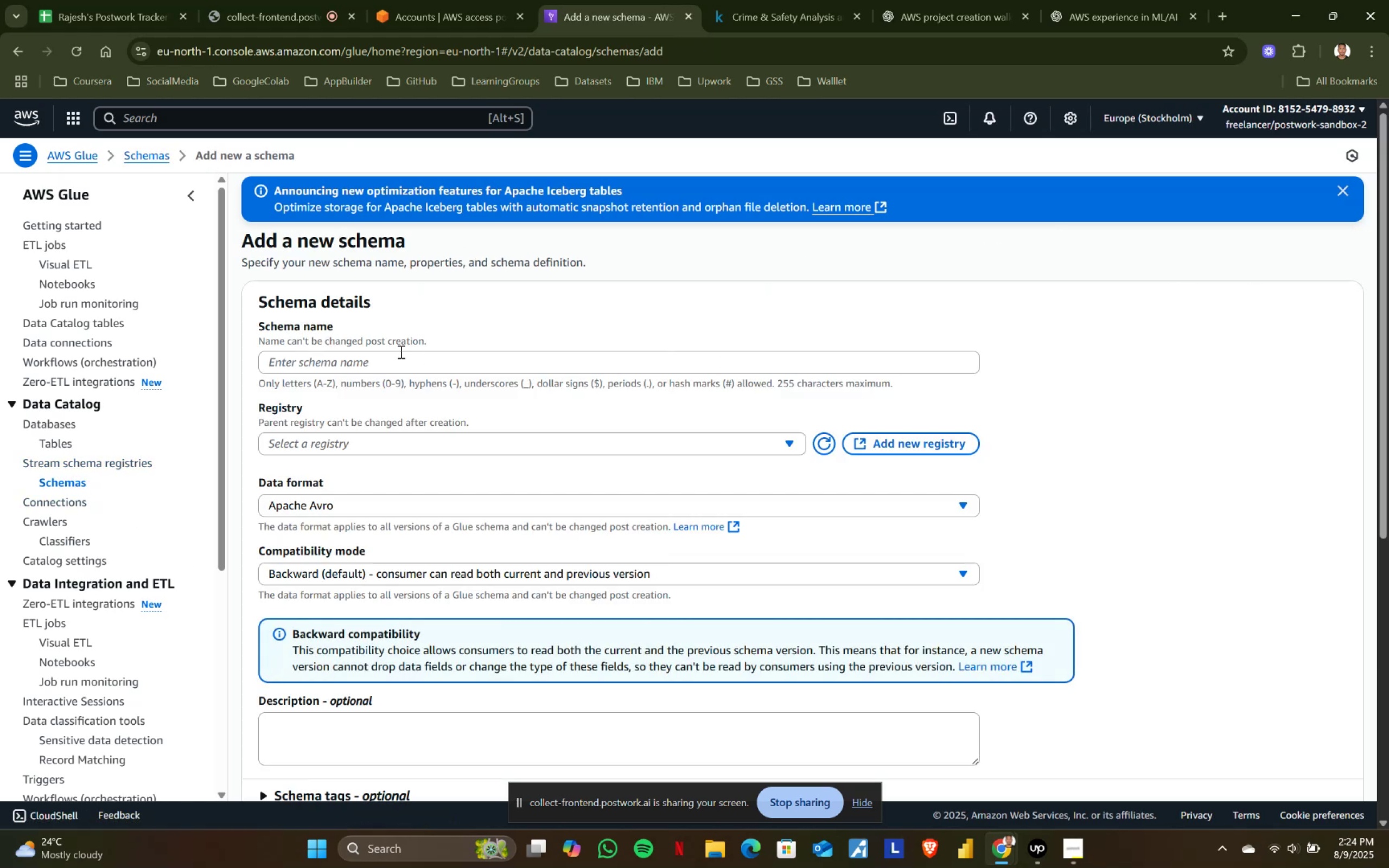 
left_click([365, 363])
 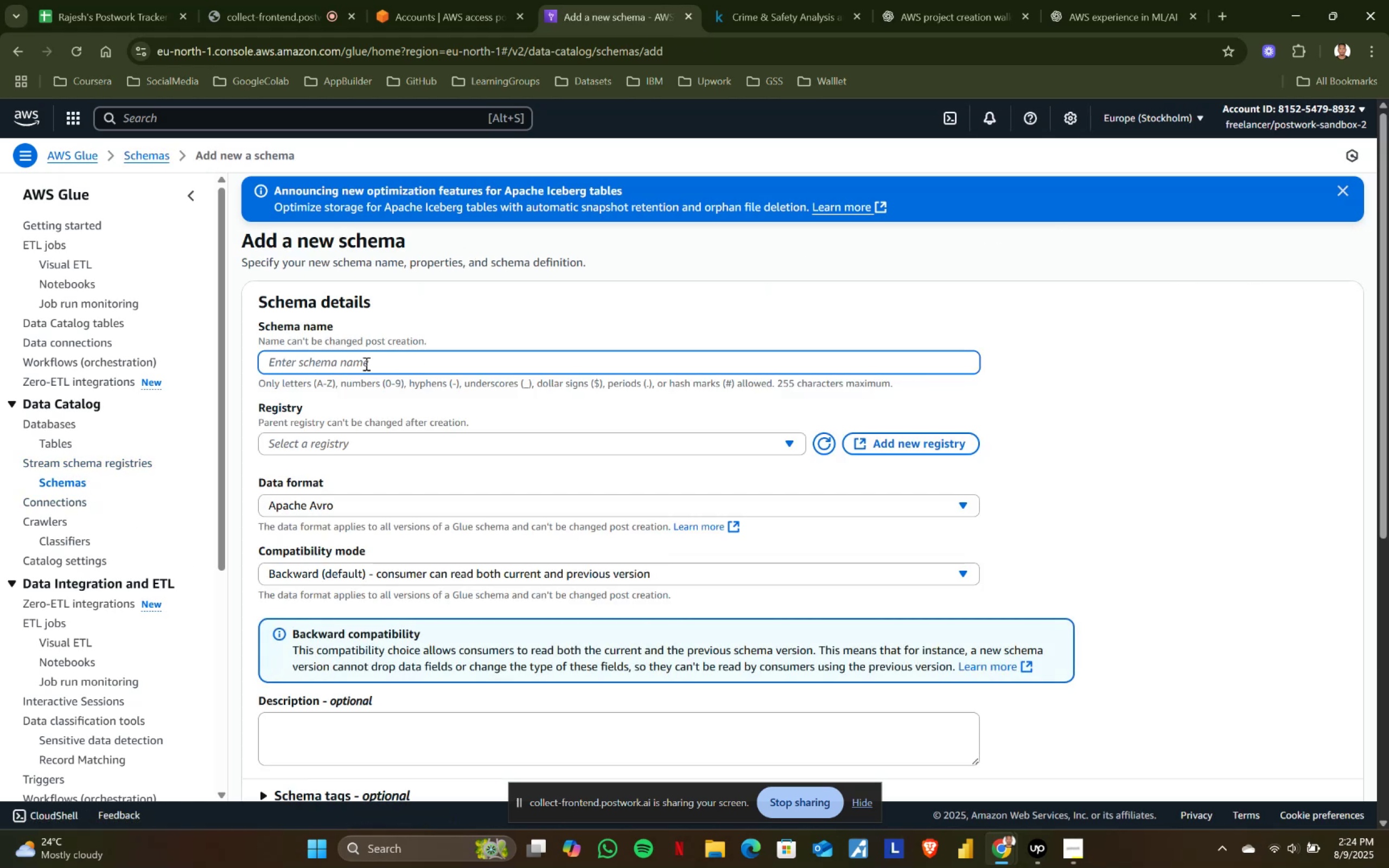 
type(crime-safety-sce)
key(Backspace)
type(hema)
 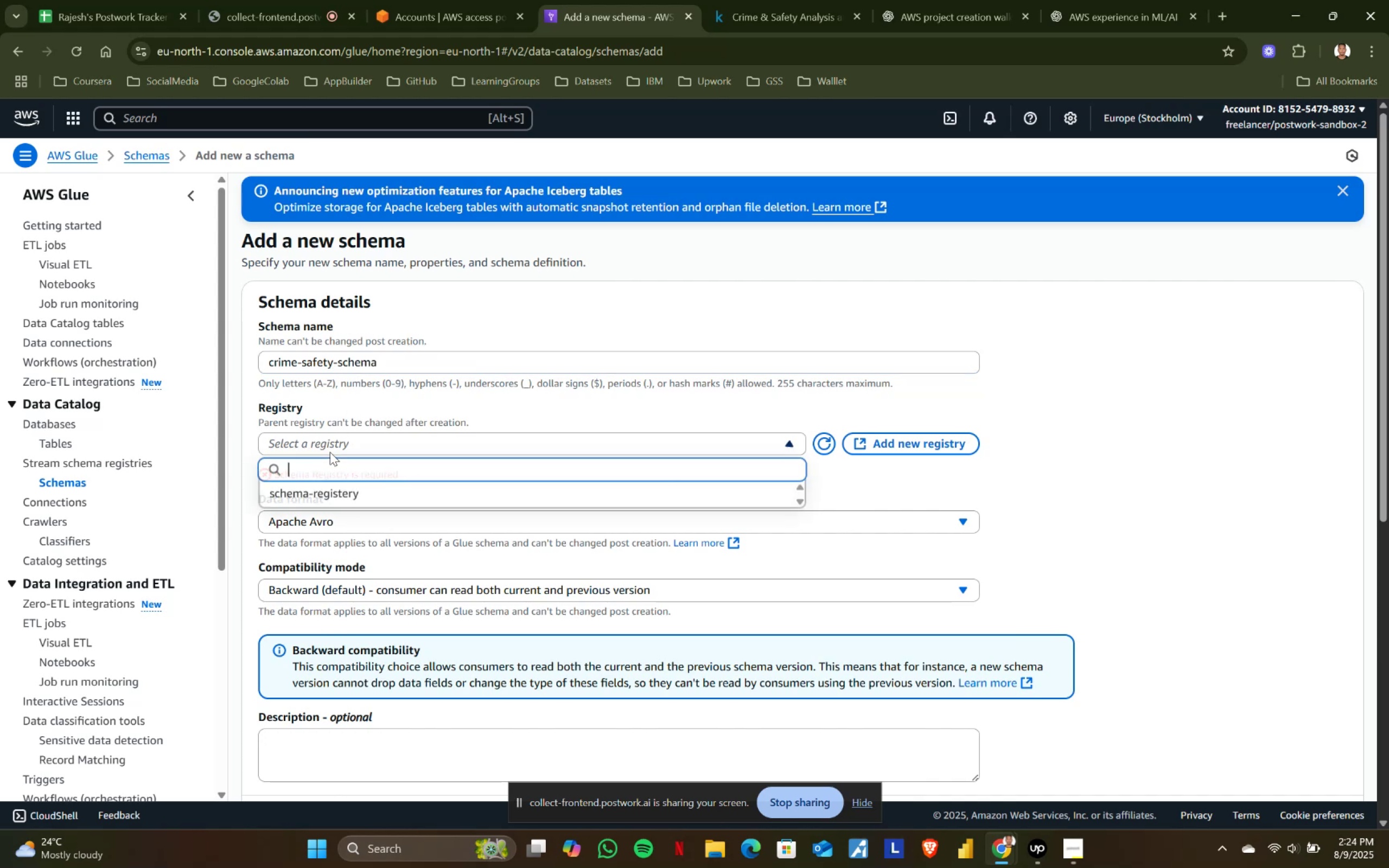 
left_click([321, 491])
 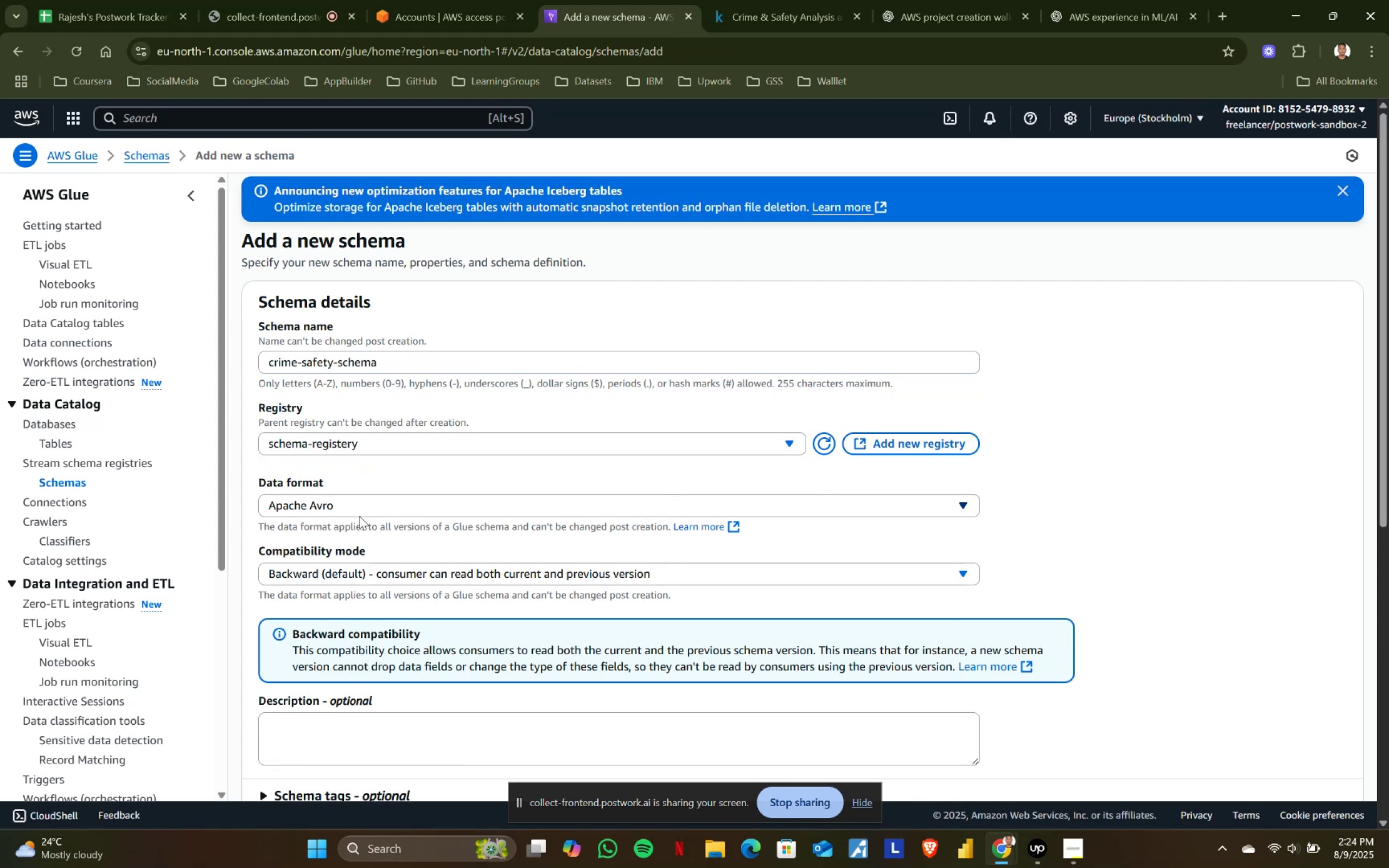 
scroll: coordinate [710, 574], scroll_direction: down, amount: 2.0
 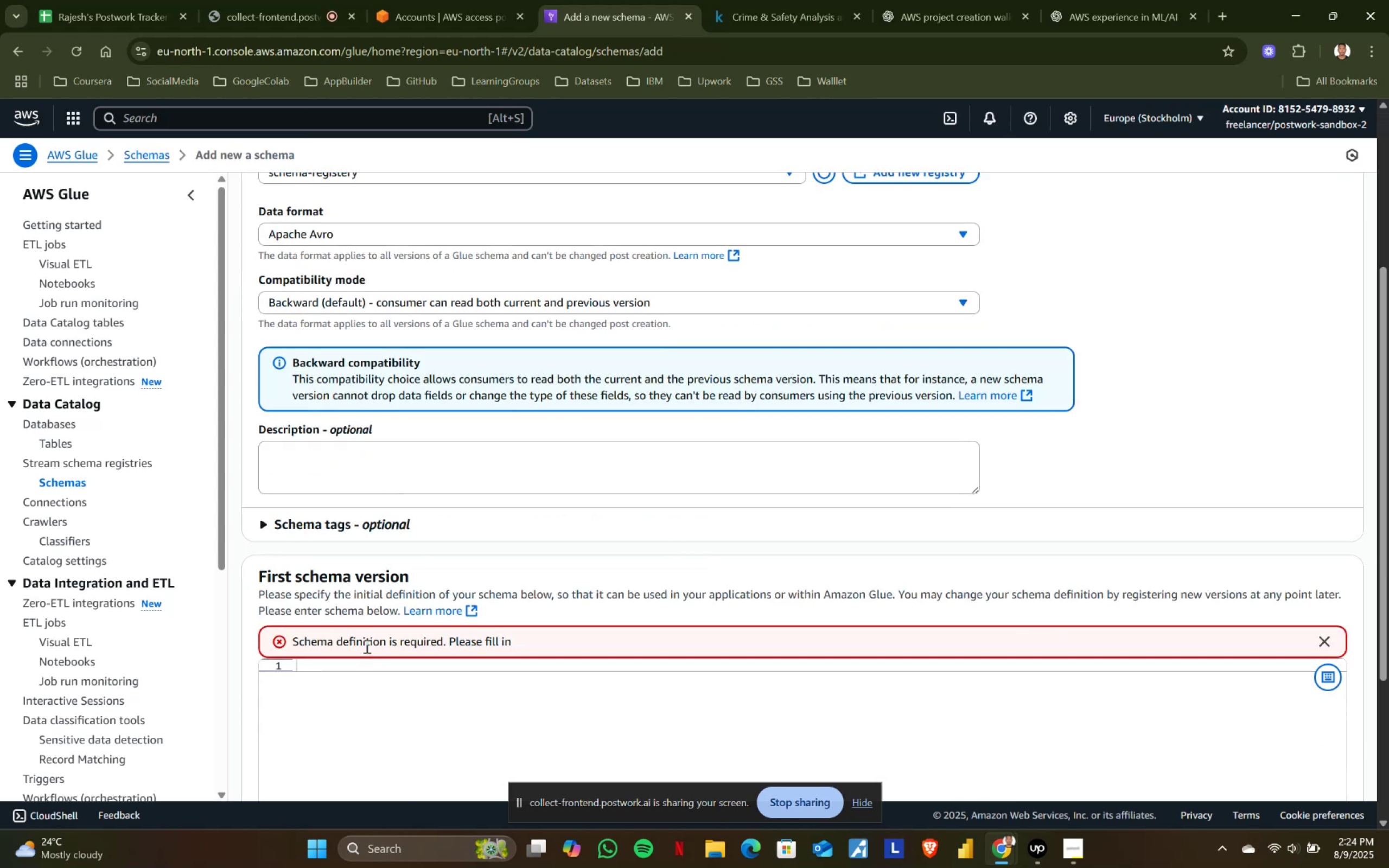 
left_click([412, 678])
 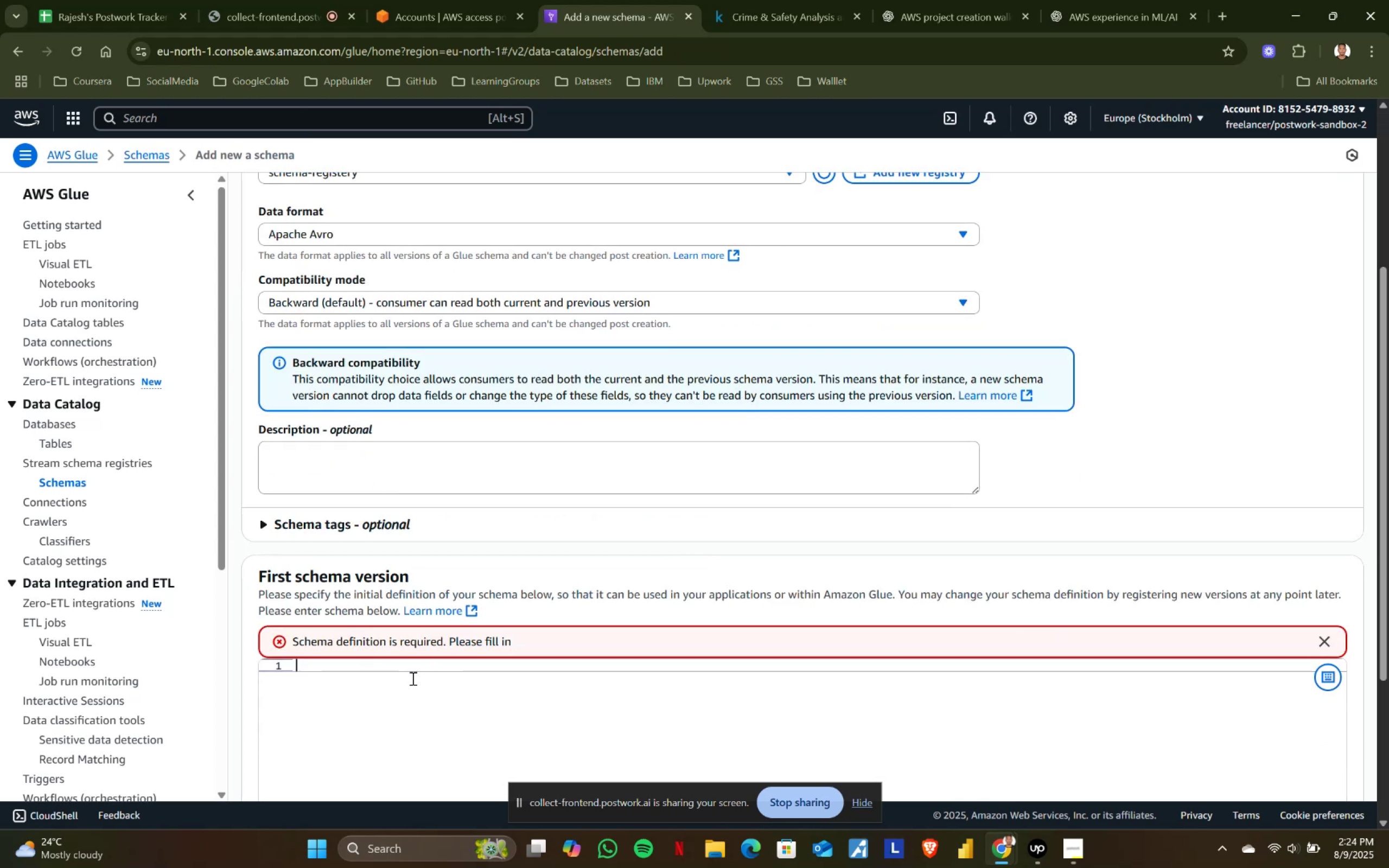 
scroll: coordinate [412, 678], scroll_direction: down, amount: 1.0
 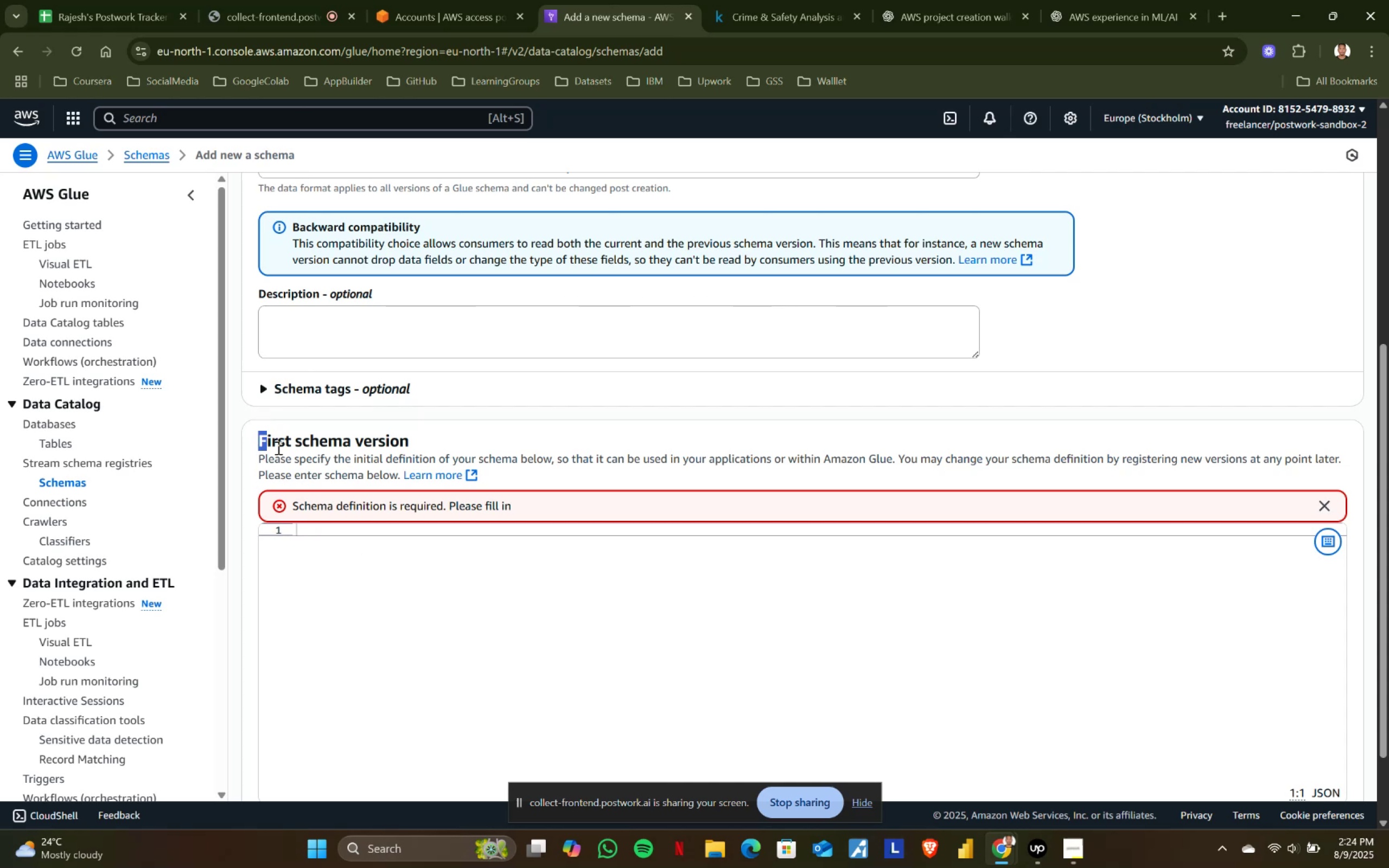 
key(Control+ControlLeft)
 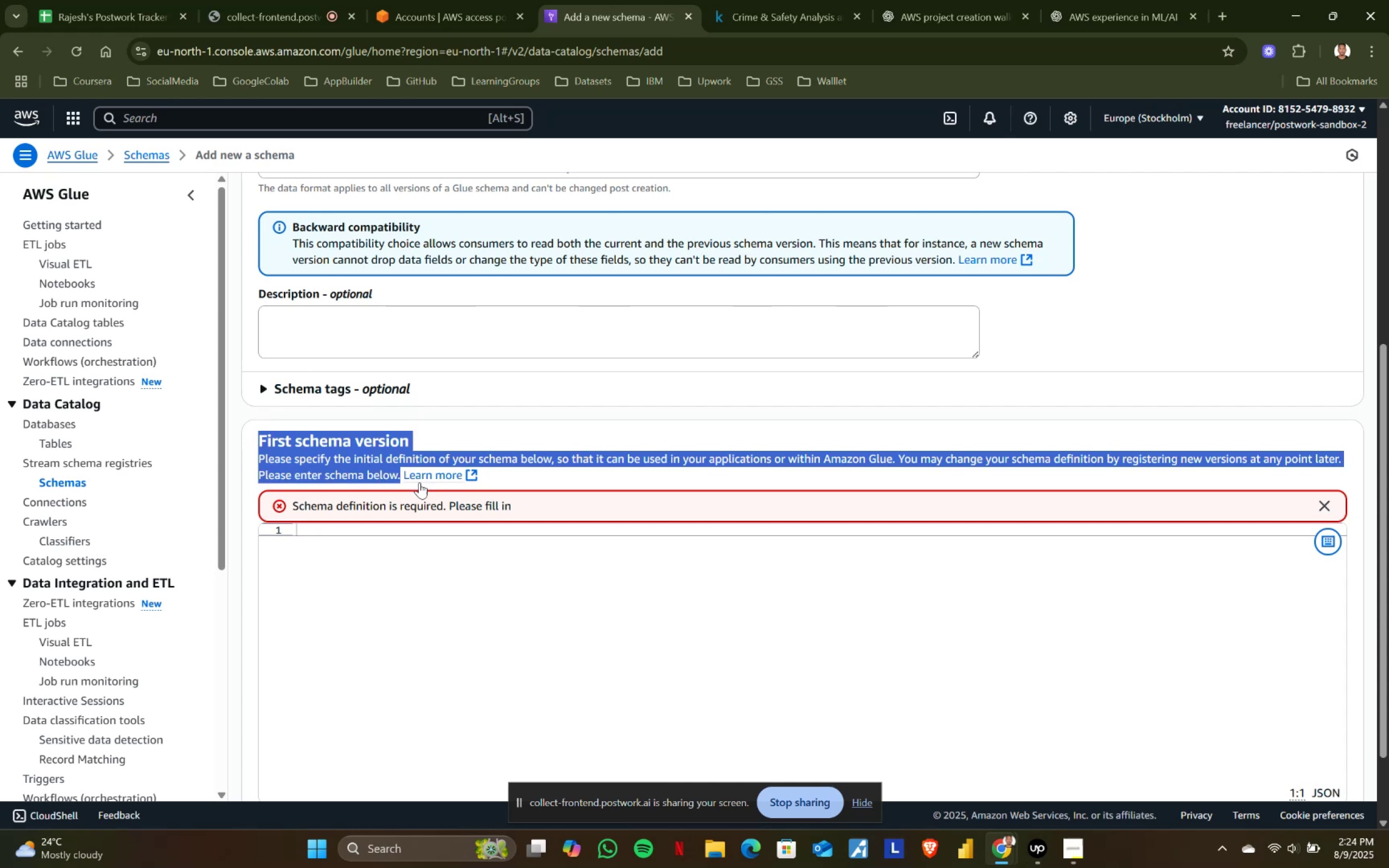 
key(Control+C)
 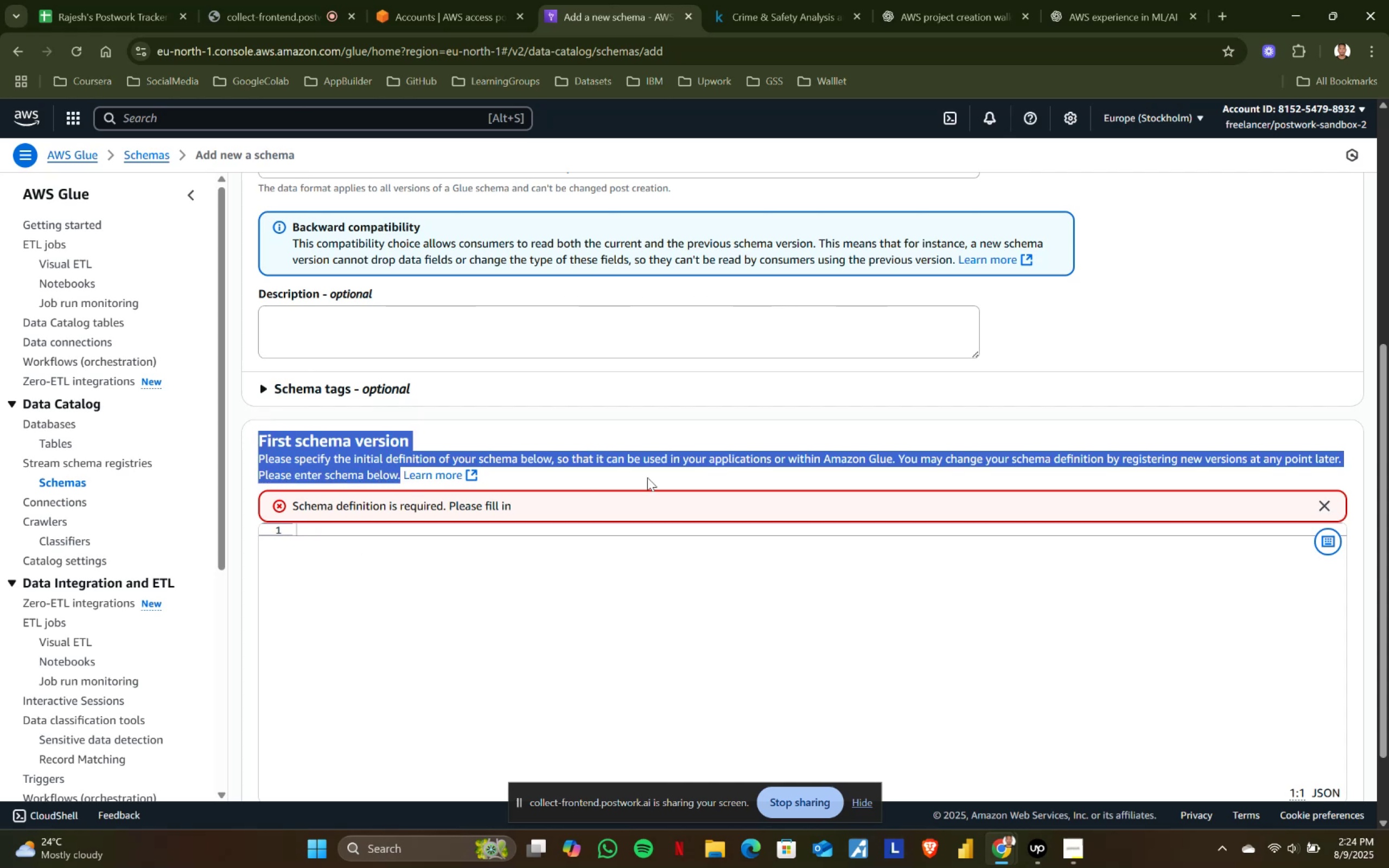 
key(Control+ControlLeft)
 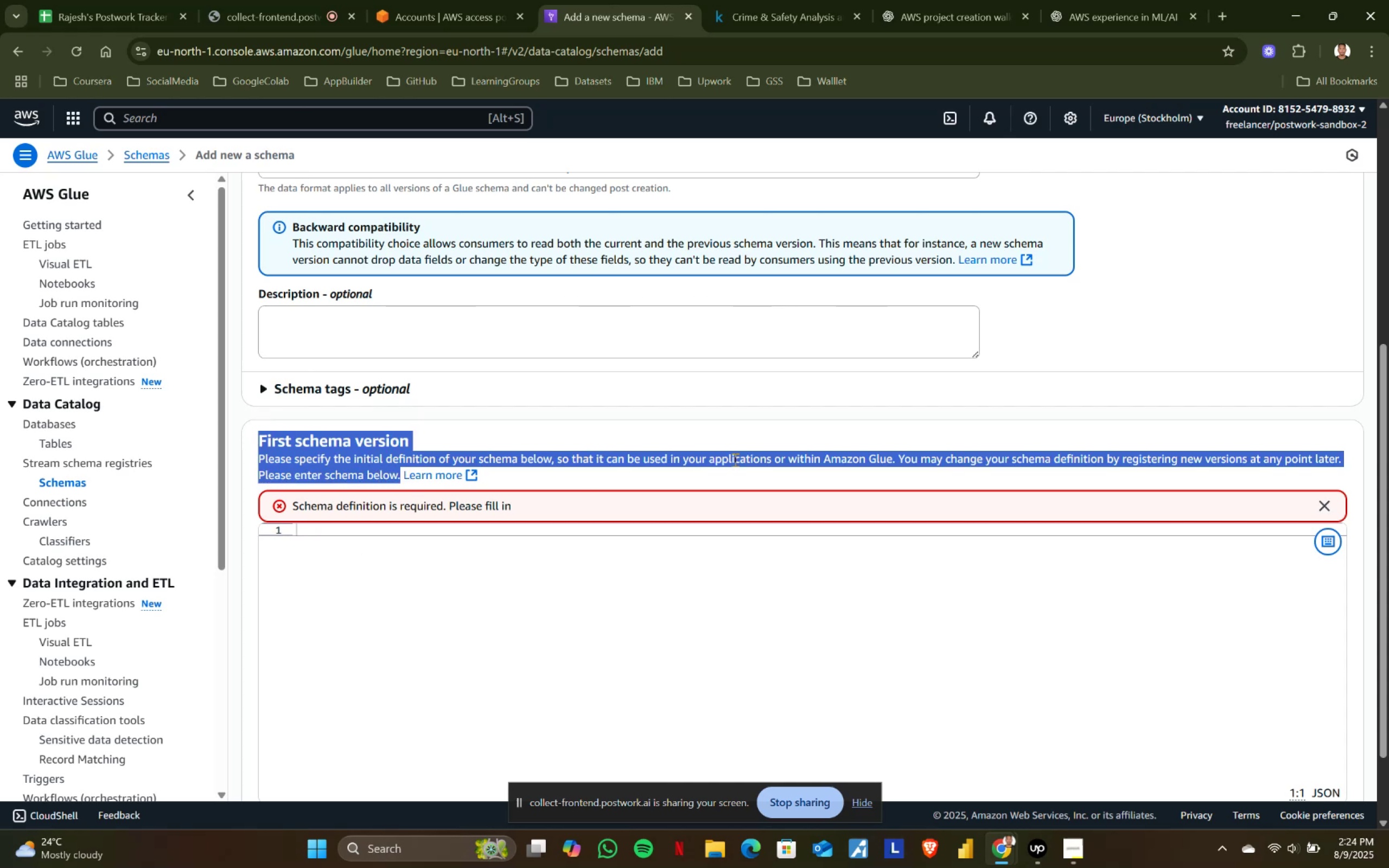 
key(Control+C)
 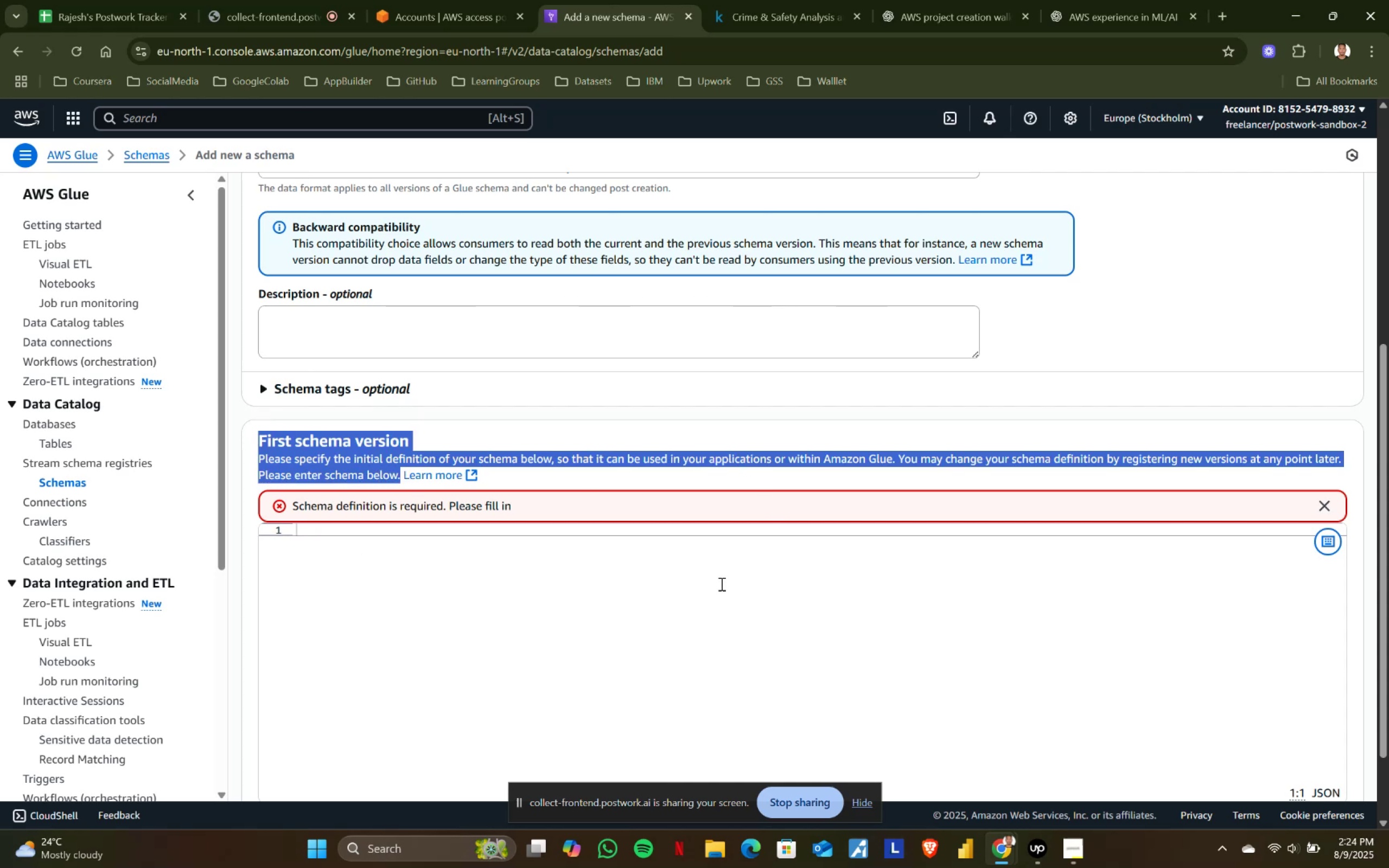 
scroll: coordinate [583, 619], scroll_direction: up, amount: 3.0
 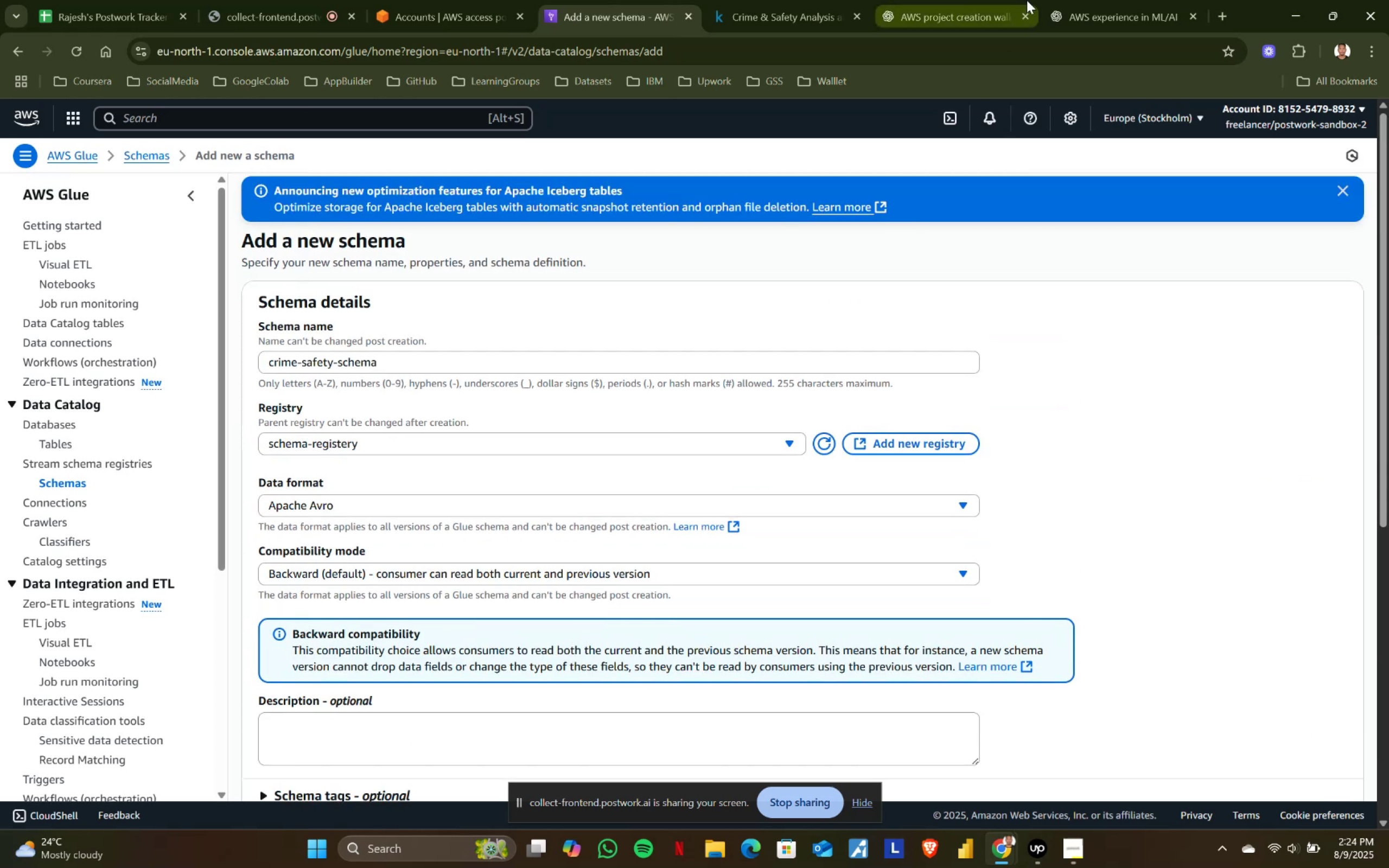 
left_click([1098, 0])
 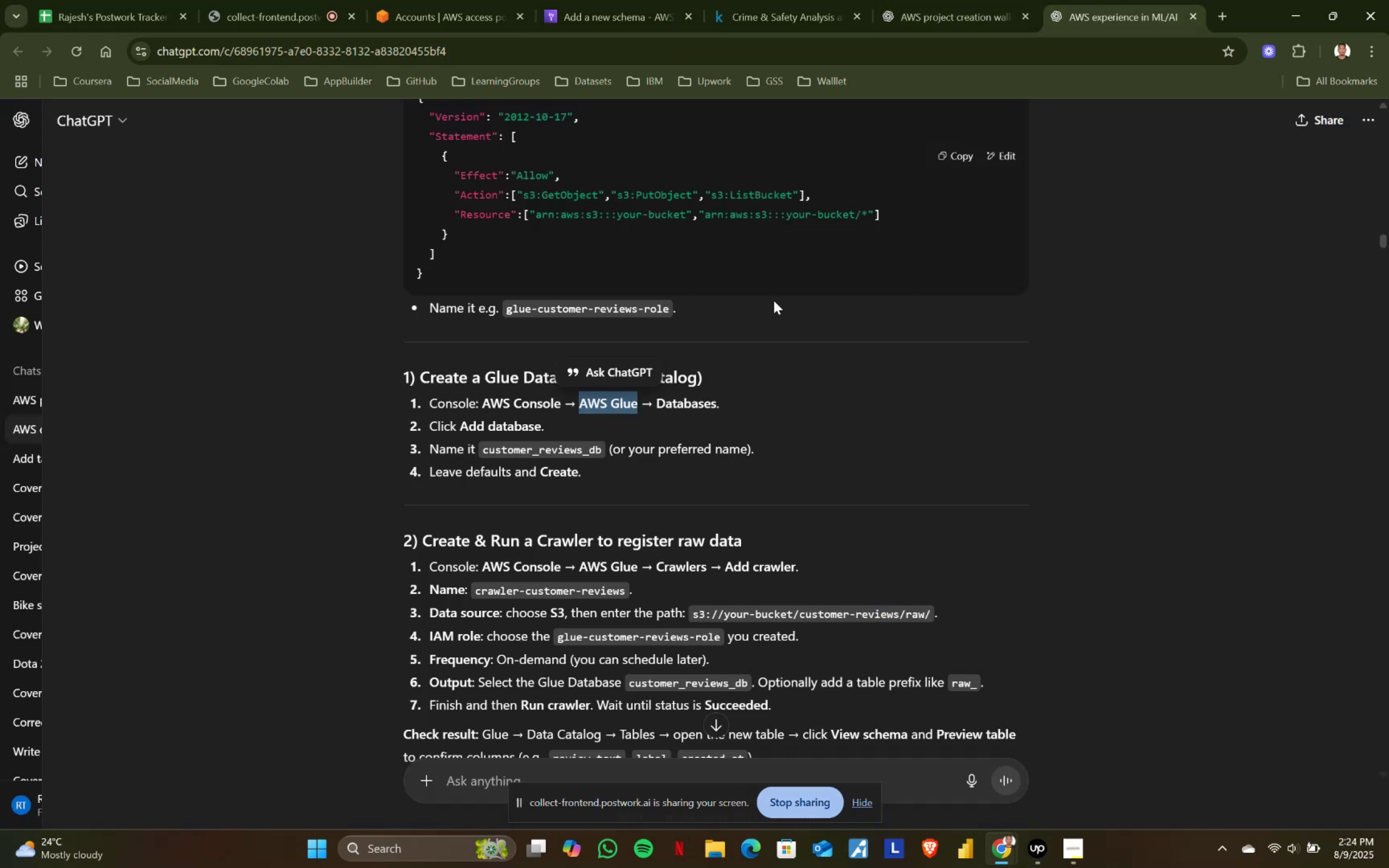 
scroll: coordinate [774, 301], scroll_direction: down, amount: 1.0
 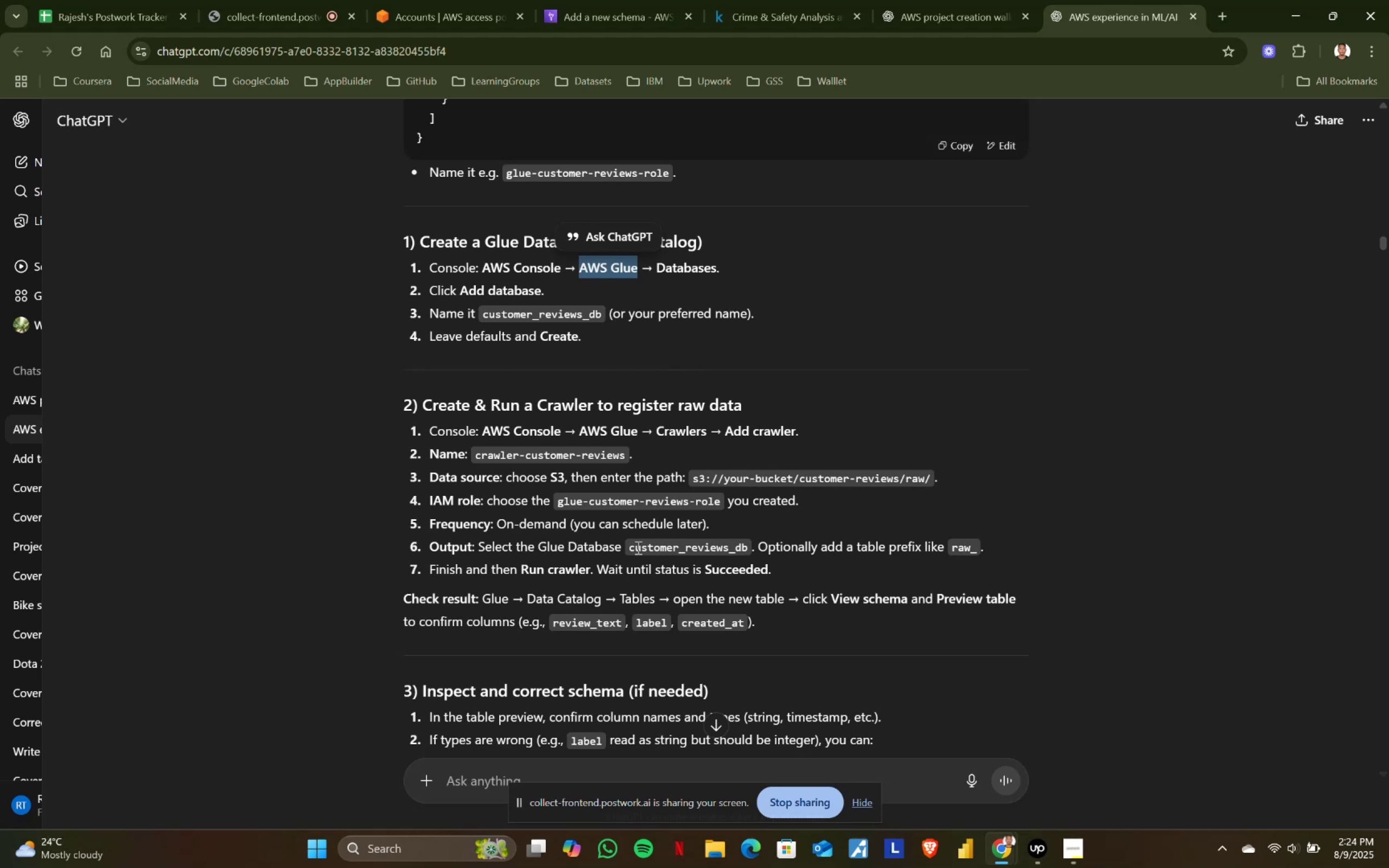 
wait(5.9)
 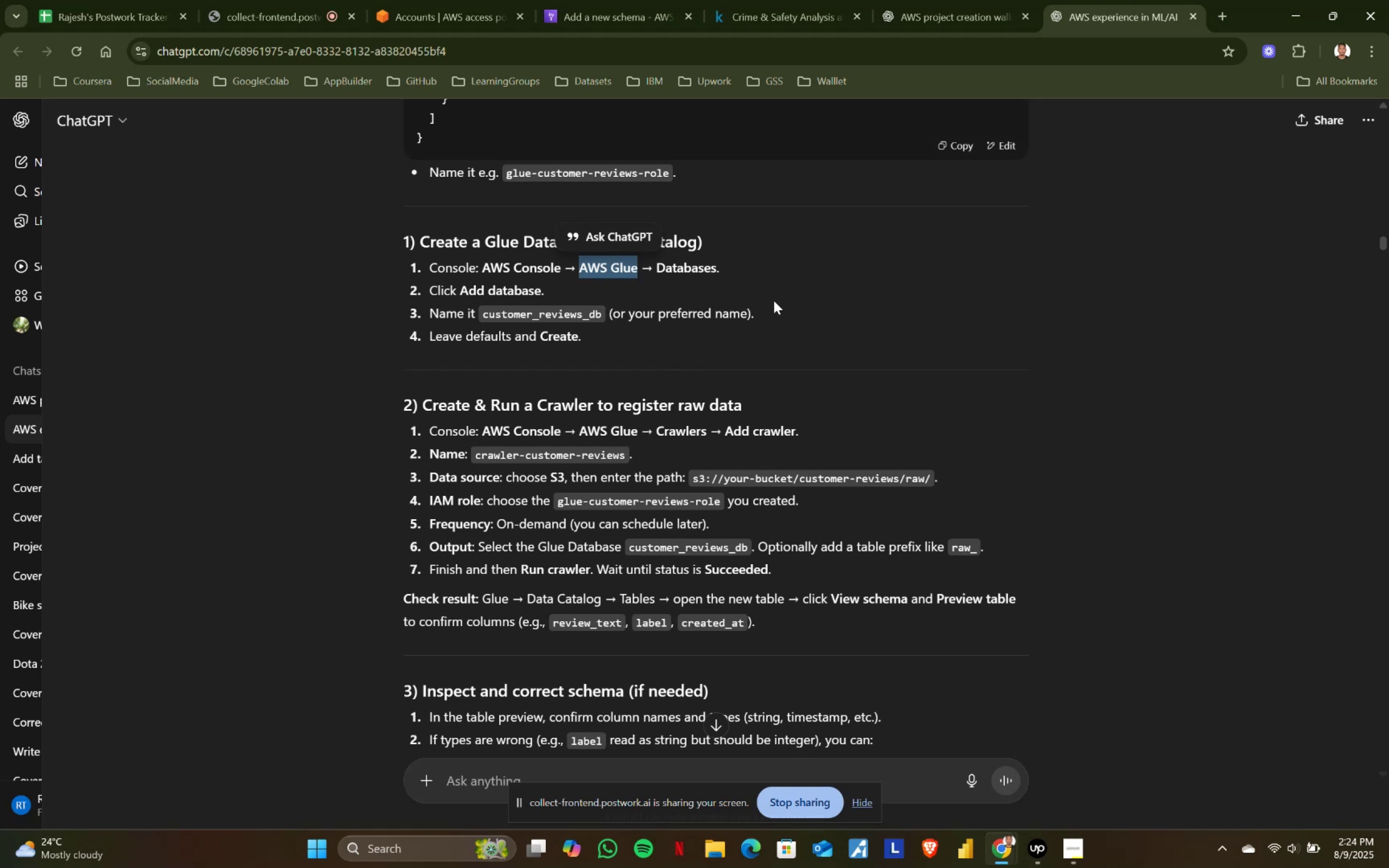 
double_click([997, 547])
 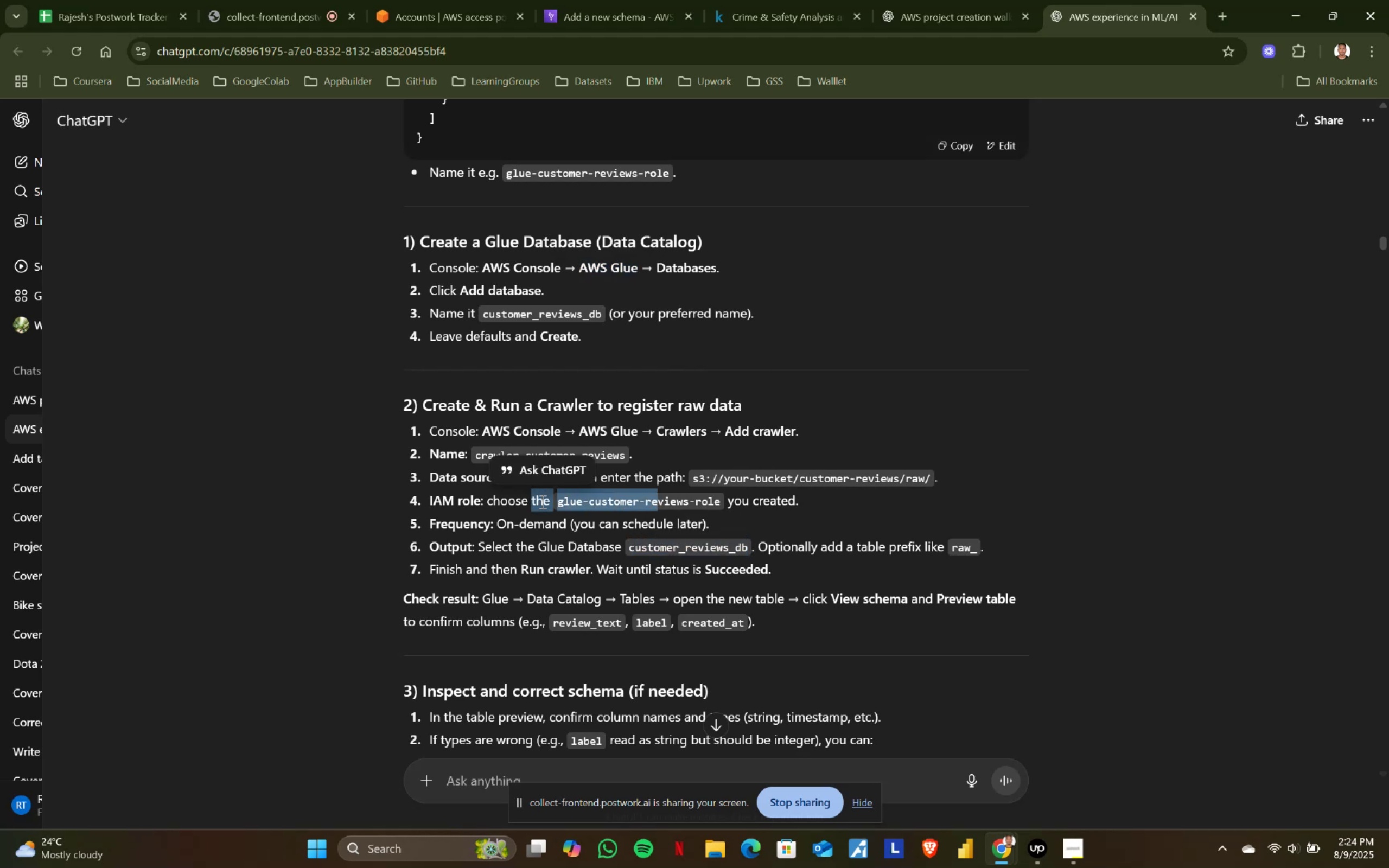 
double_click([670, 502])
 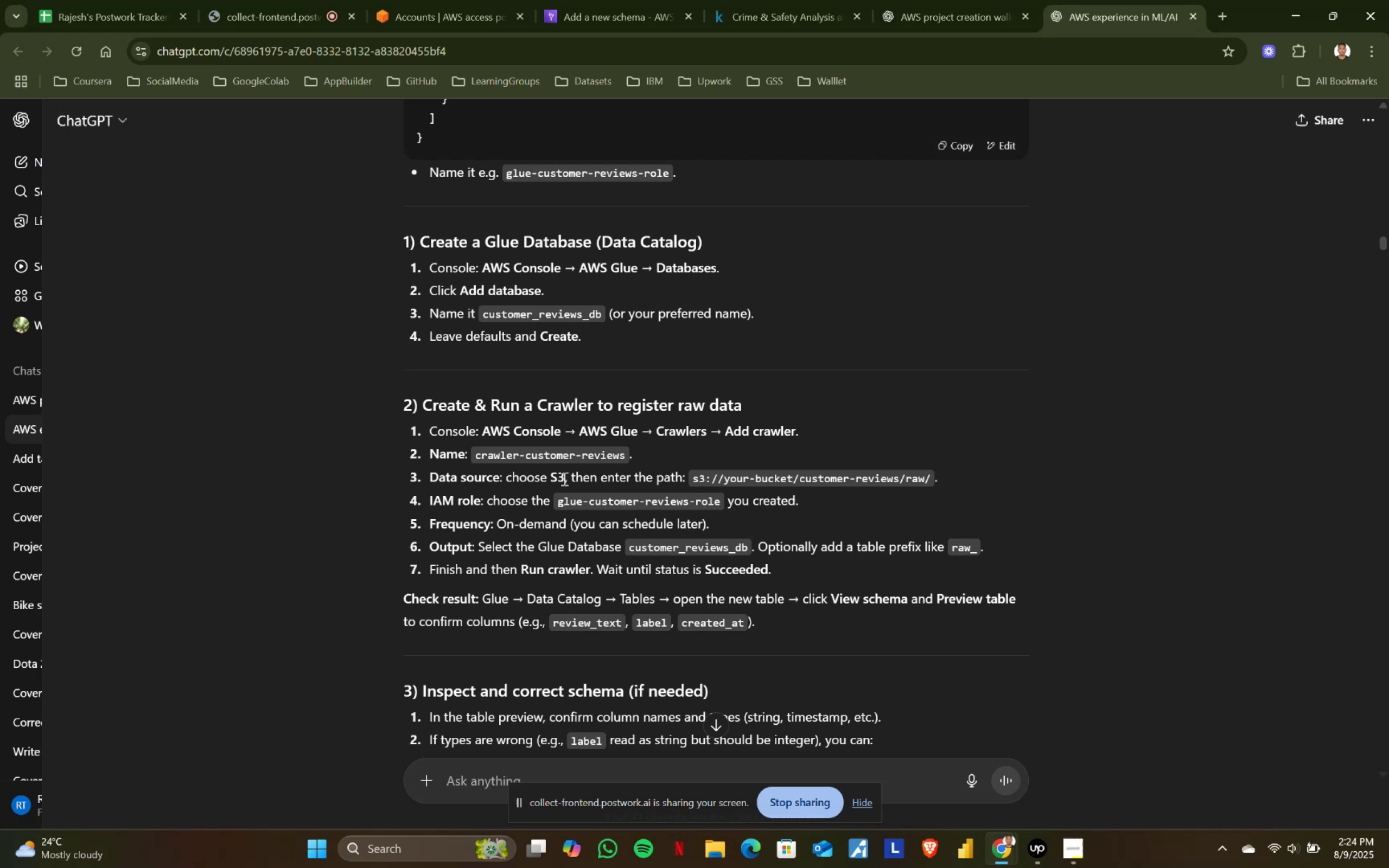 
left_click([680, 475])
 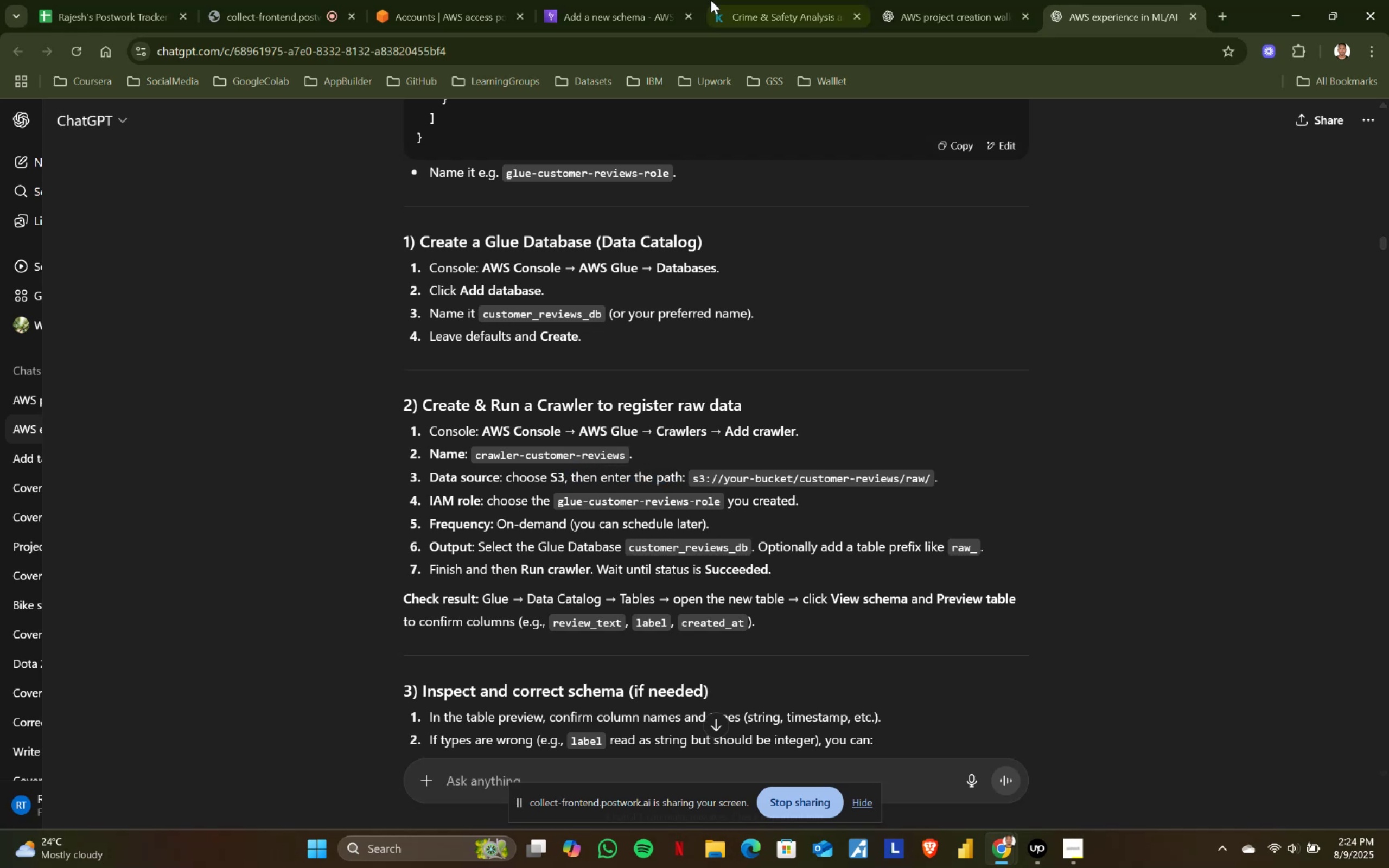 
double_click([449, 0])
 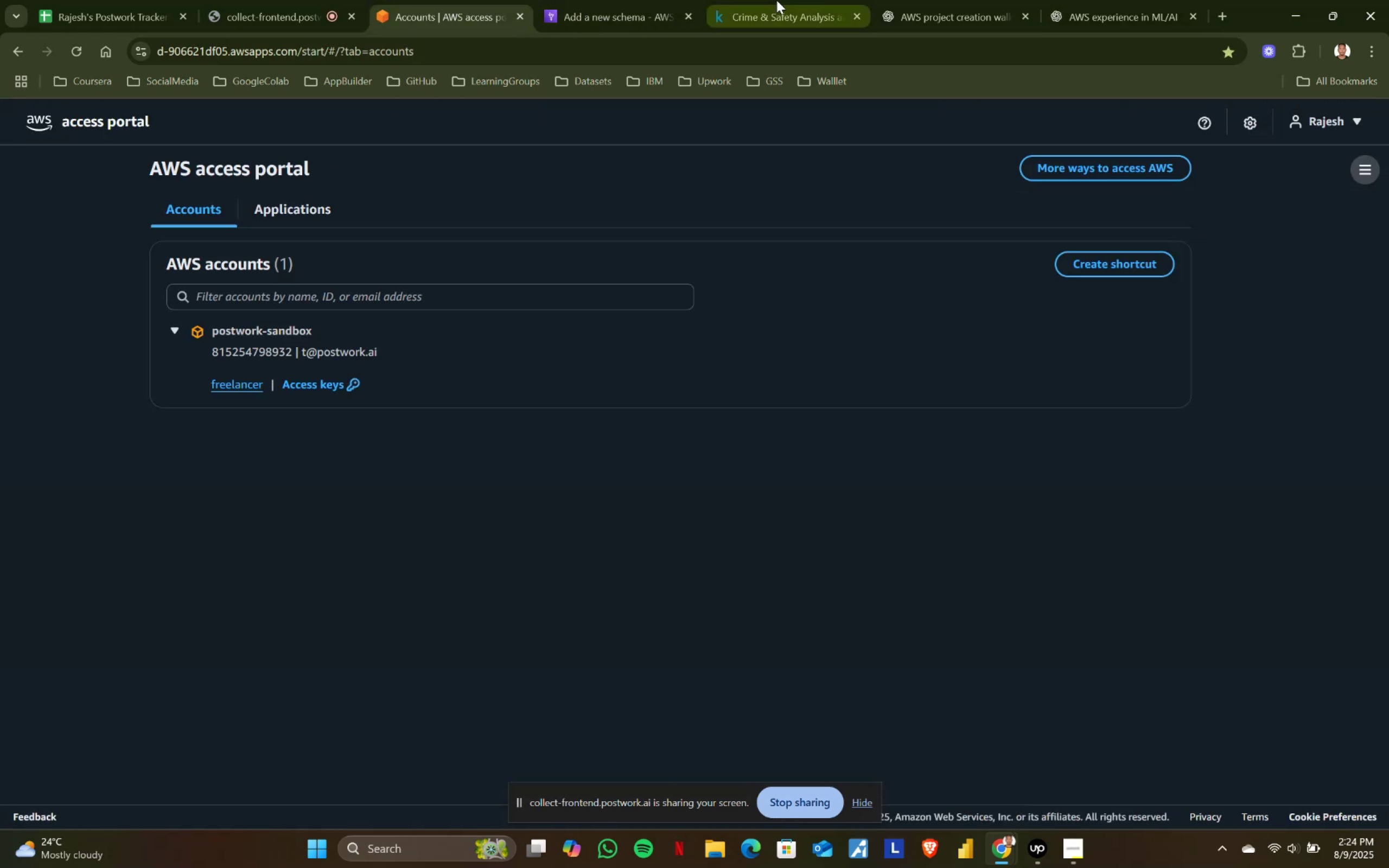 
left_click([651, 0])
 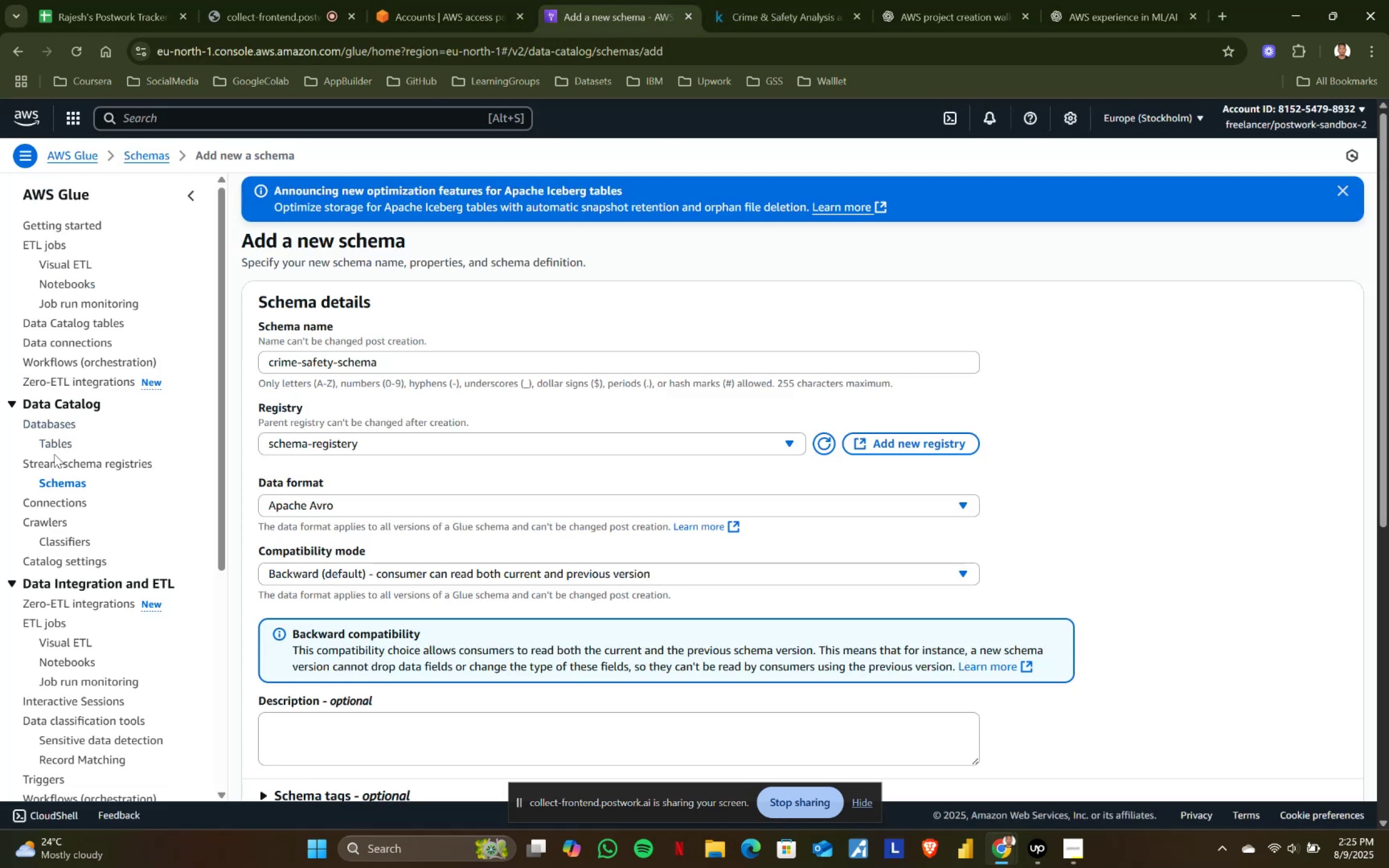 
left_click([55, 446])
 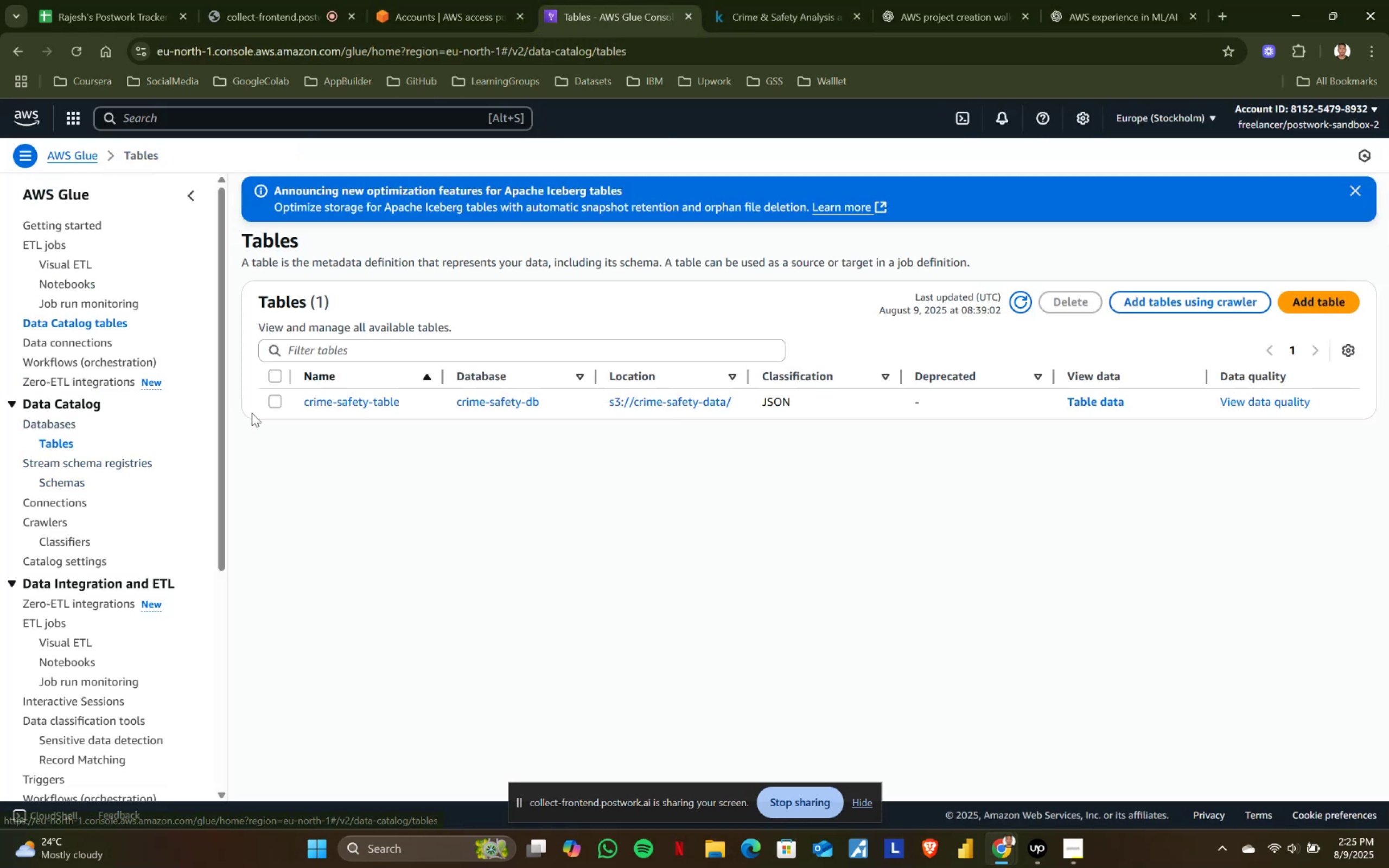 
left_click([275, 401])
 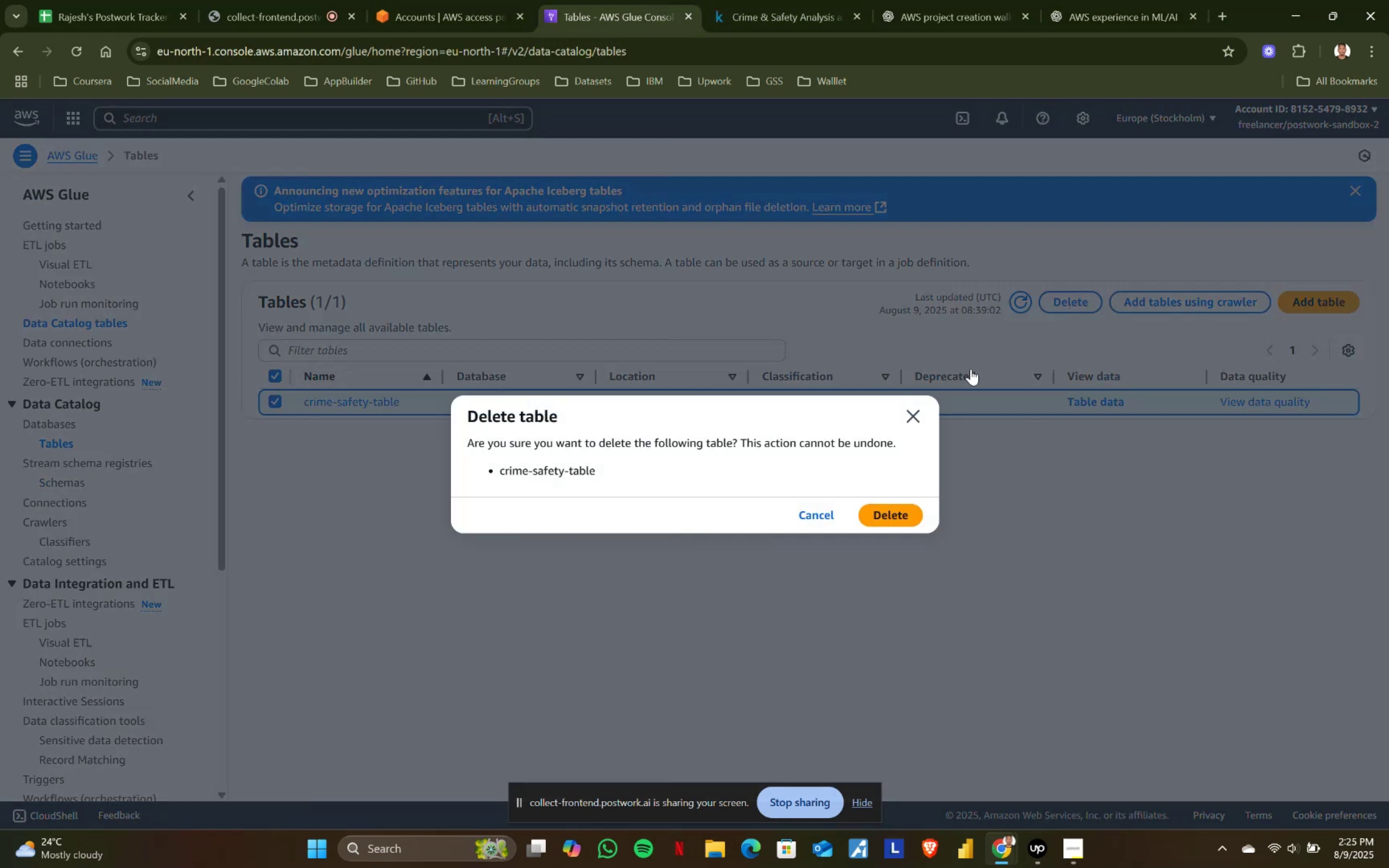 
left_click([887, 516])
 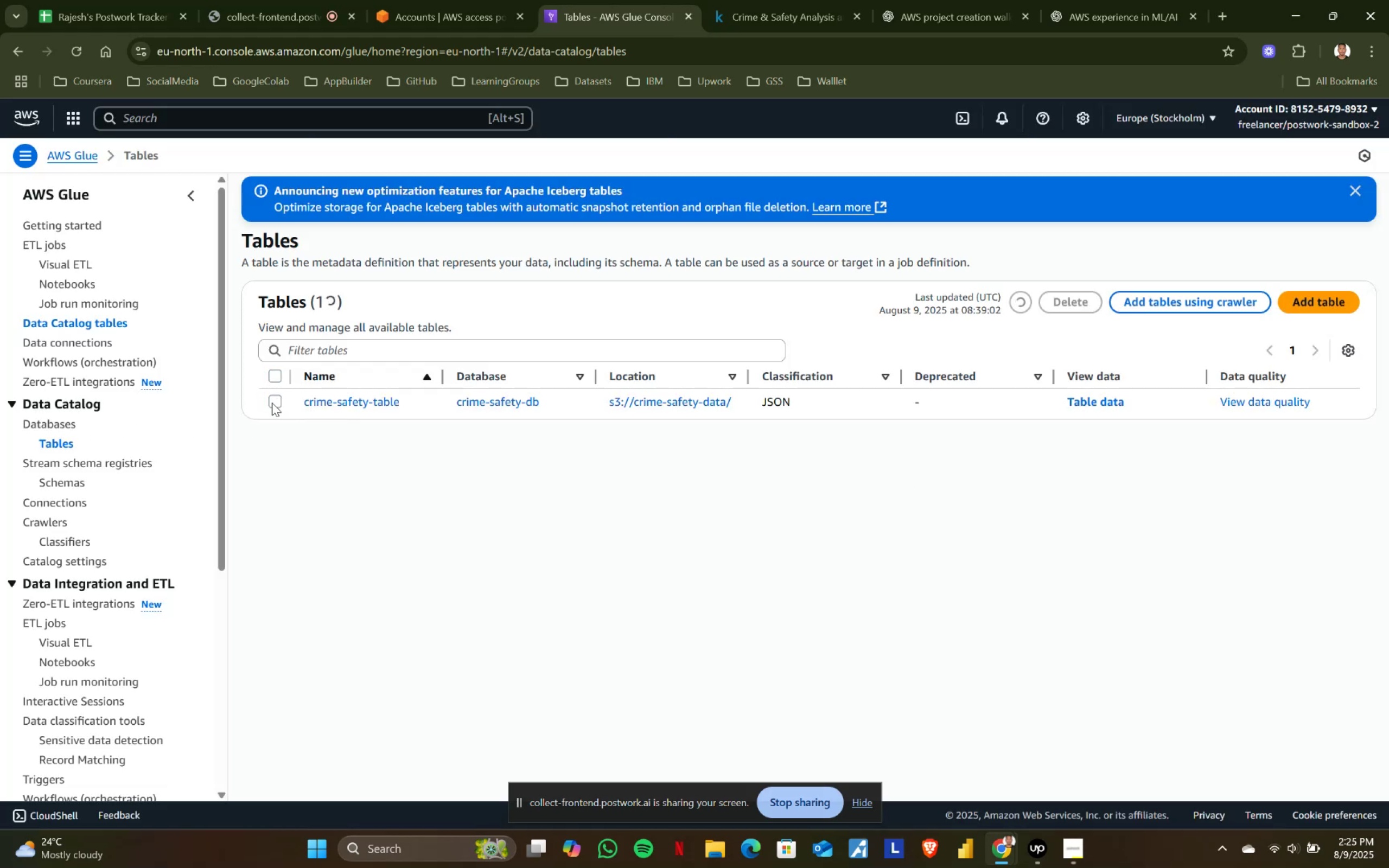 
left_click([53, 424])
 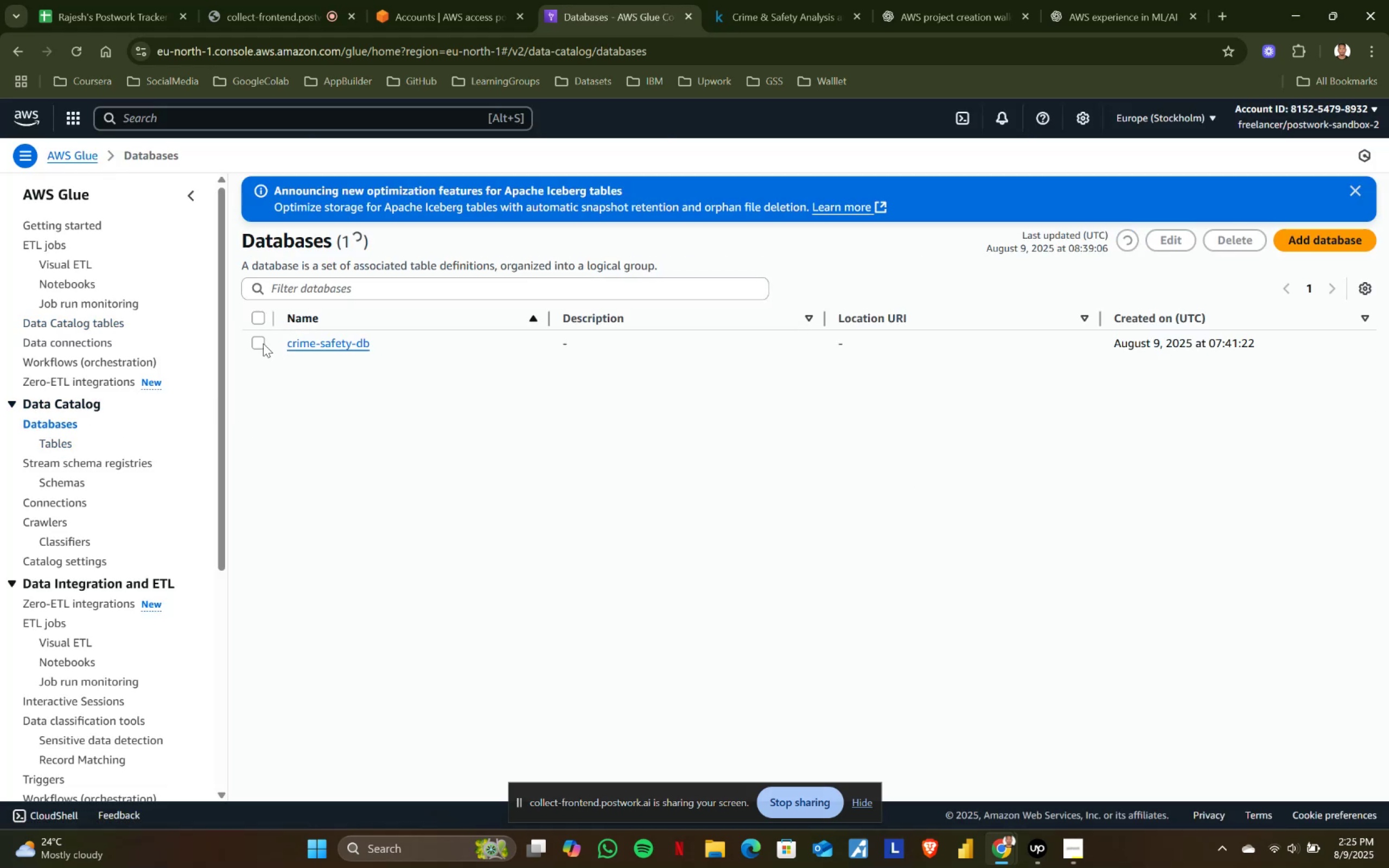 
left_click([253, 340])
 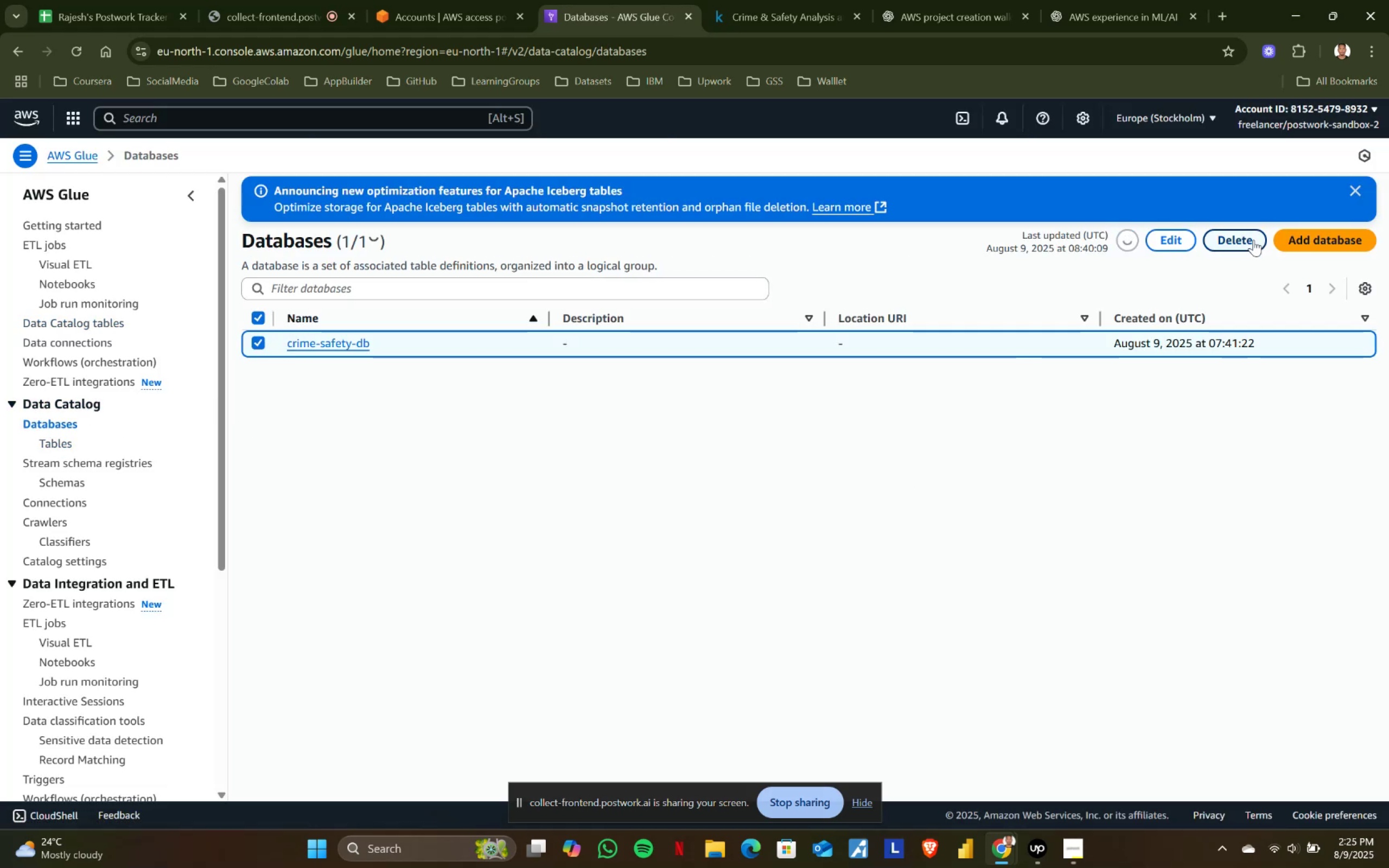 
left_click([1231, 240])
 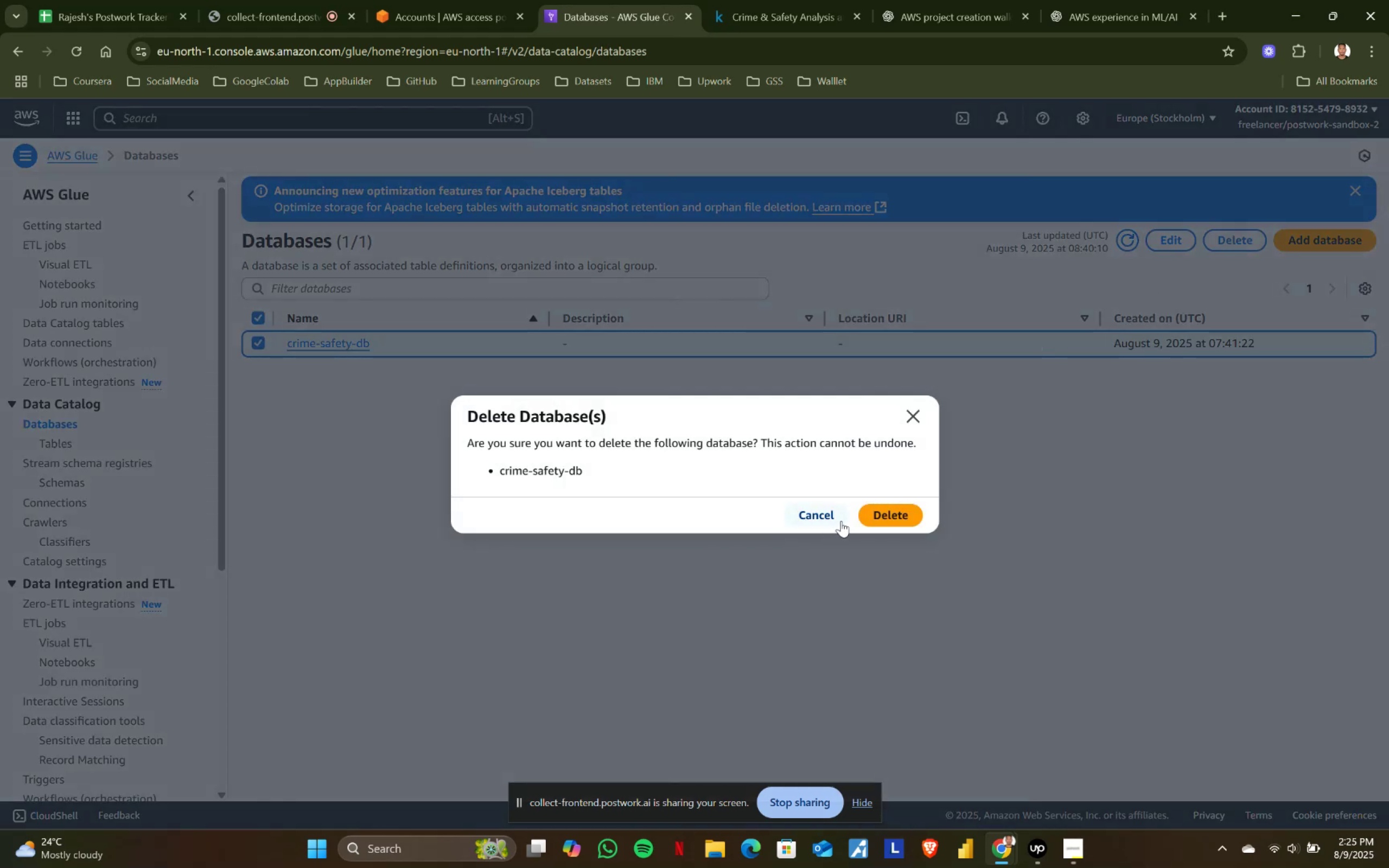 
left_click([868, 513])
 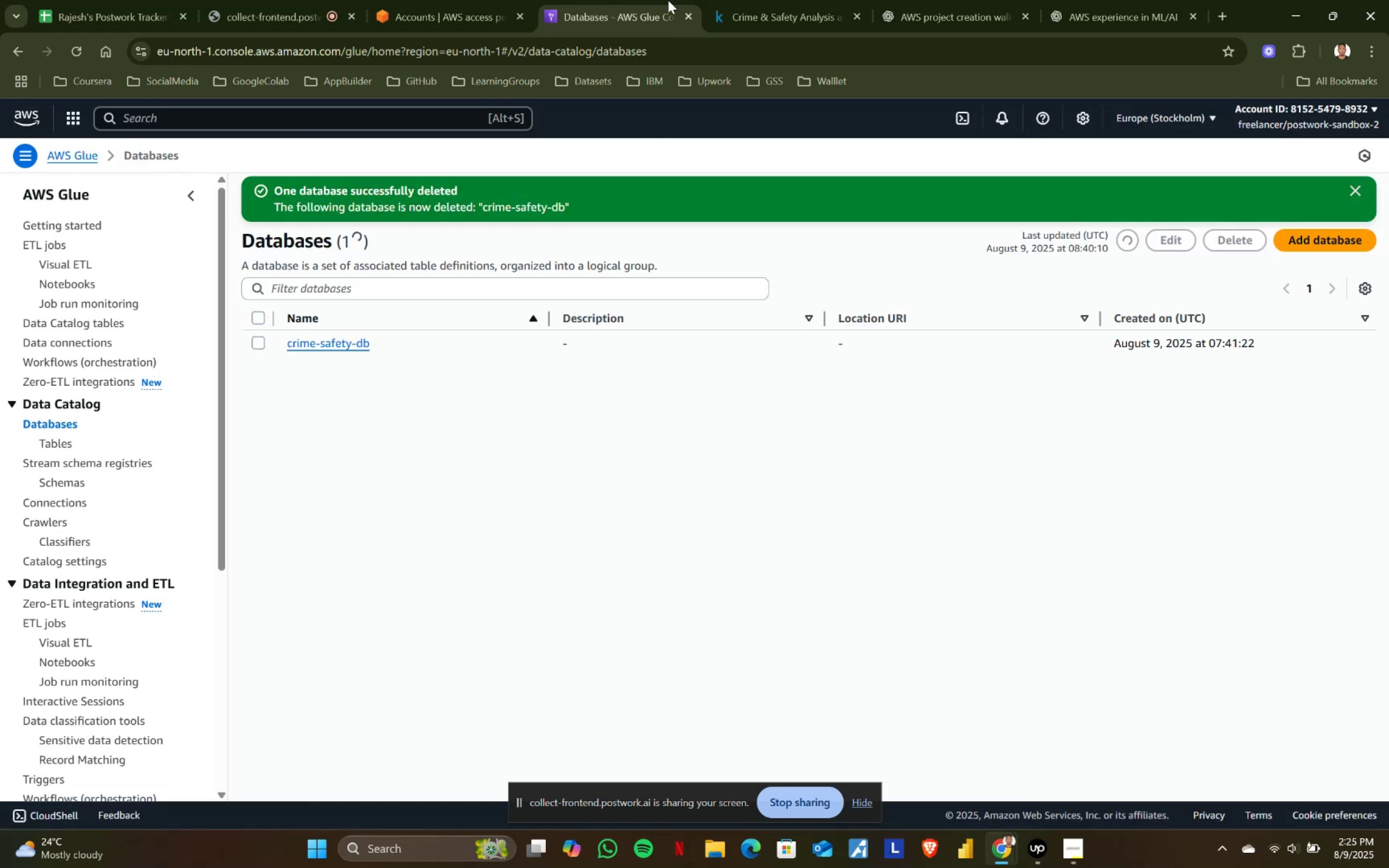 
left_click([764, 0])
 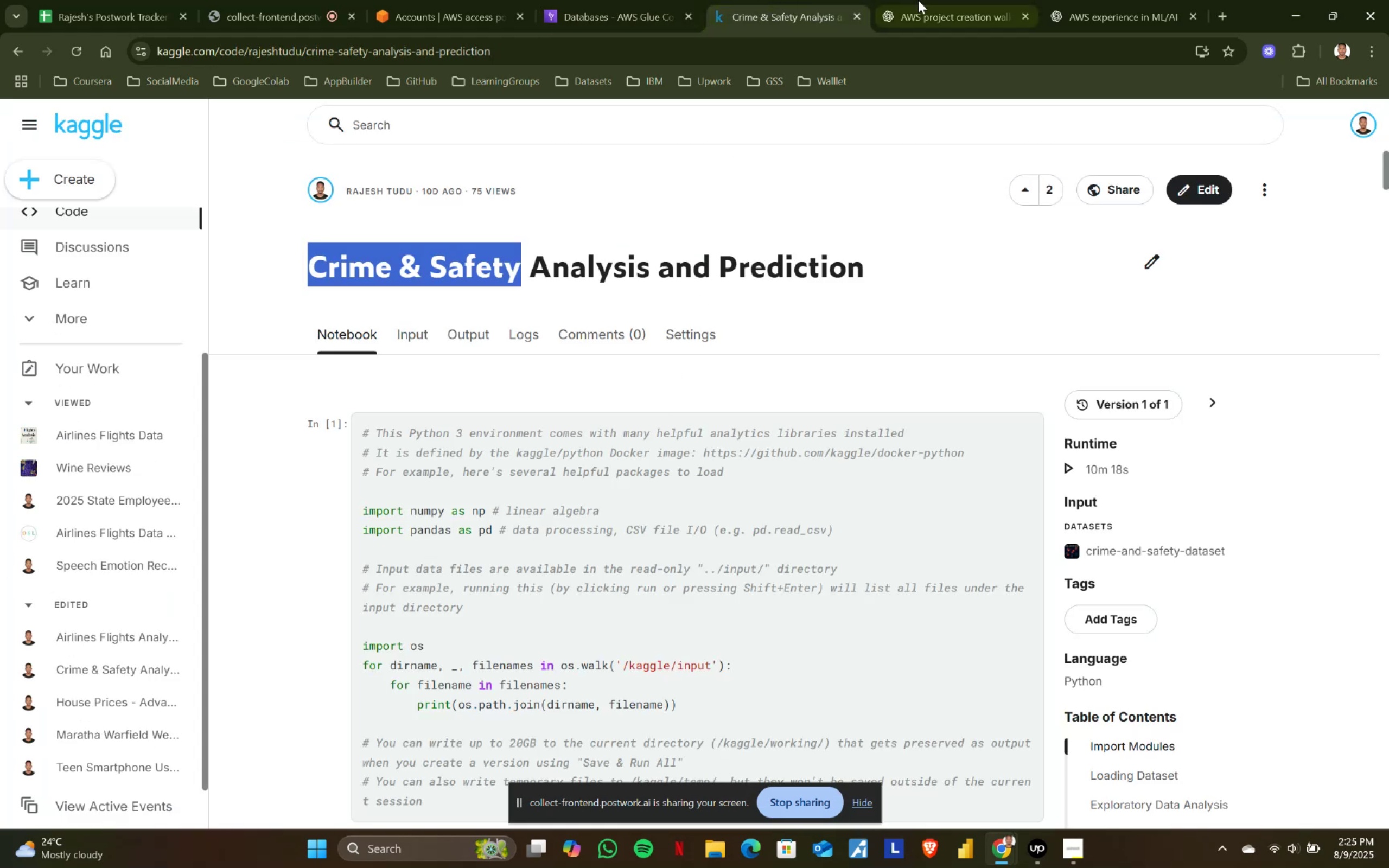 
left_click([934, 0])
 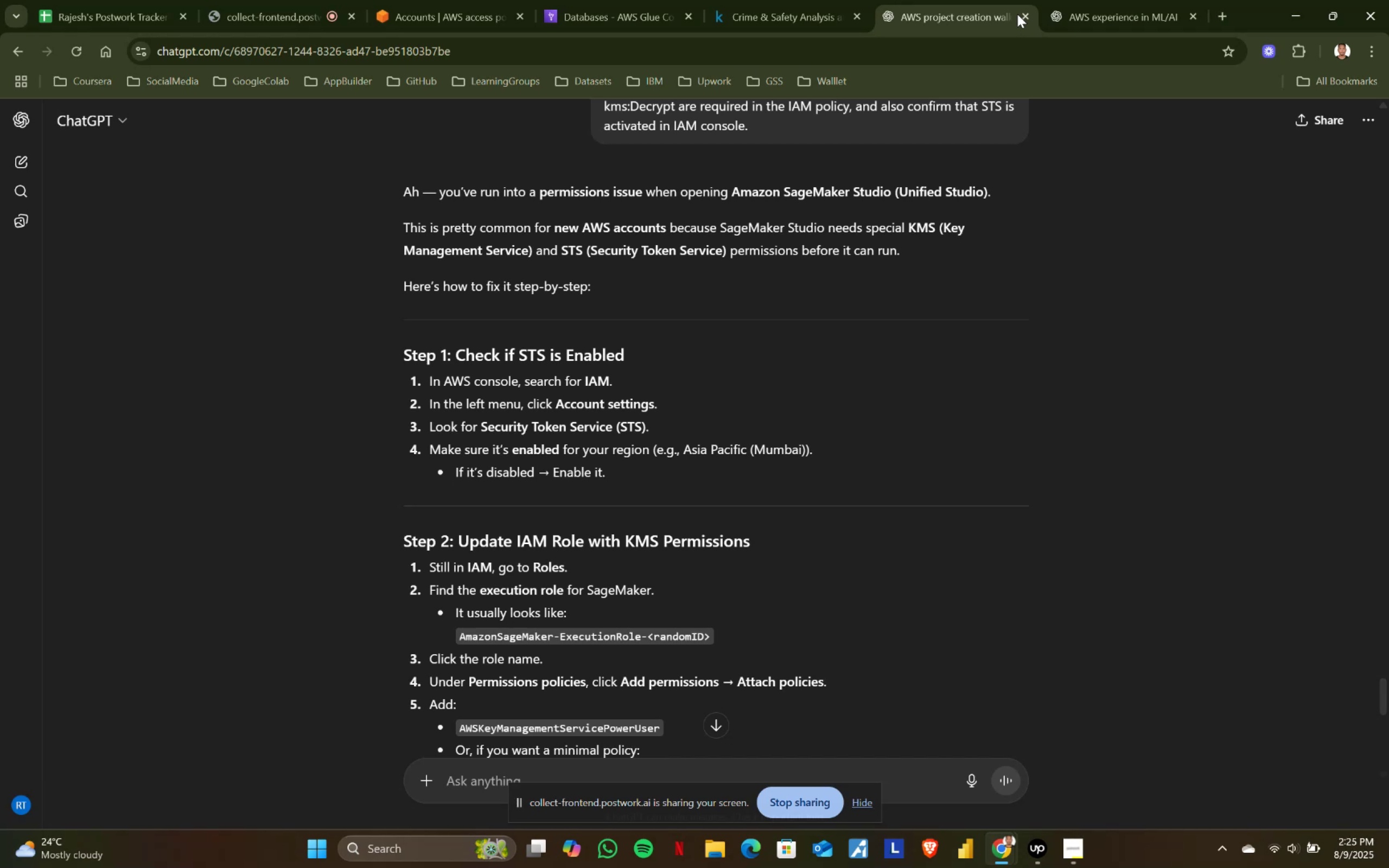 
left_click([1021, 16])
 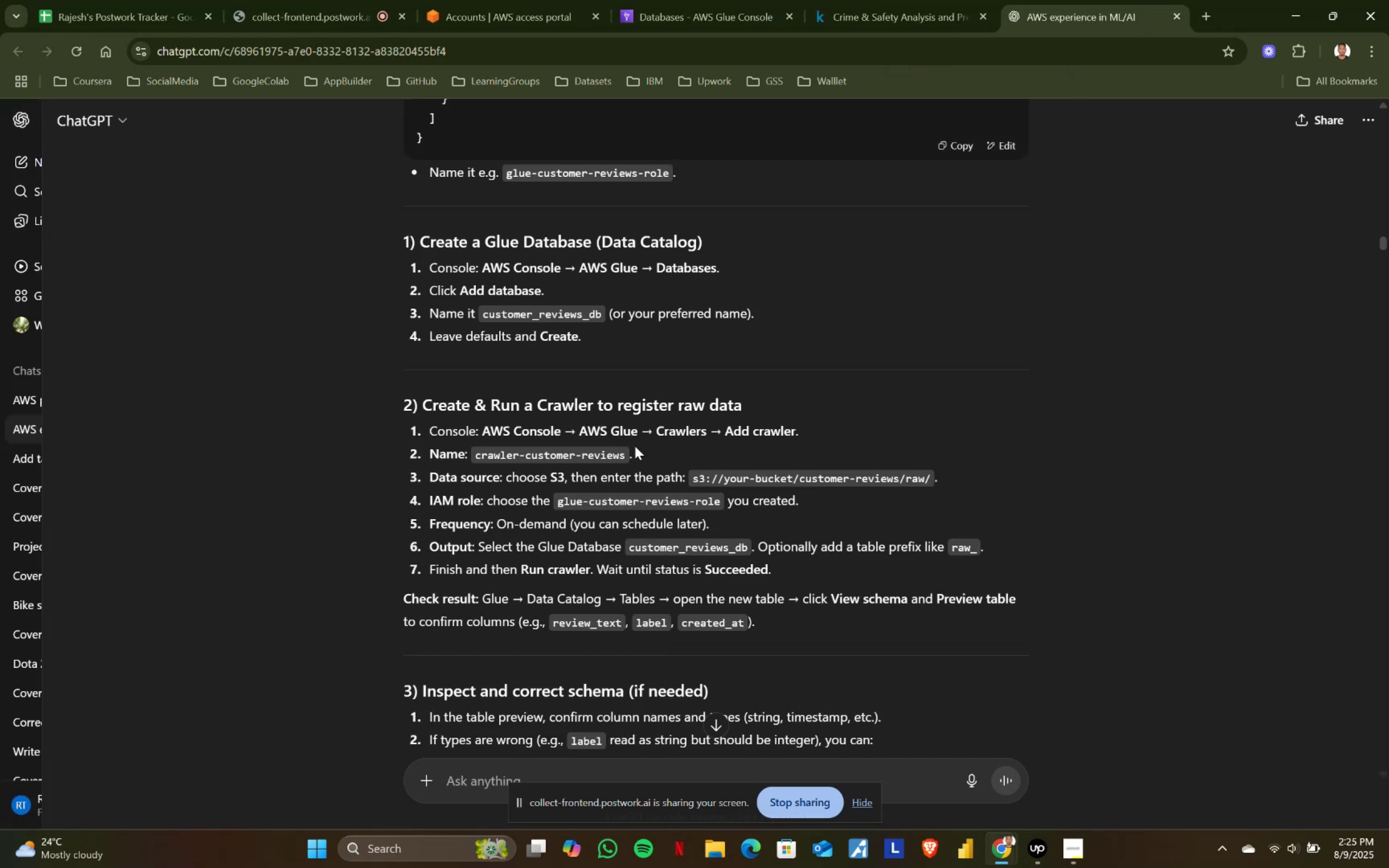 
wait(6.34)
 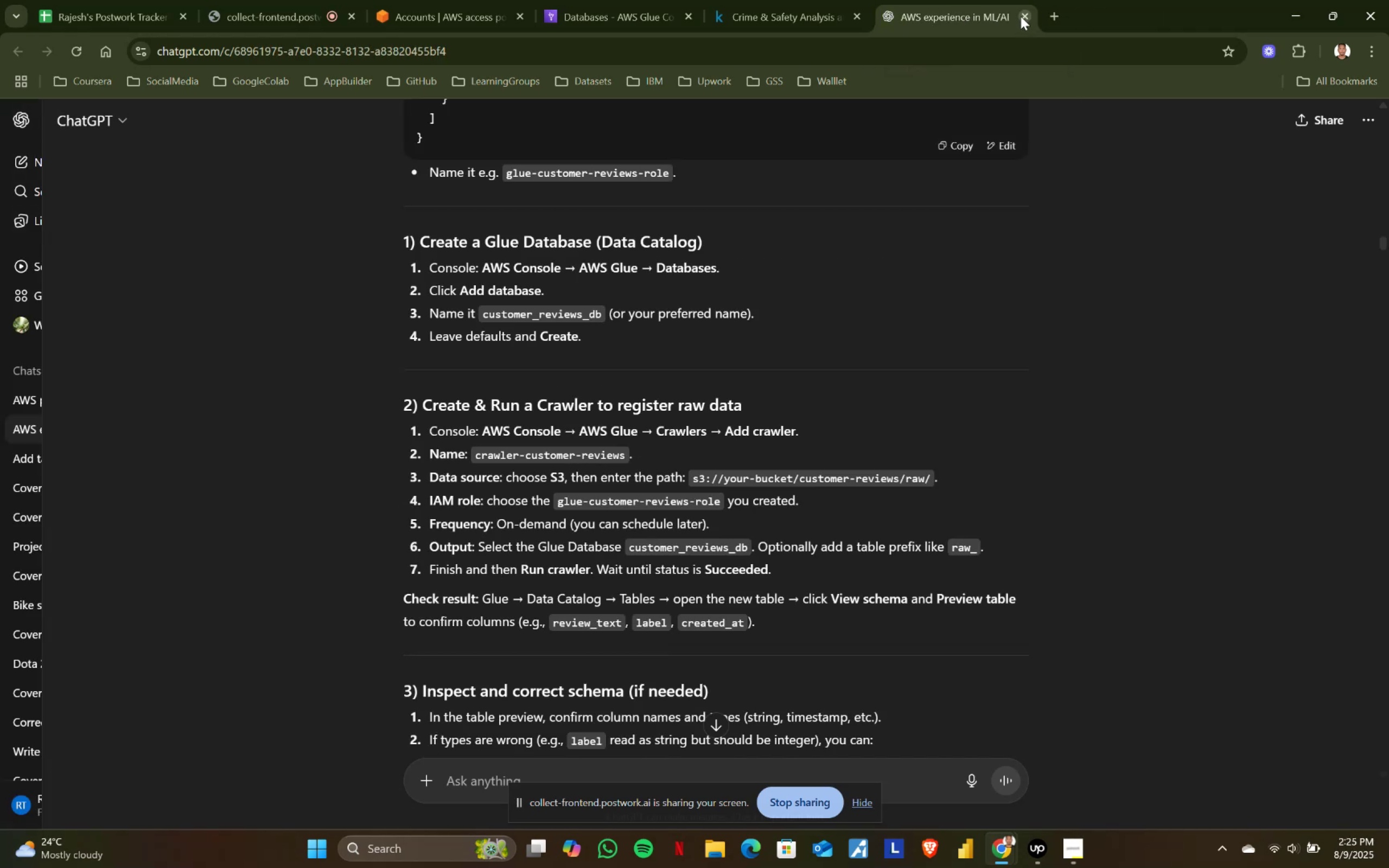 
mouse_move([644, 439])
 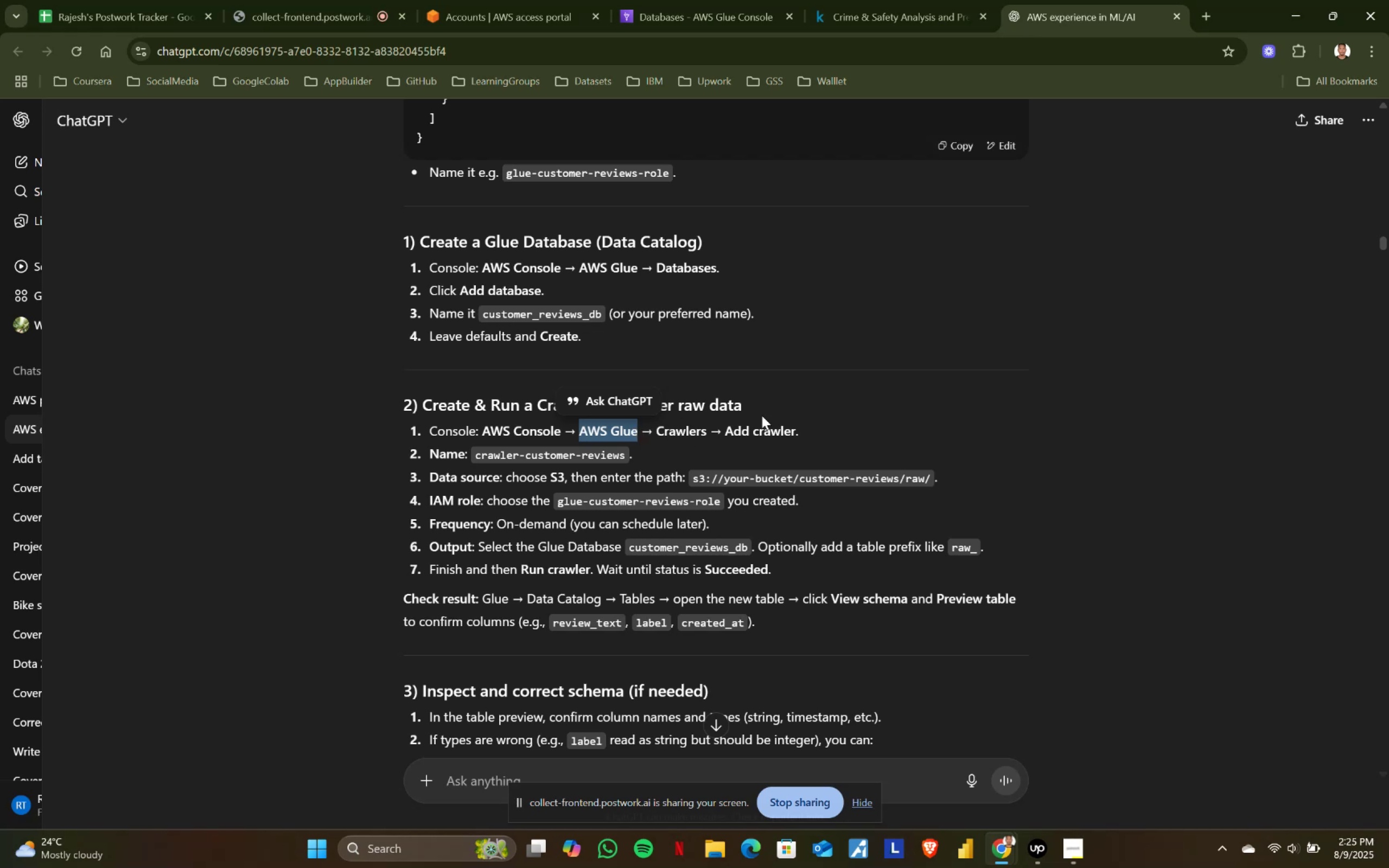 
left_click([877, 0])
 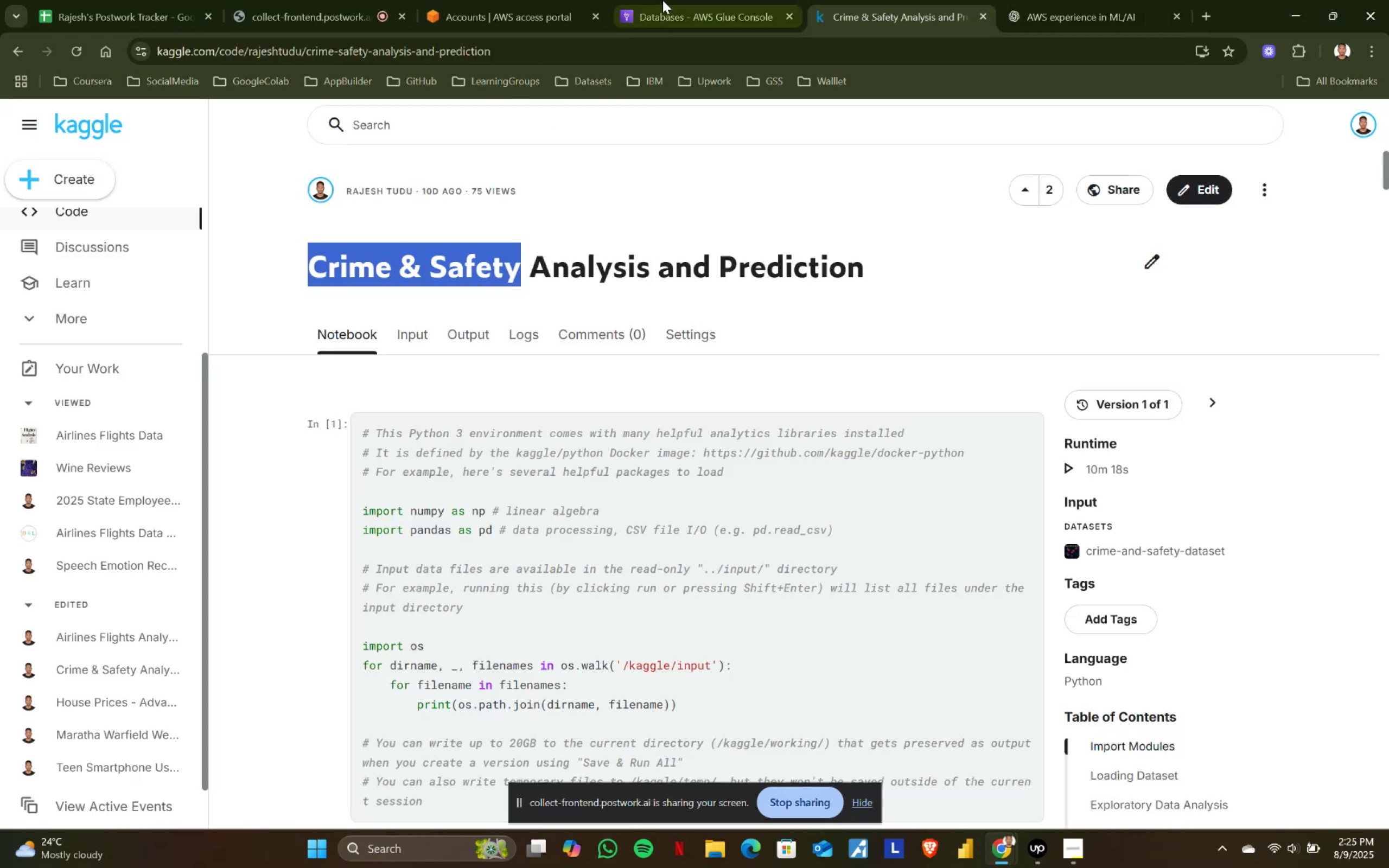 
left_click([727, 0])
 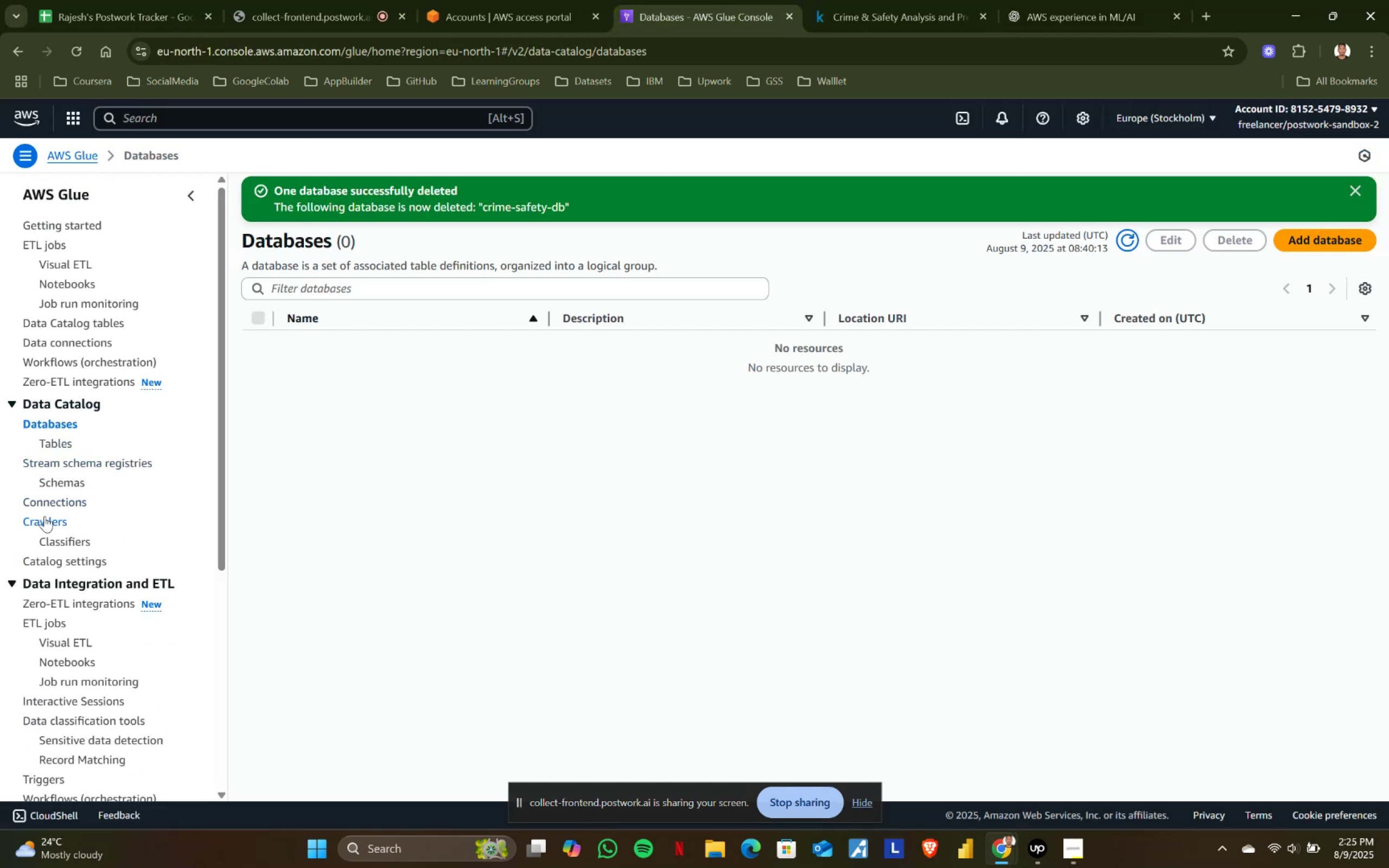 
left_click([46, 524])
 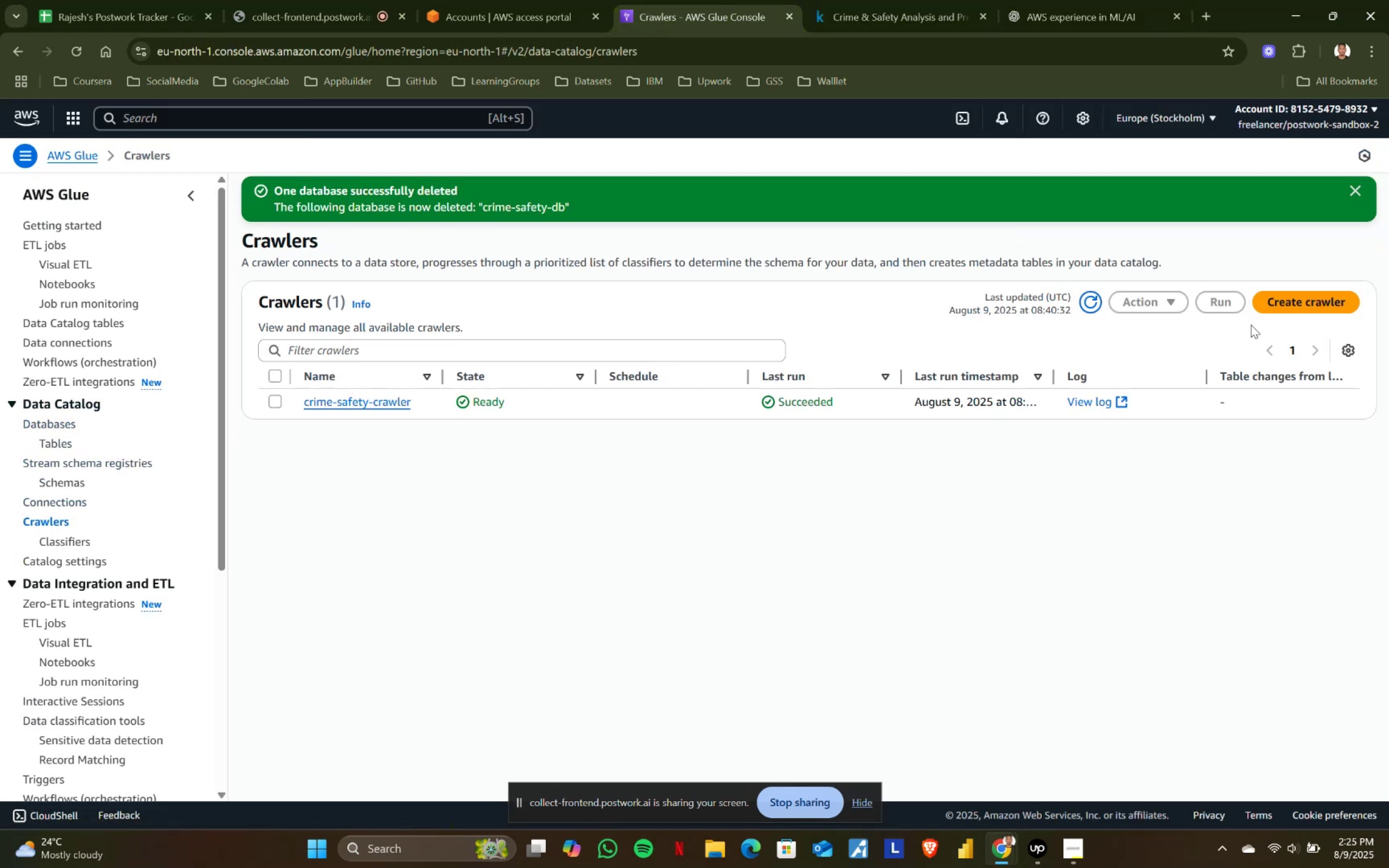 
left_click([1282, 297])
 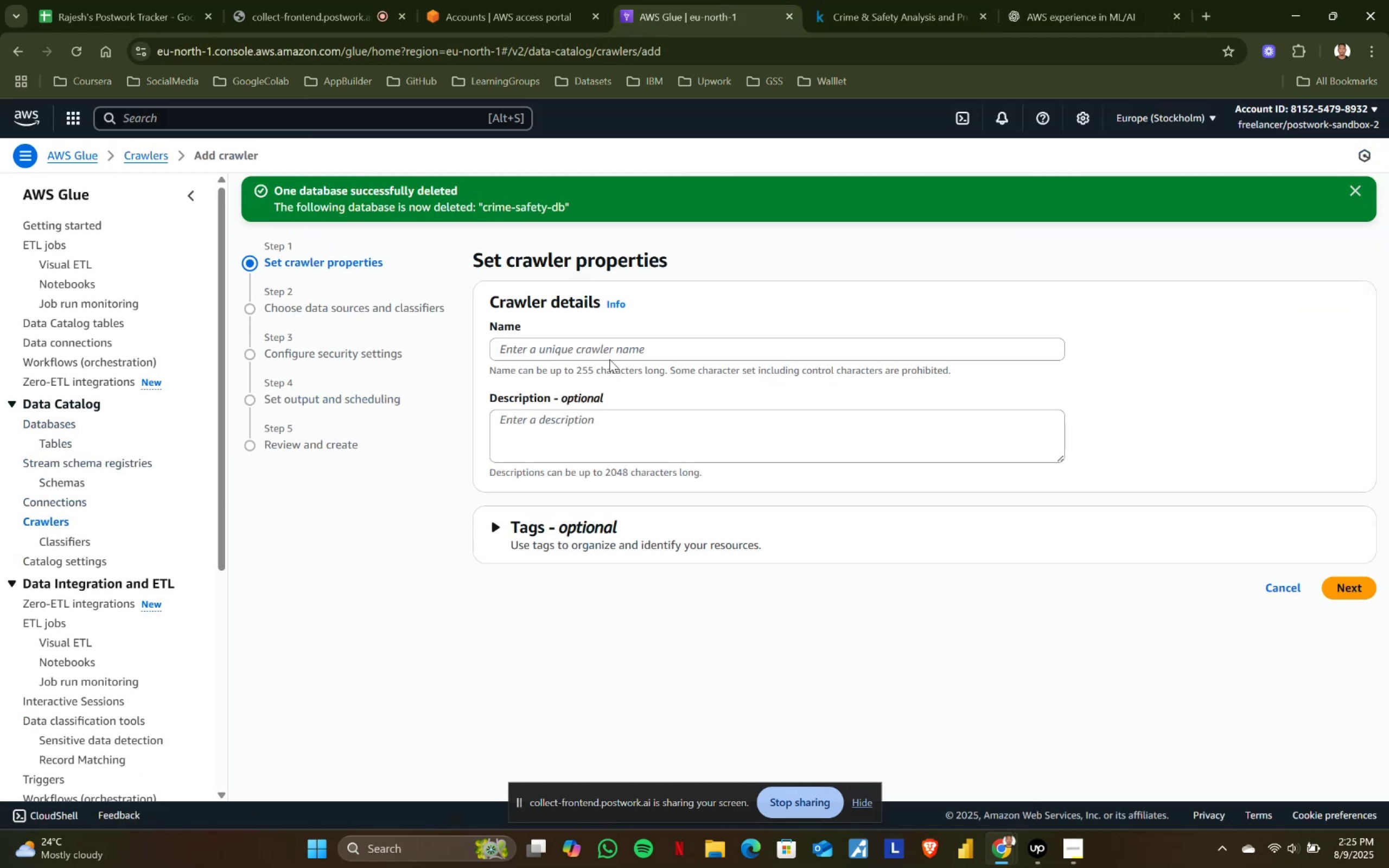 
left_click([603, 340])
 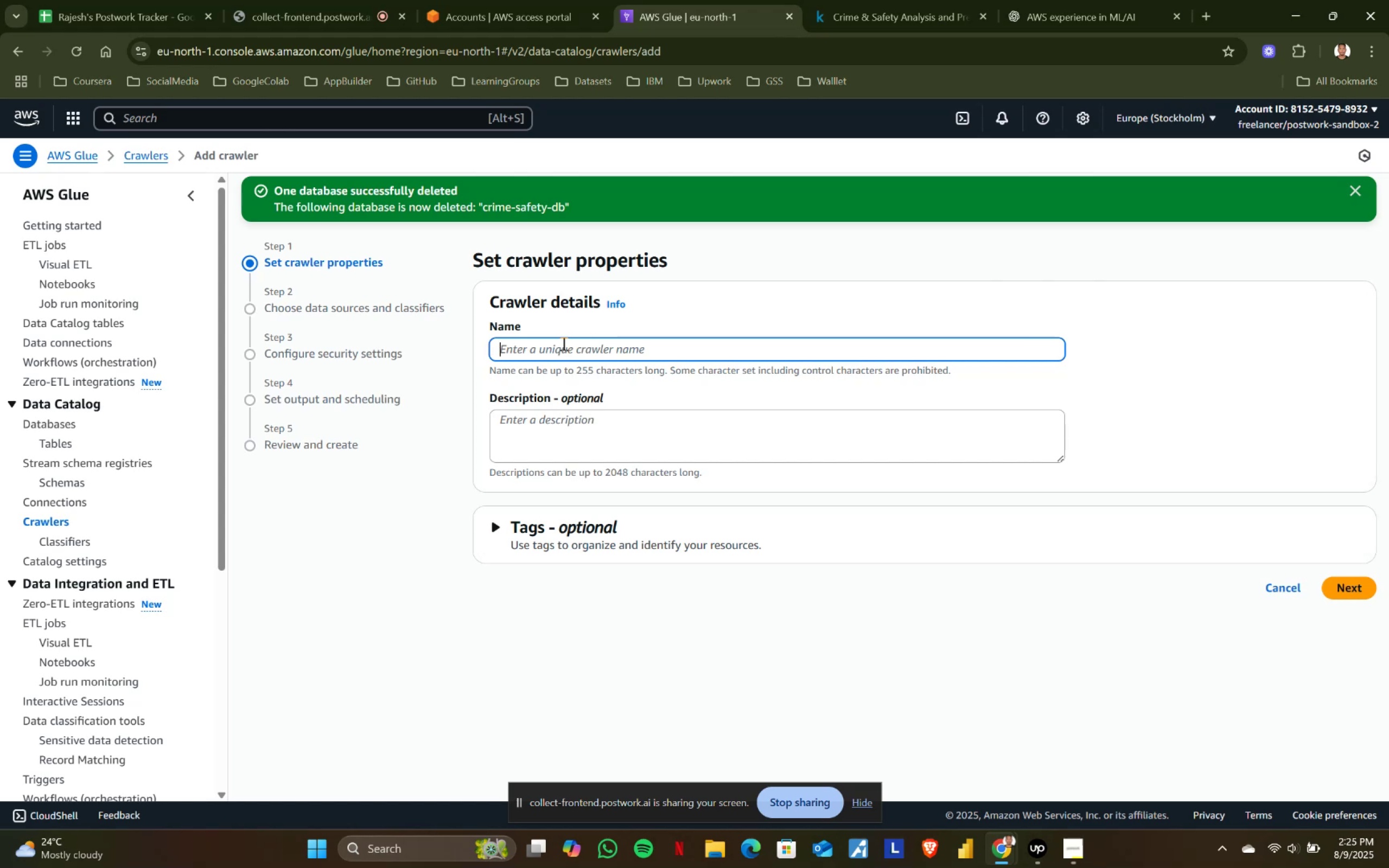 
type(crime-safety-crawler)
 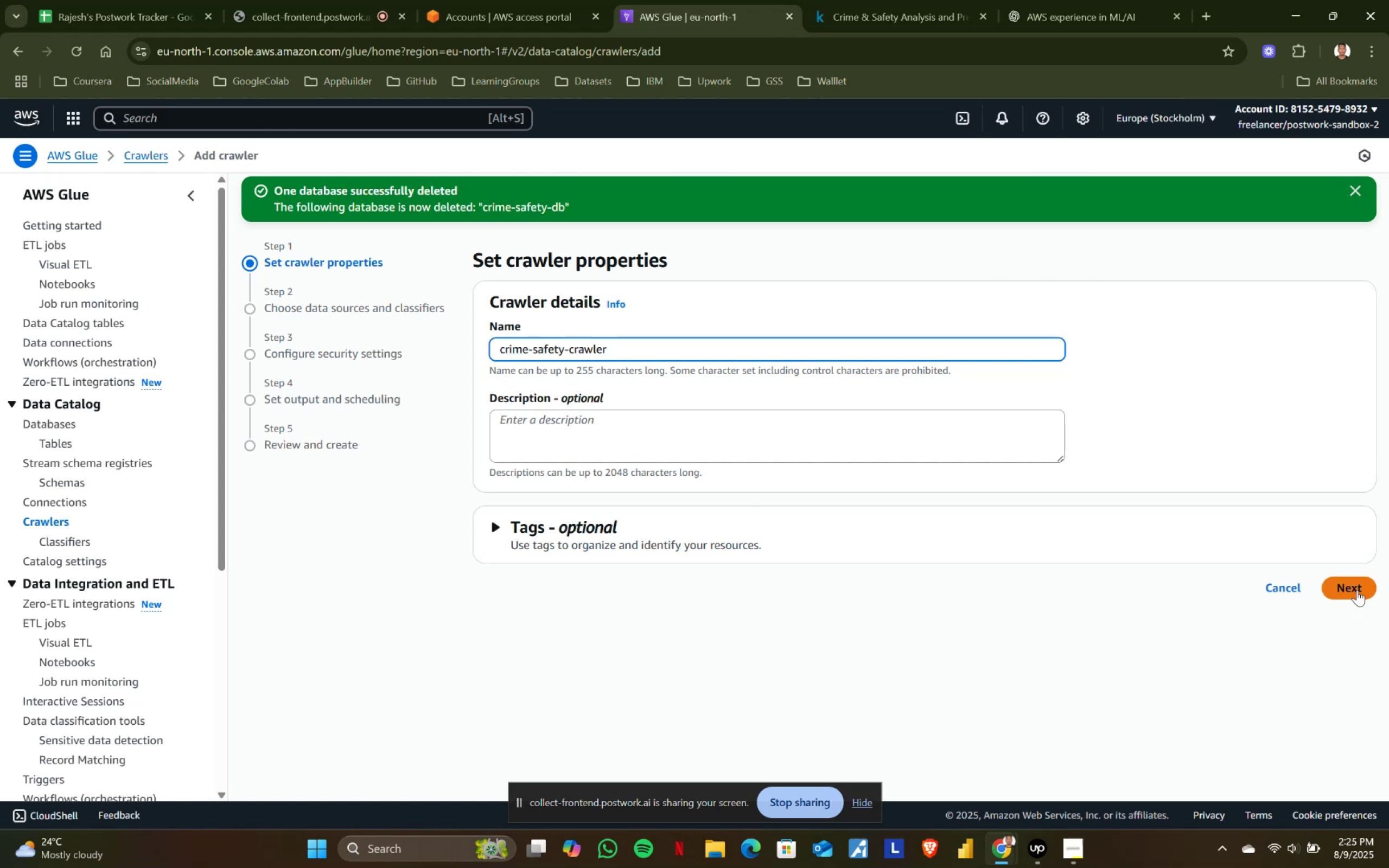 
left_click([1357, 590])
 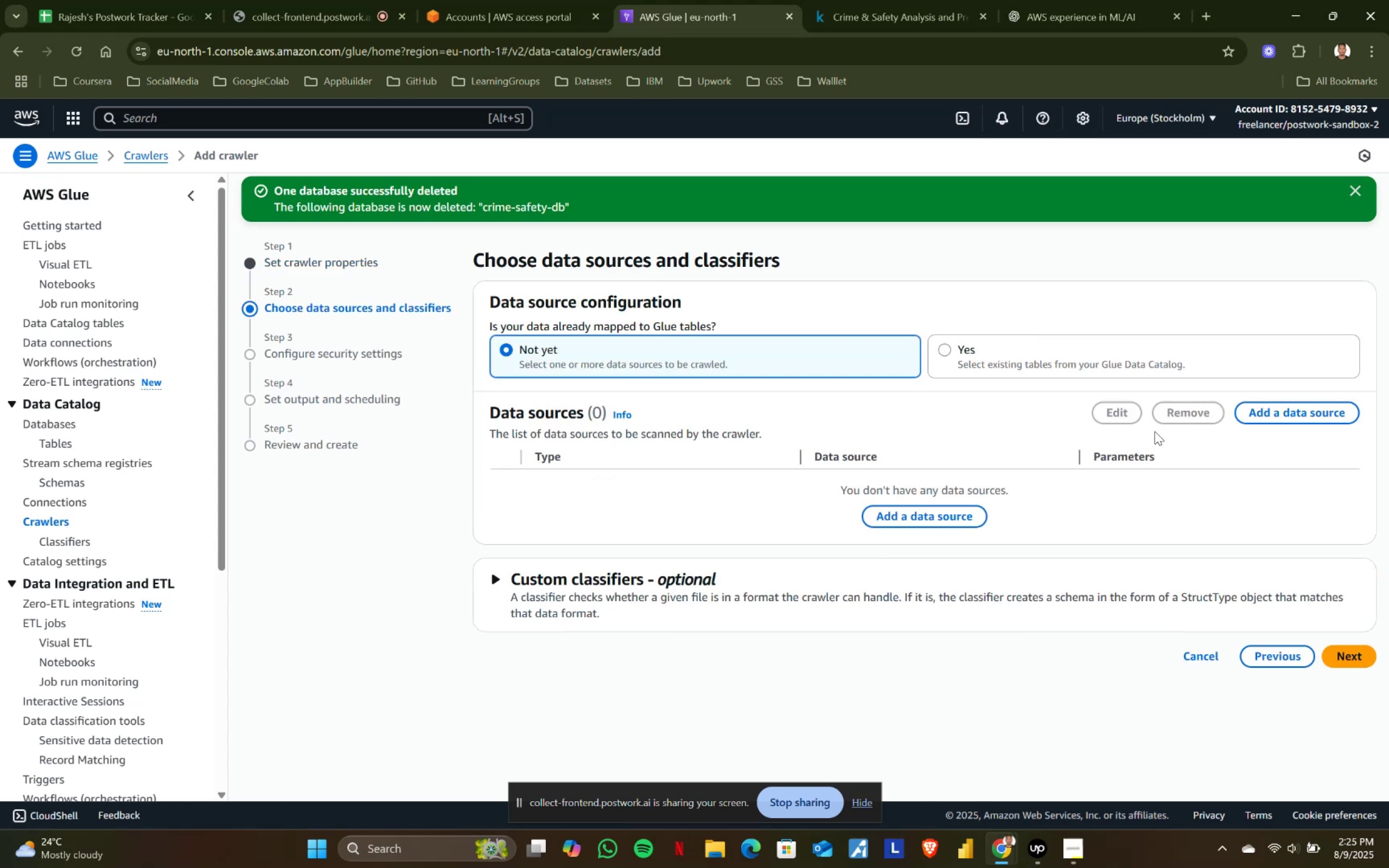 
left_click([914, 0])
 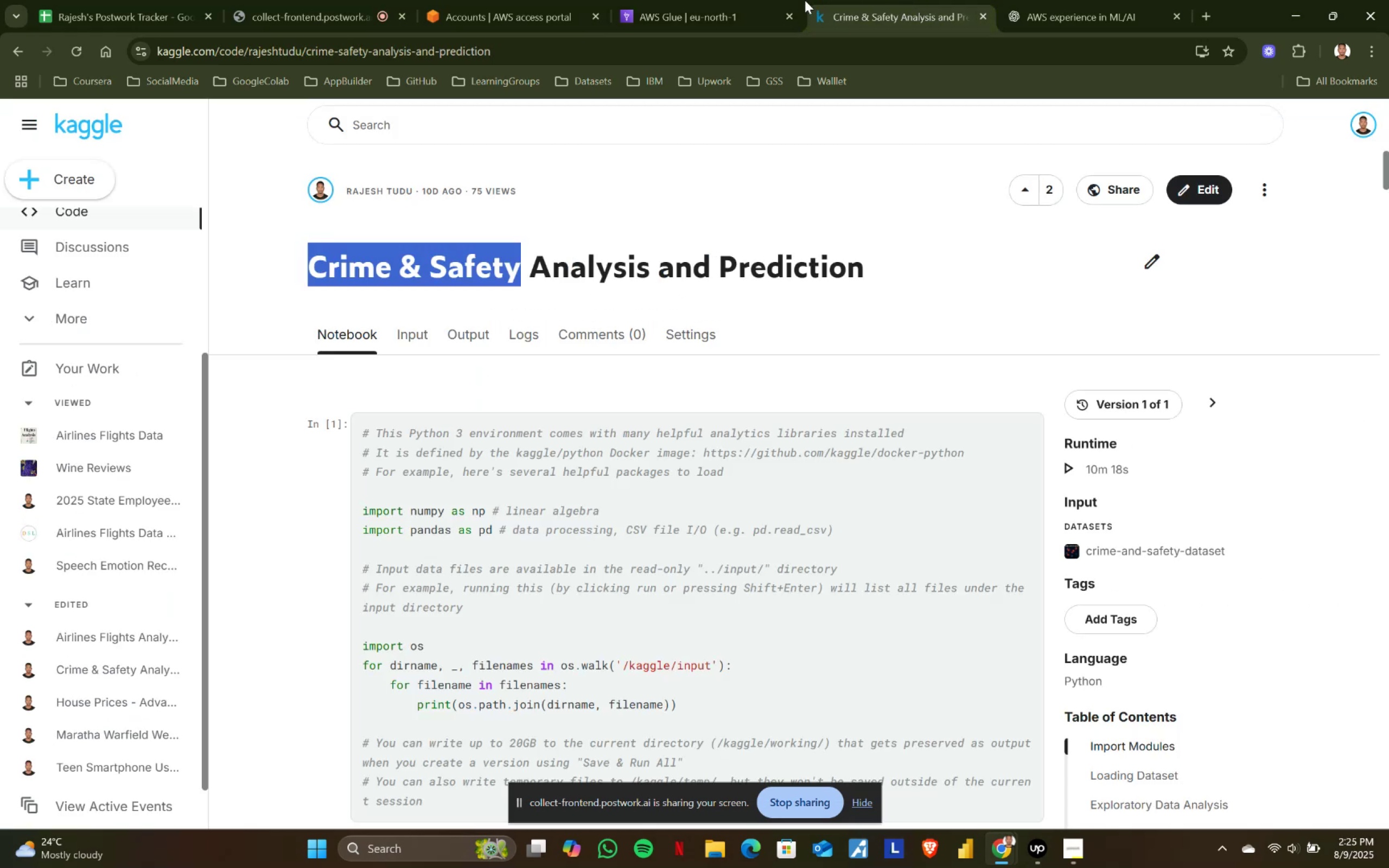 
left_click([718, 0])
 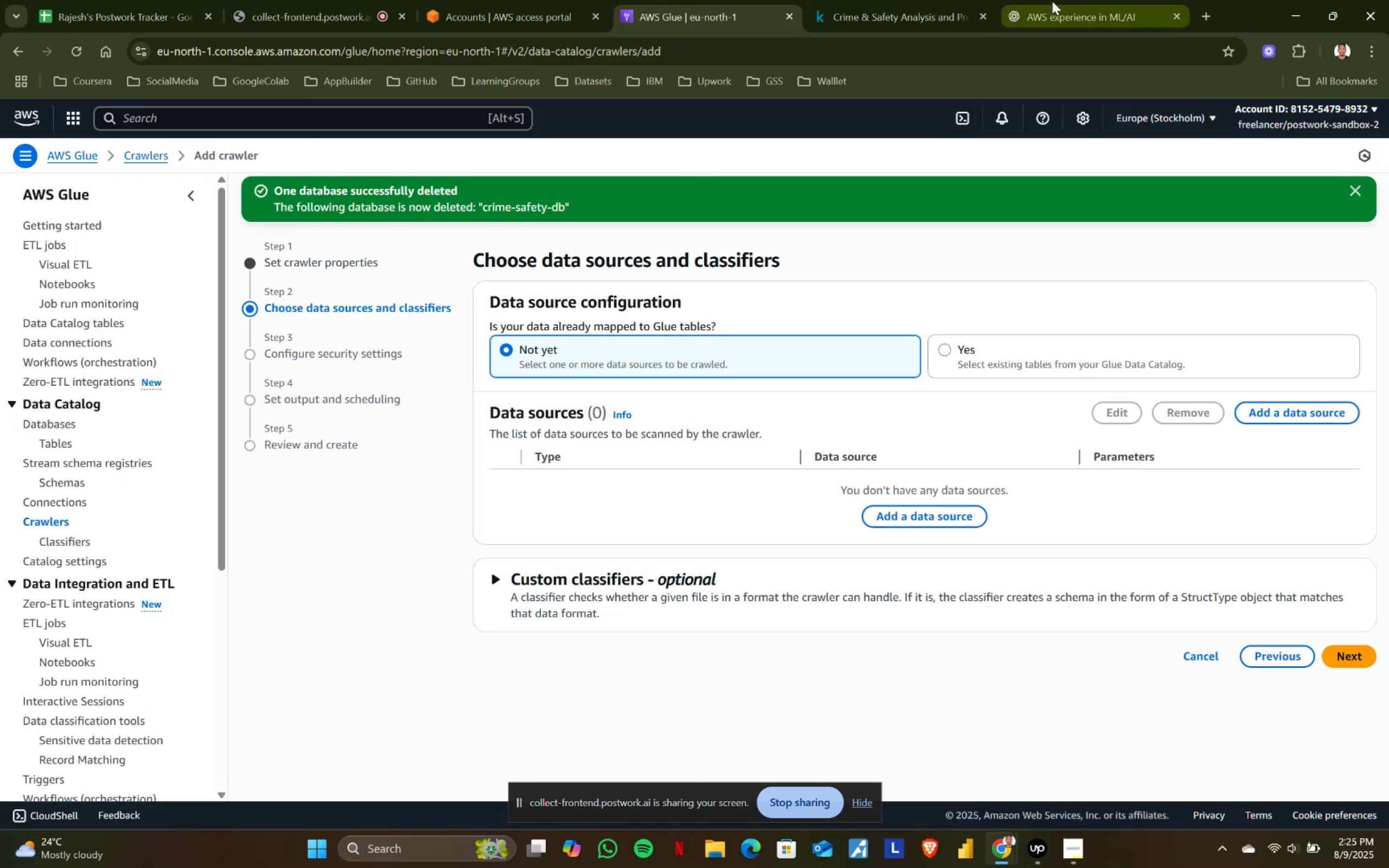 
left_click([1054, 1])
 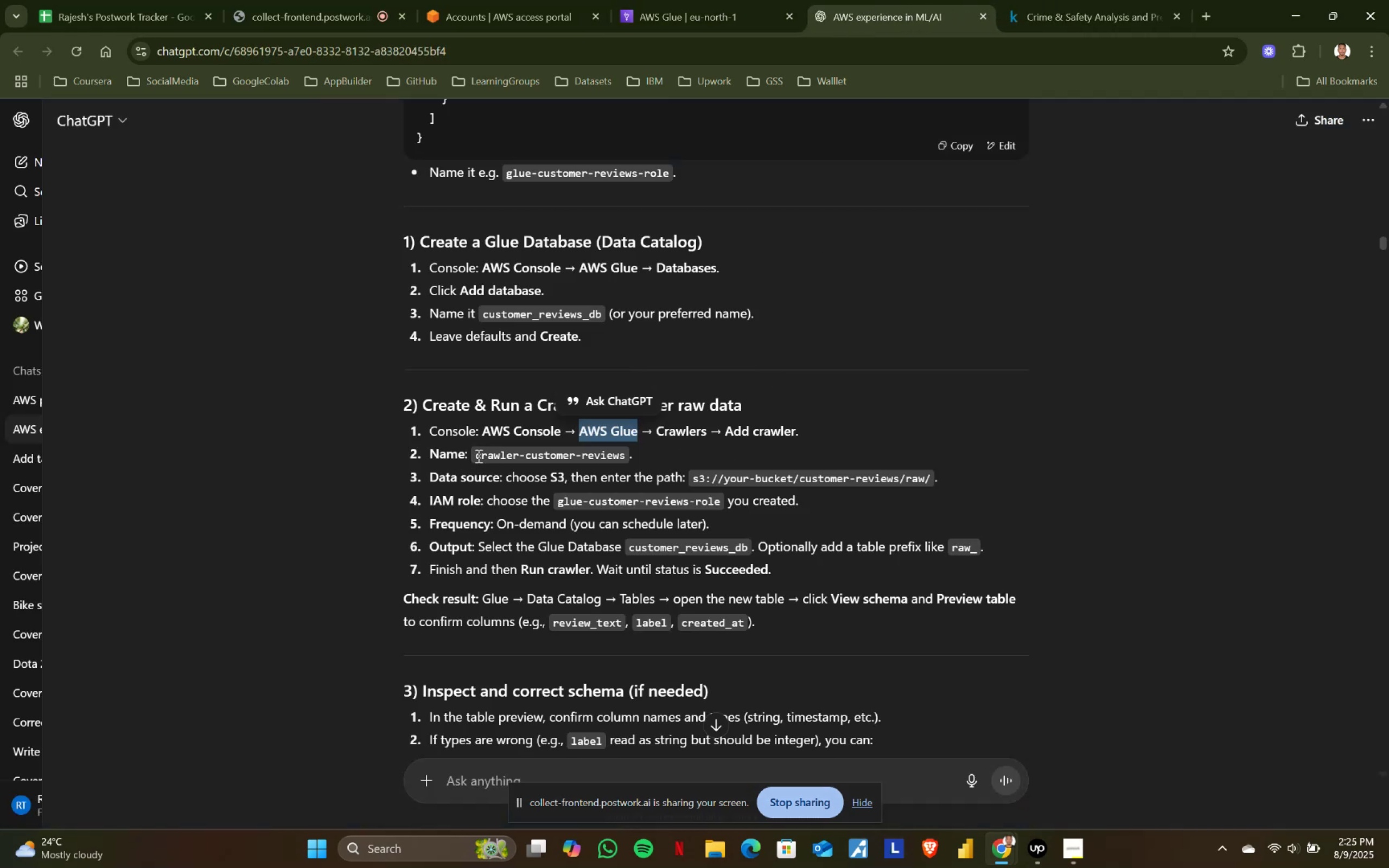 
wait(5.58)
 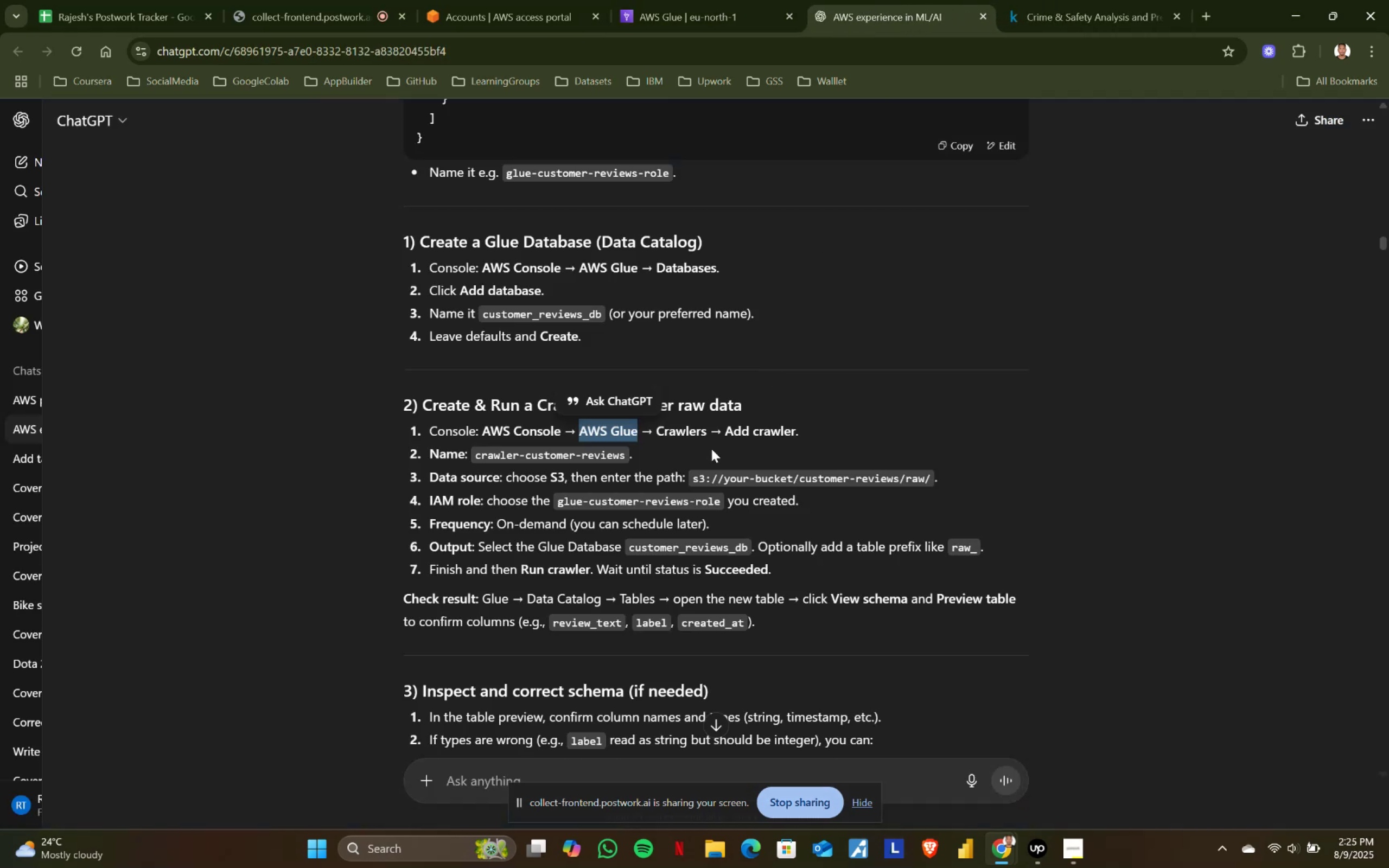 
left_click([649, 0])
 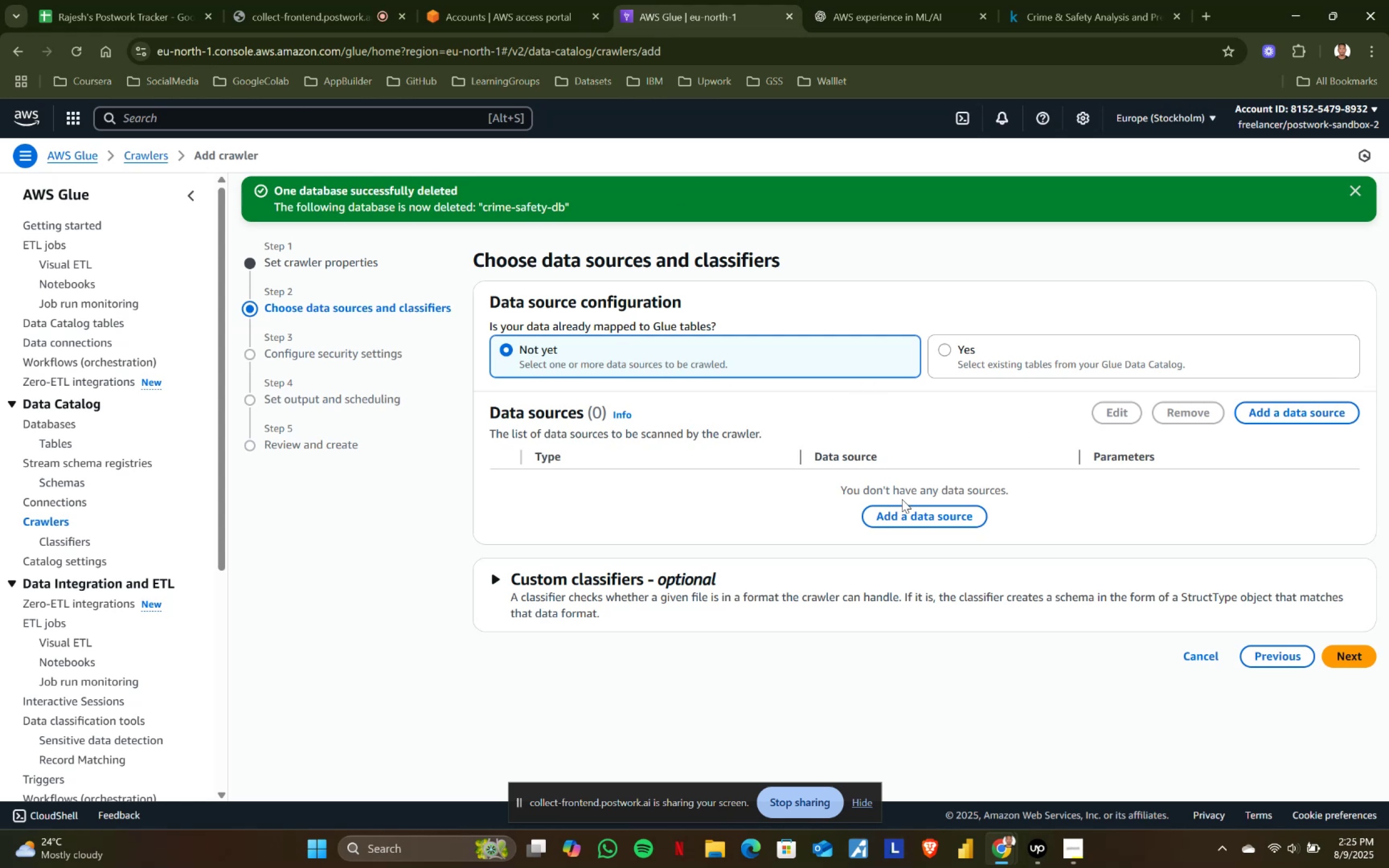 
left_click([884, 513])
 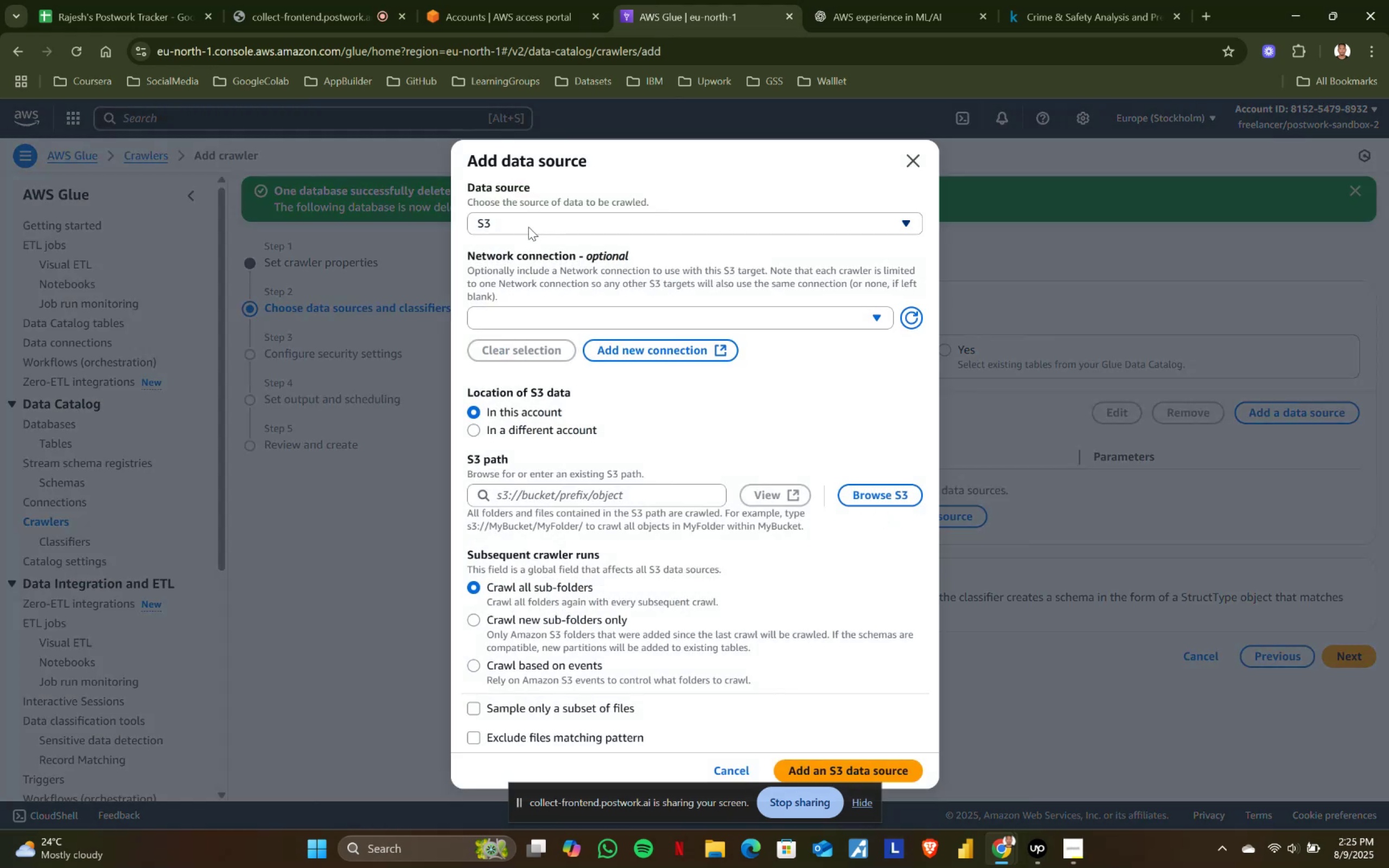 
left_click([534, 317])
 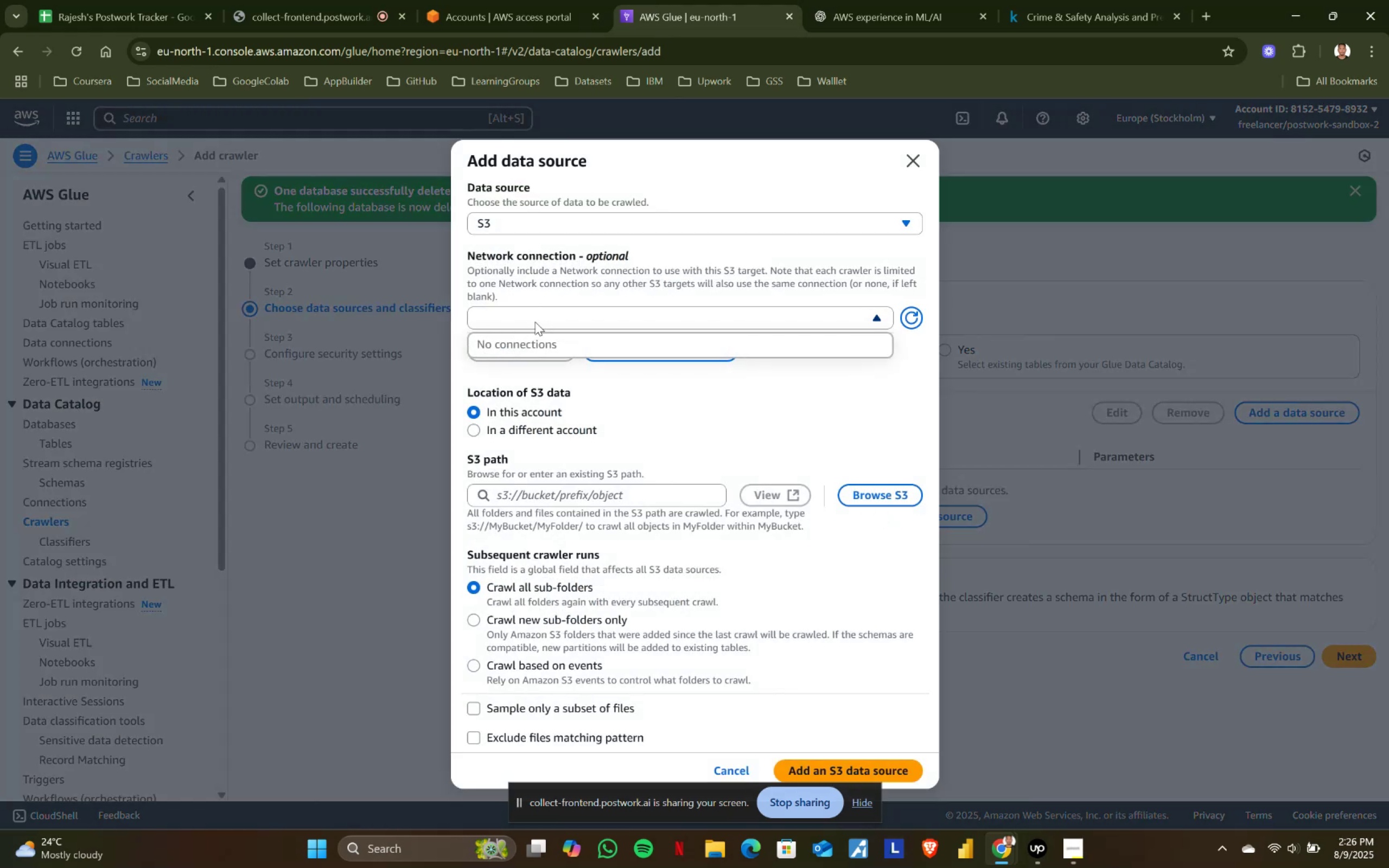 
left_click([538, 314])
 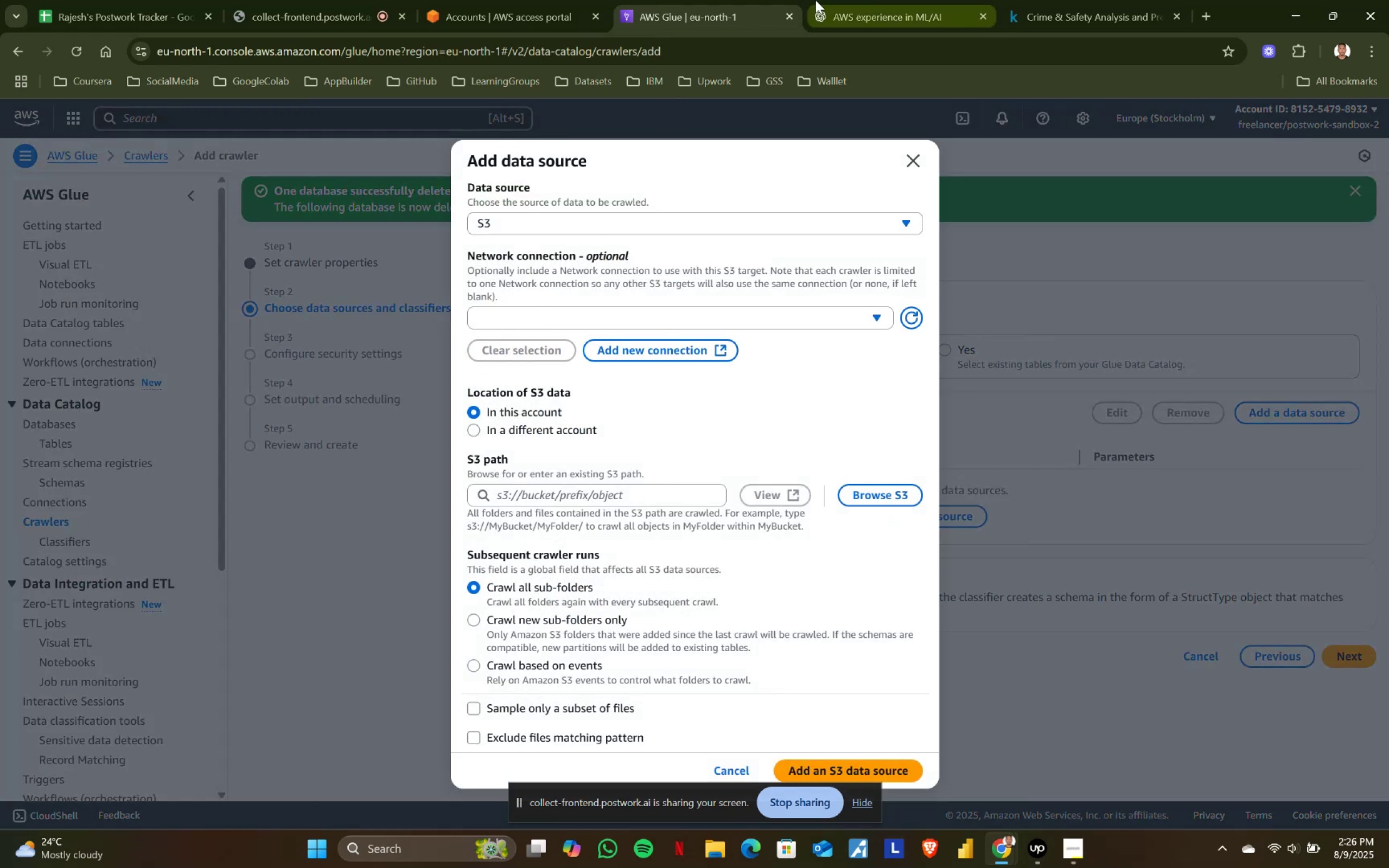 
left_click([904, 0])
 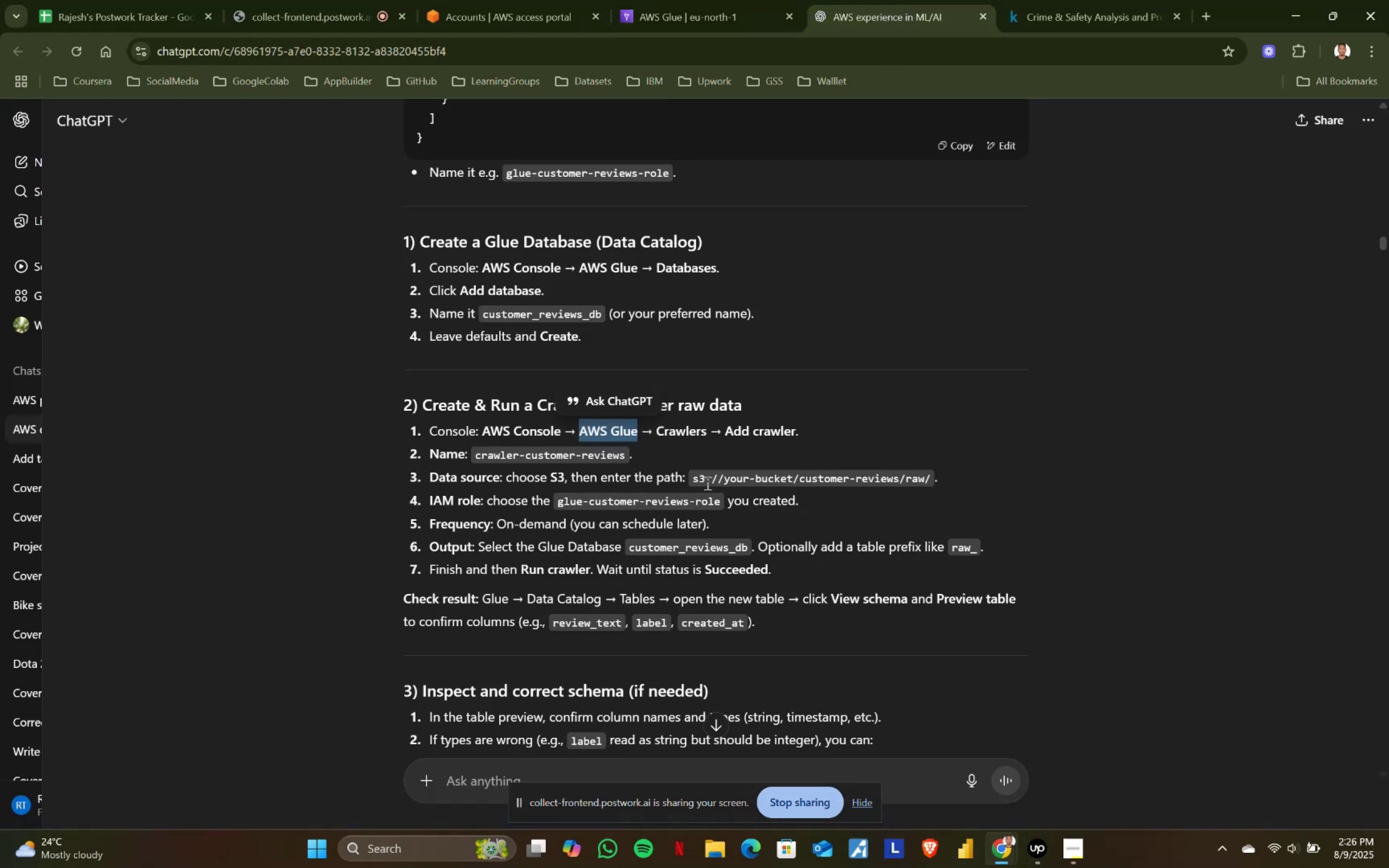 
left_click([702, 0])
 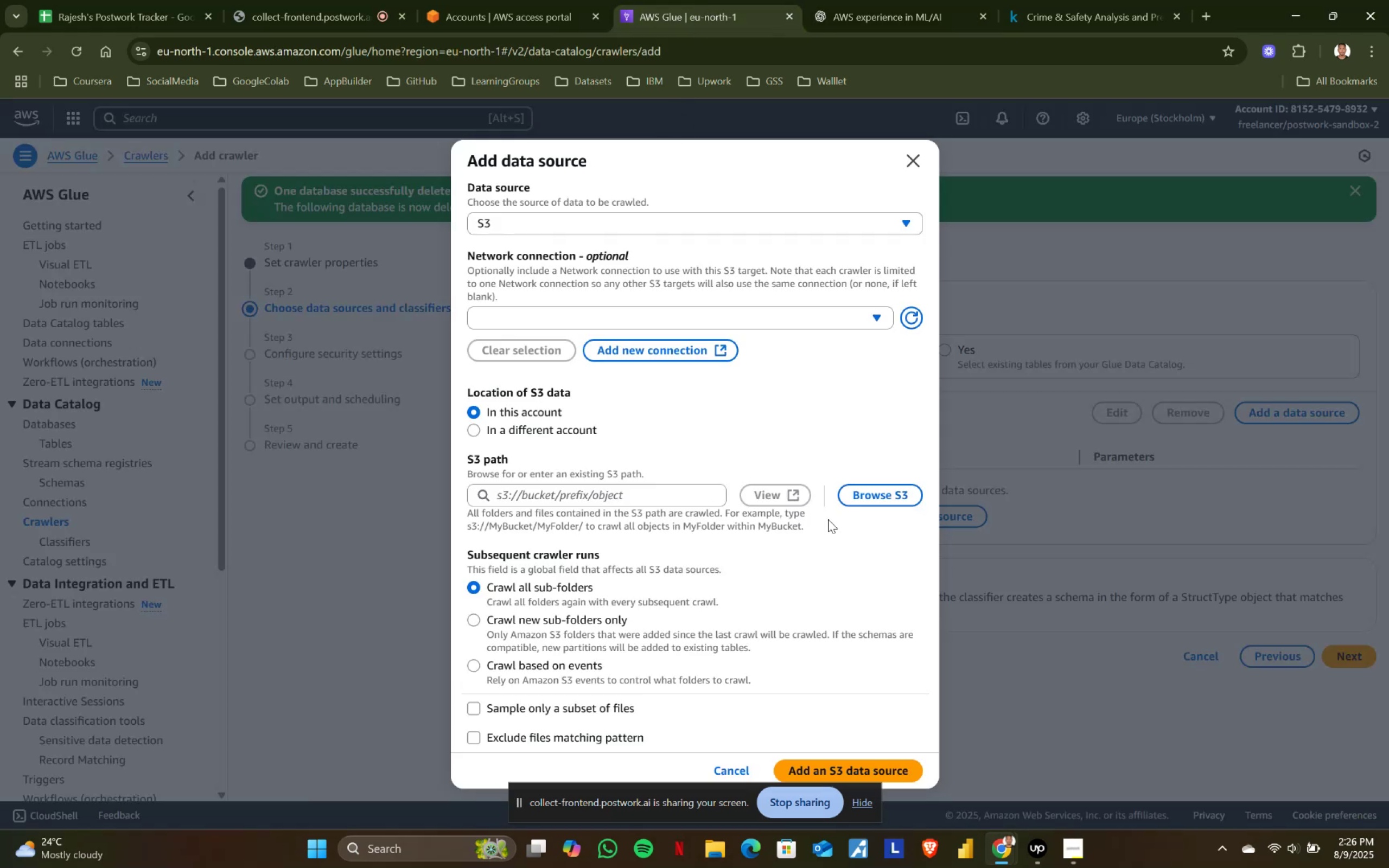 
left_click([863, 493])
 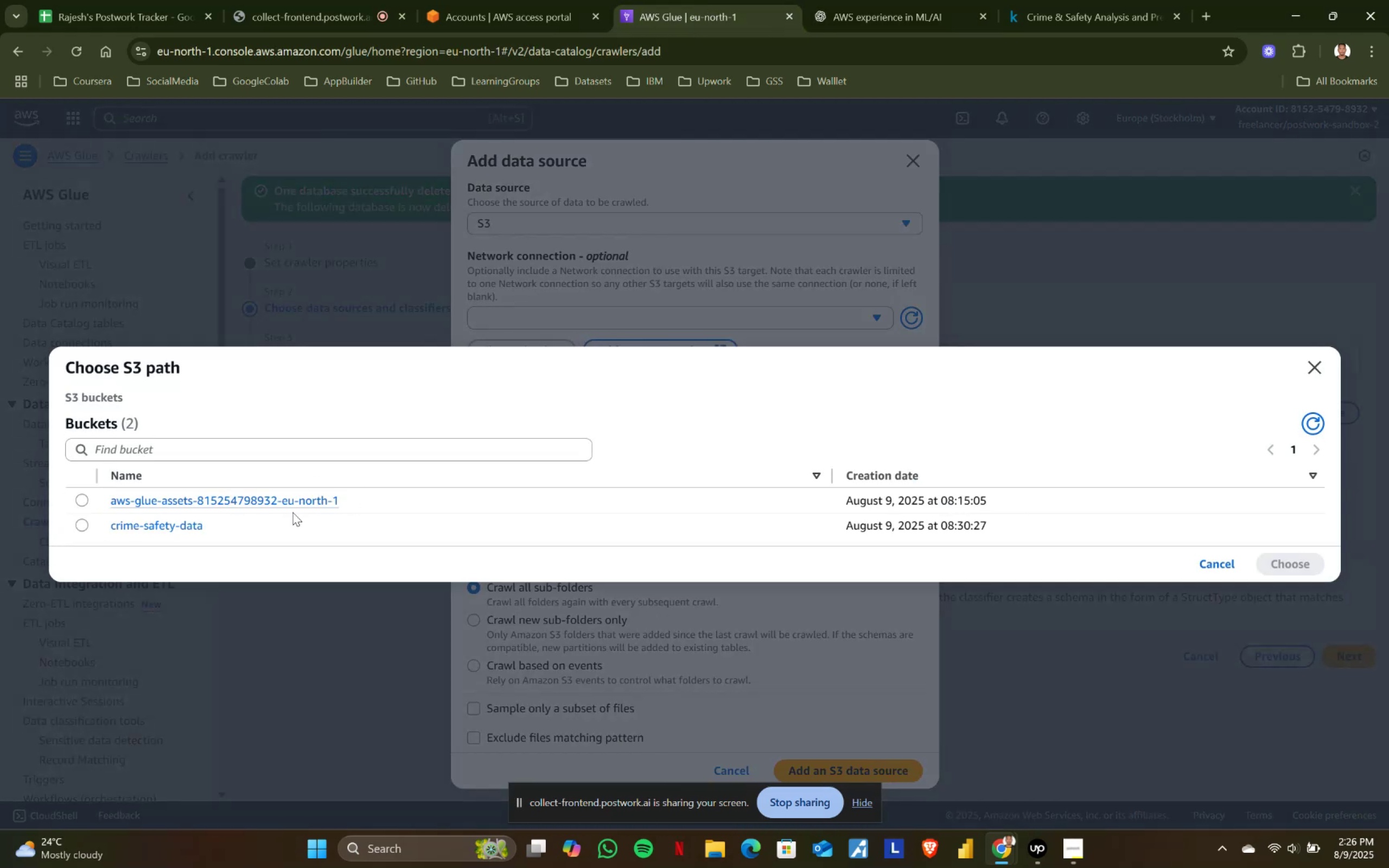 
left_click([858, 0])
 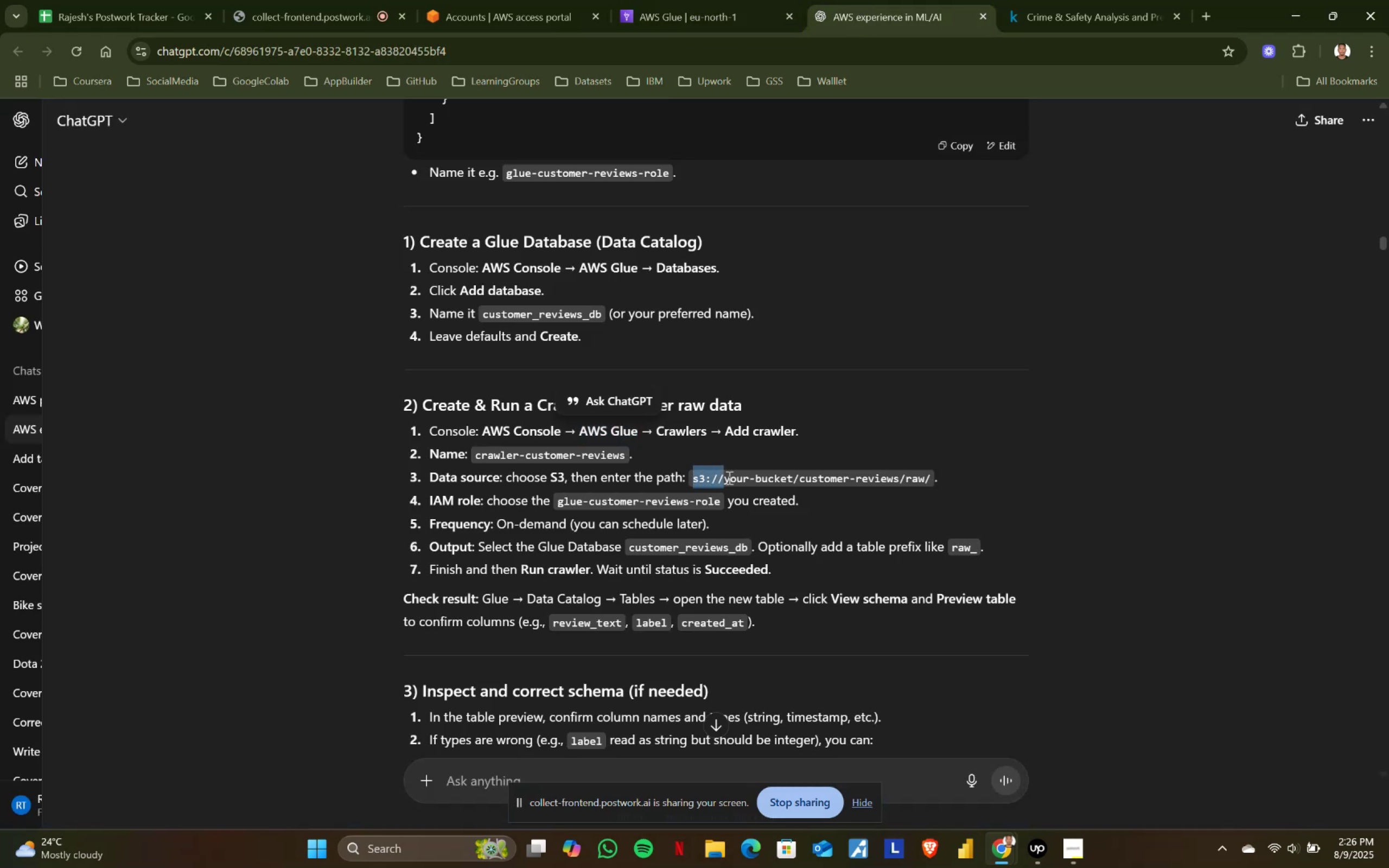 
key(Control+ControlLeft)
 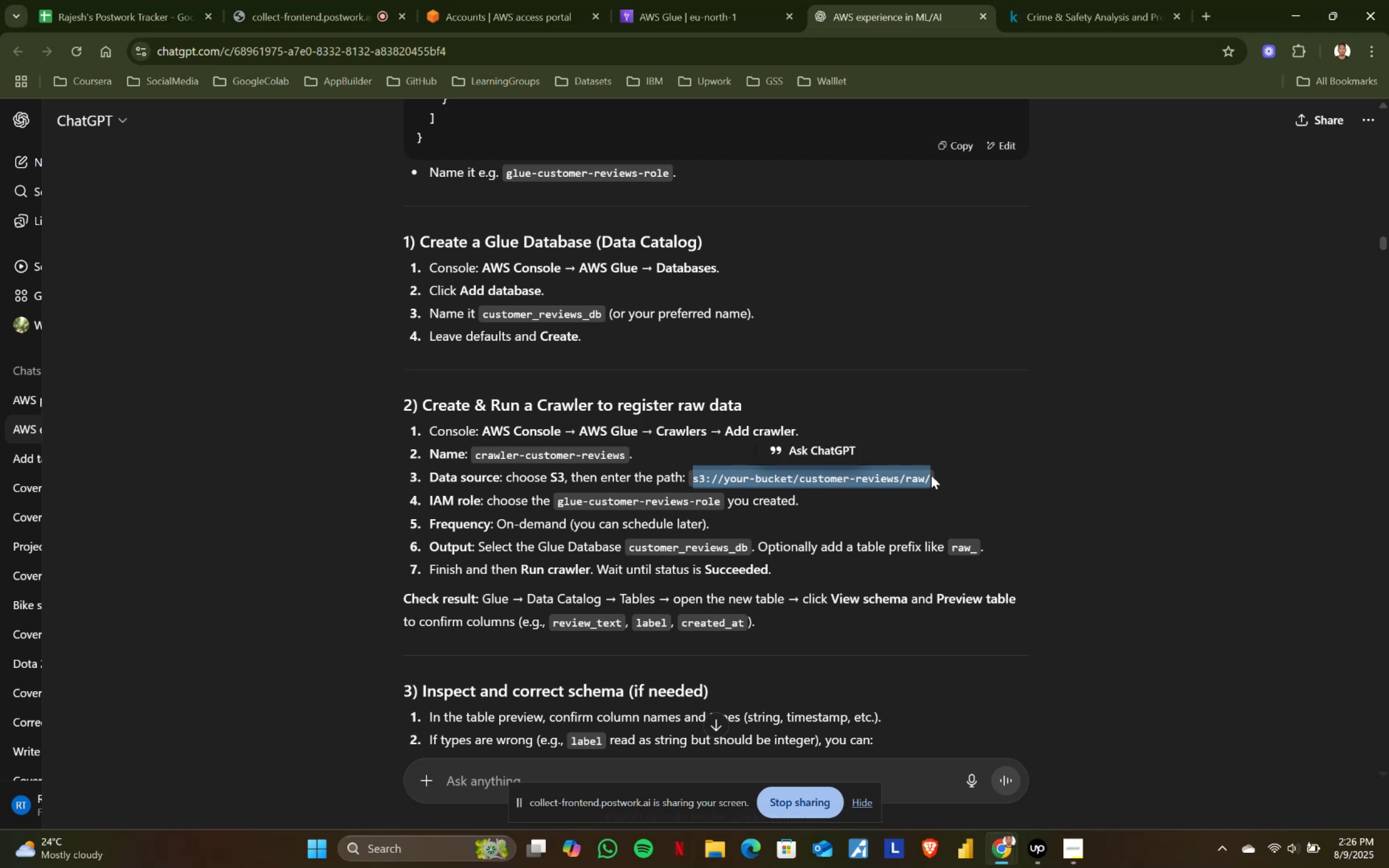 
key(Control+C)
 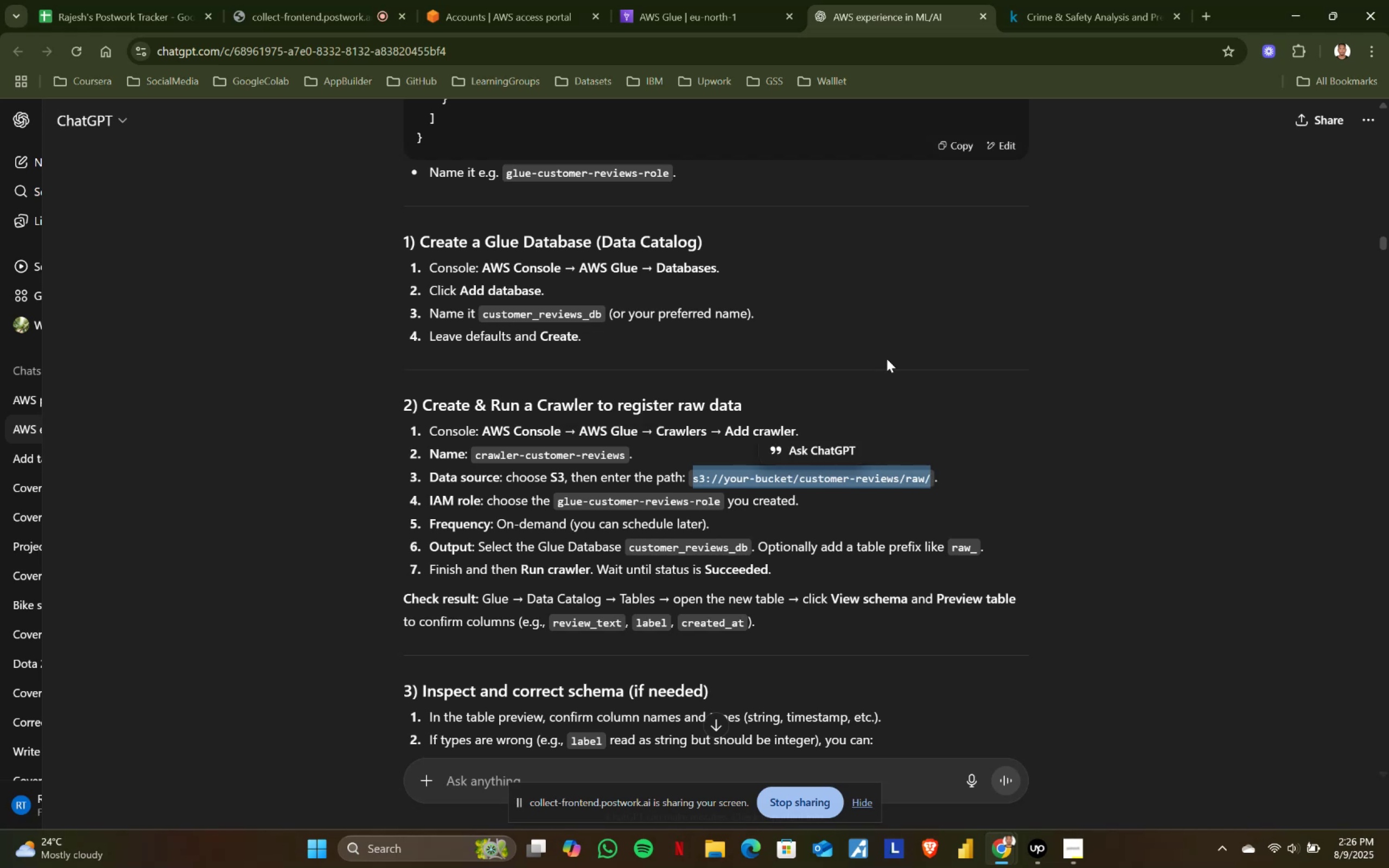 
key(Control+ControlLeft)
 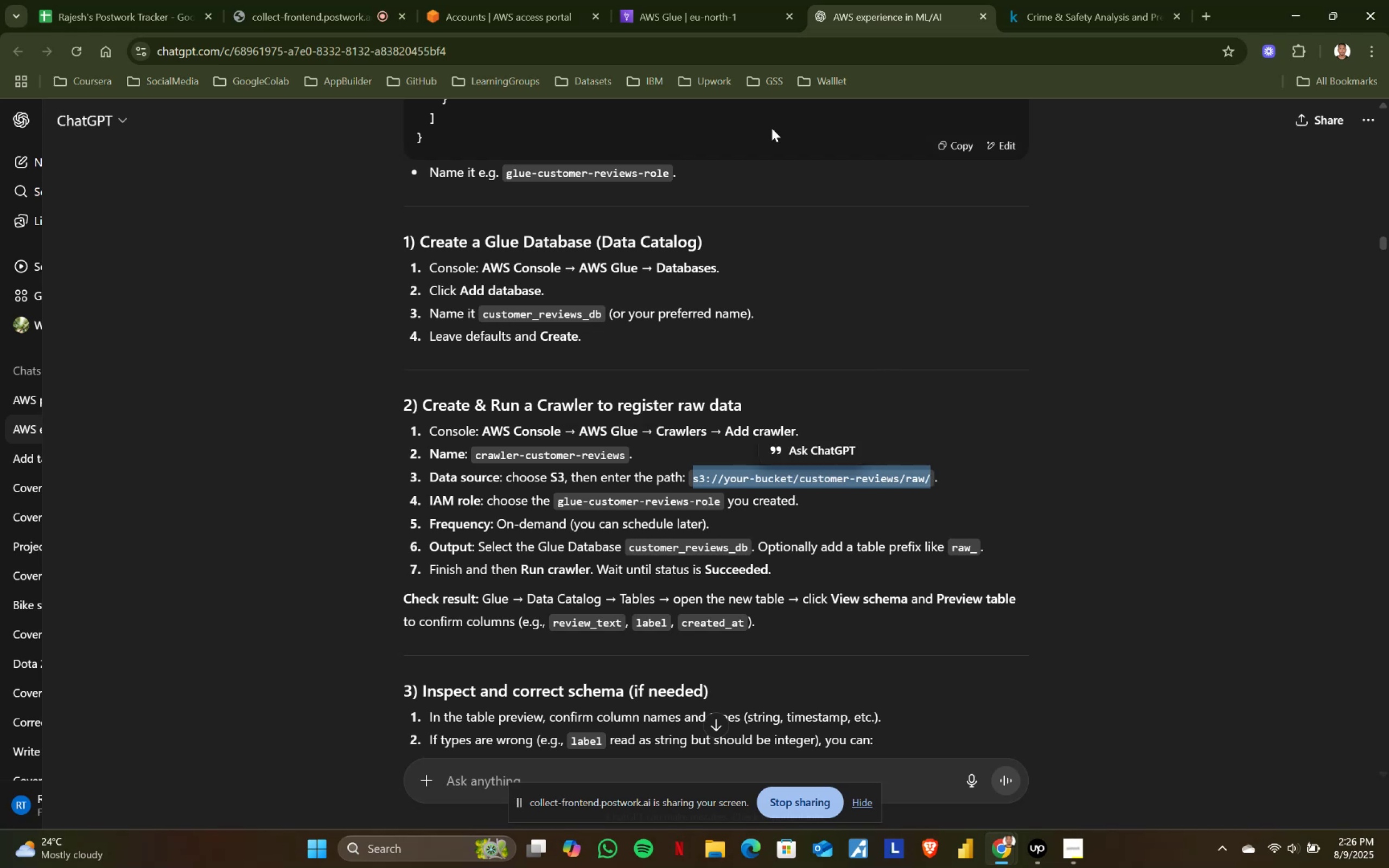 
key(Control+C)
 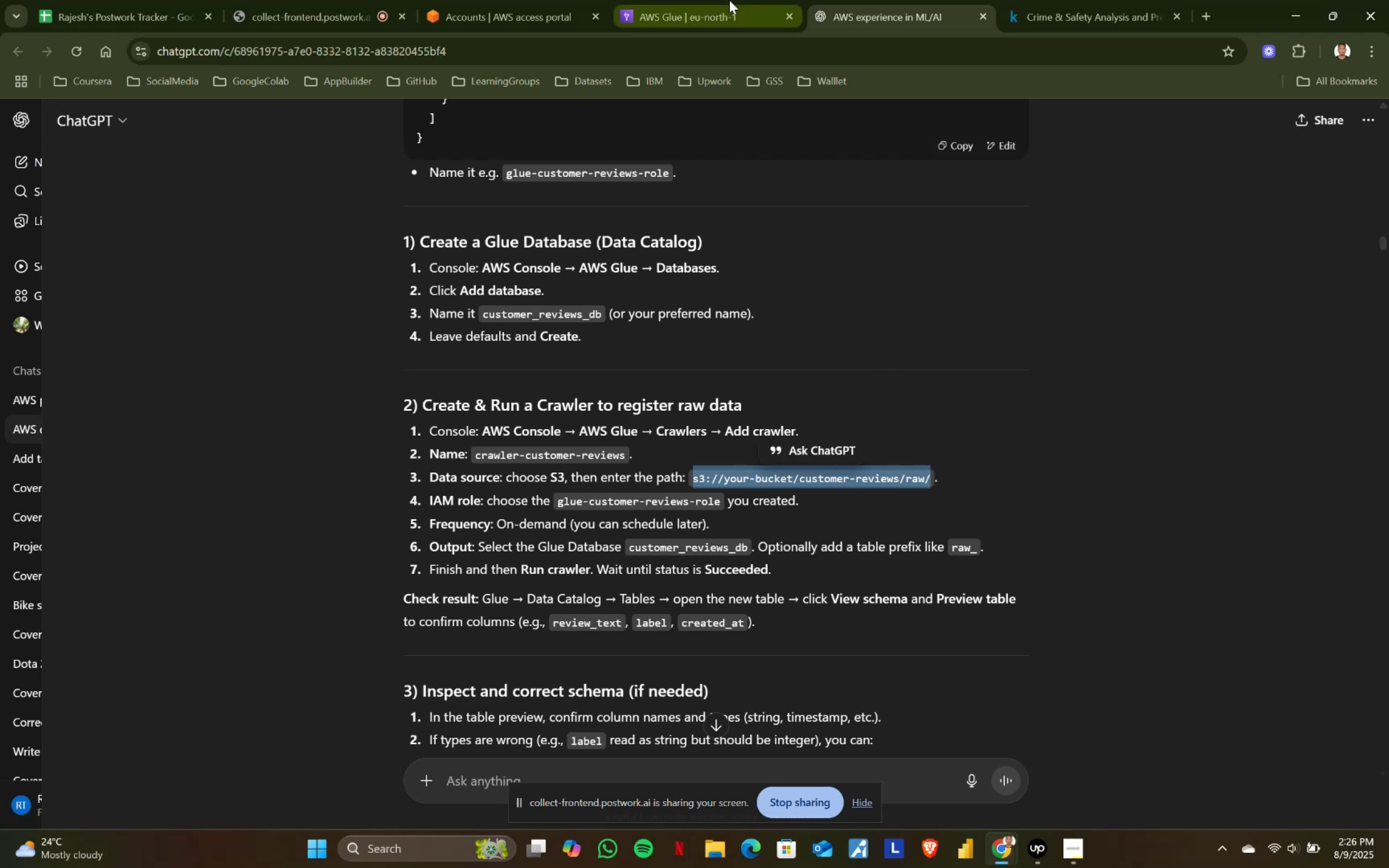 
left_click([729, 0])
 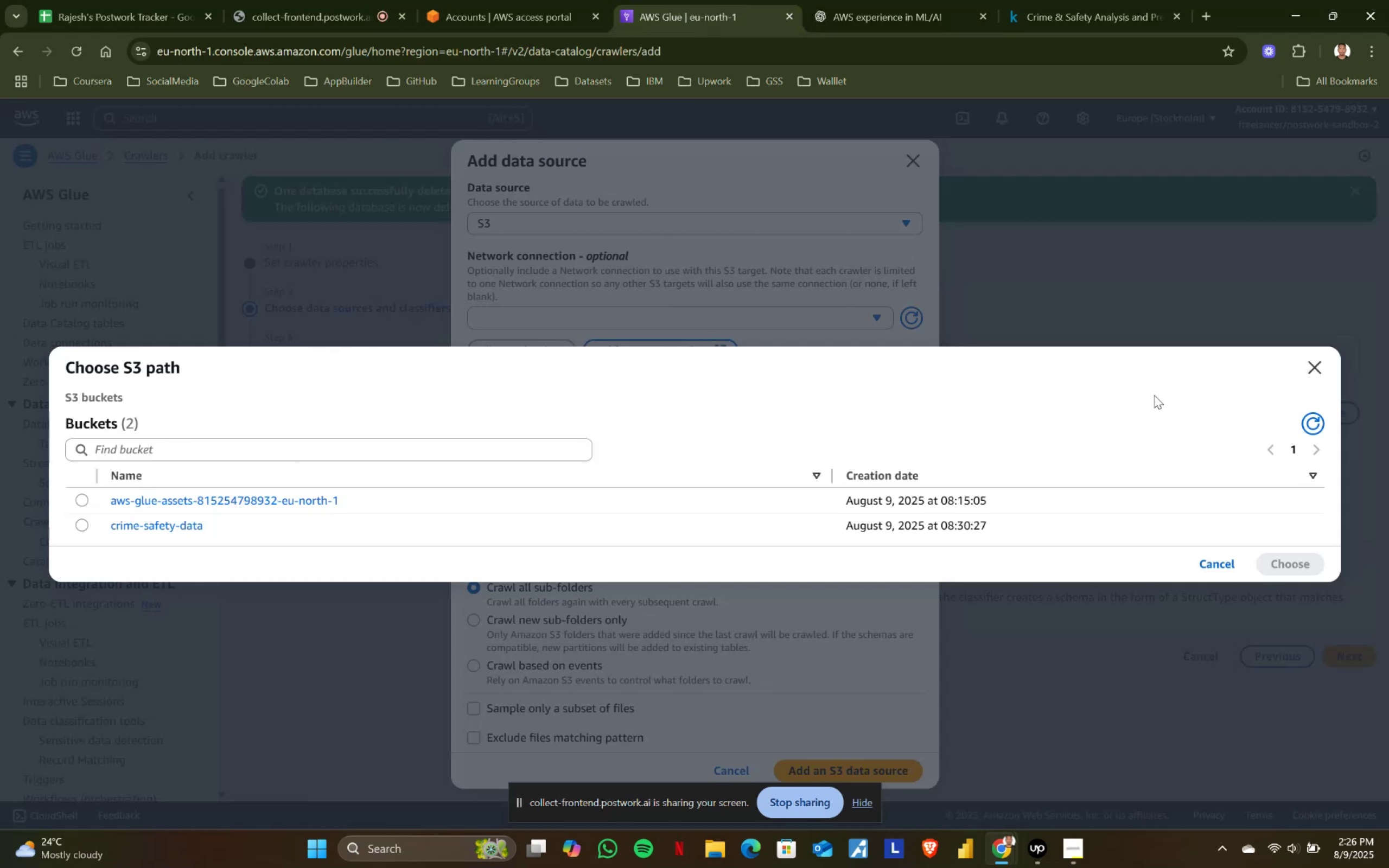 
left_click([1327, 370])
 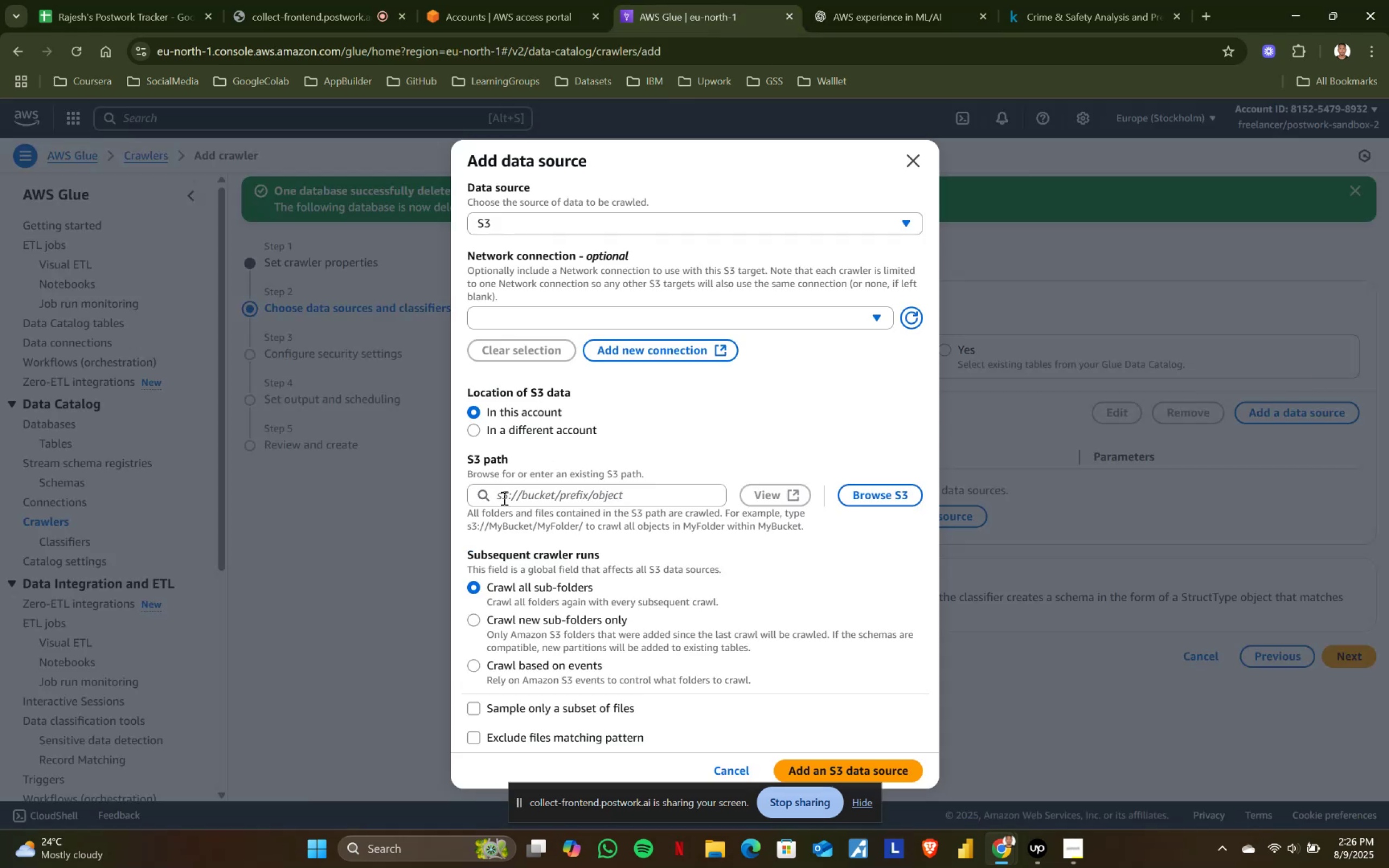 
left_click([508, 501])
 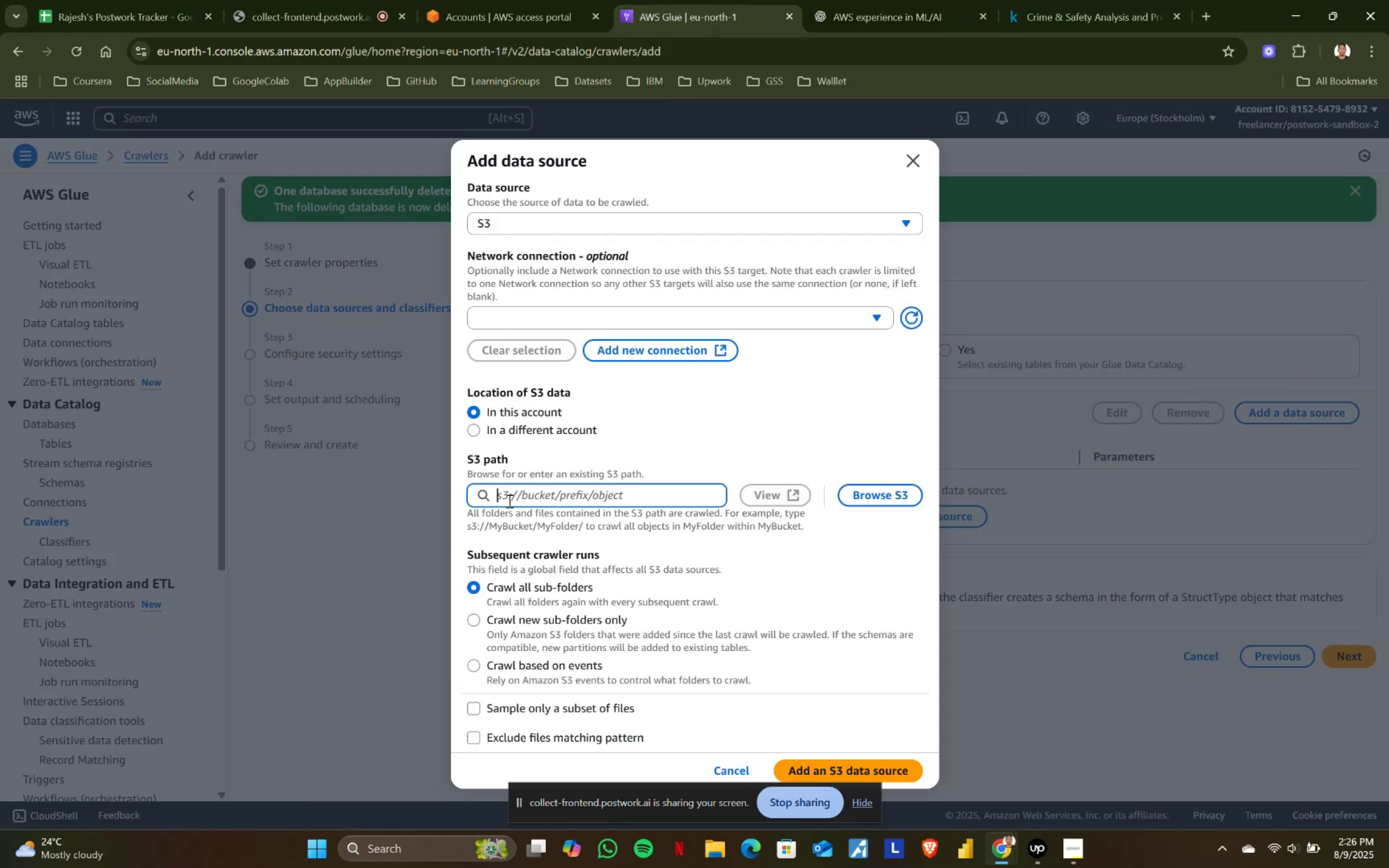 
key(Control+ControlLeft)
 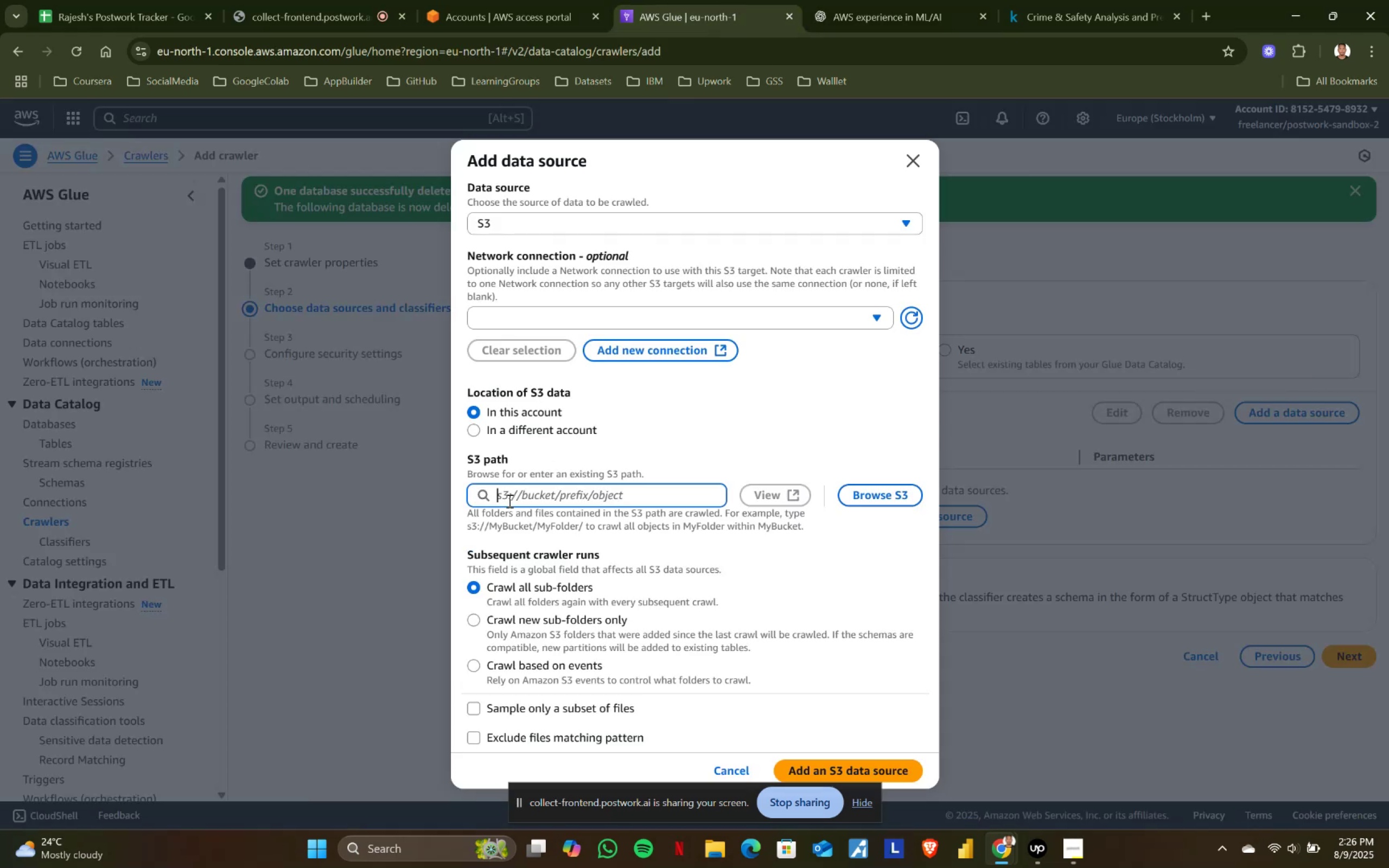 
key(Control+V)
 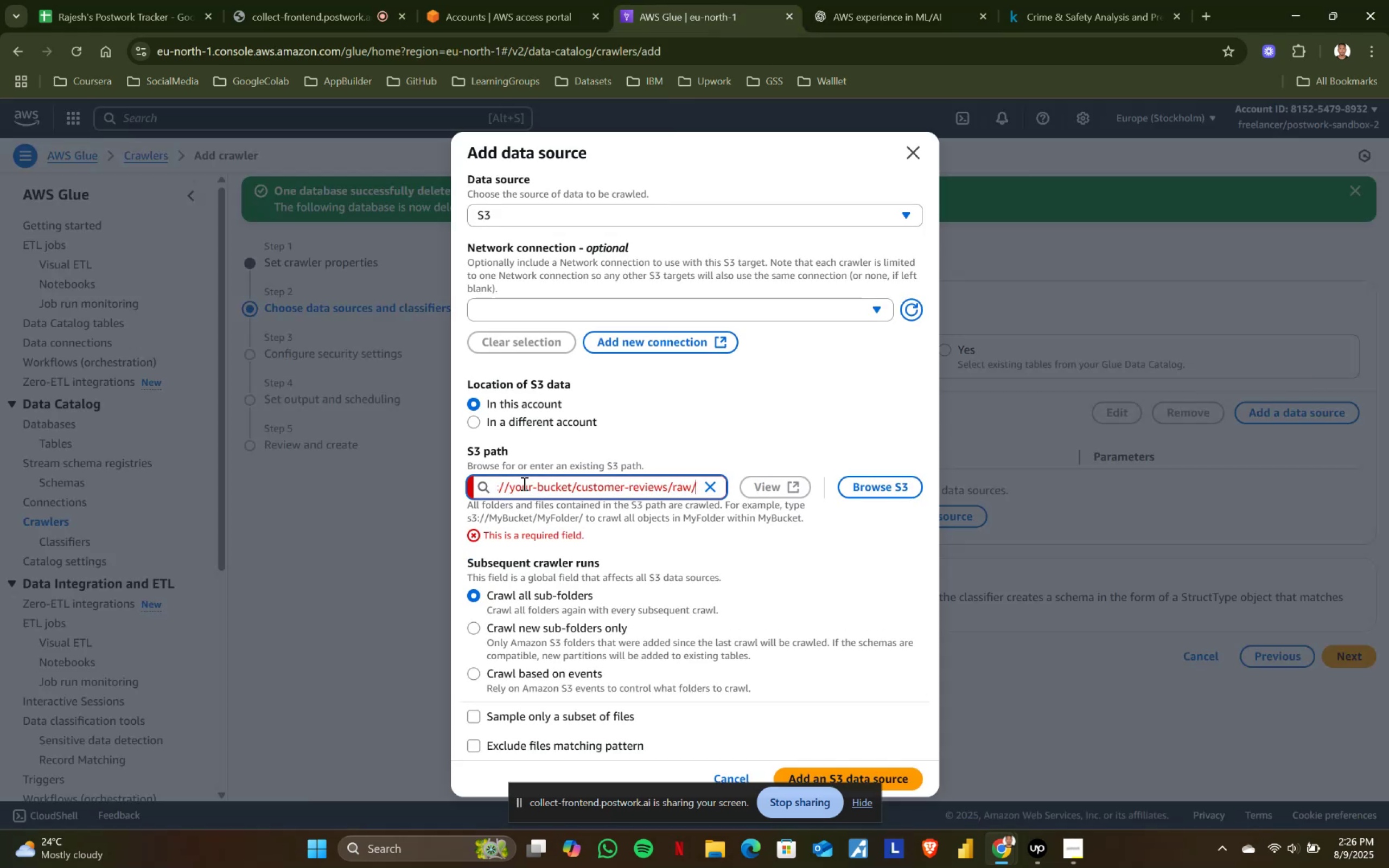 
wait(8.65)
 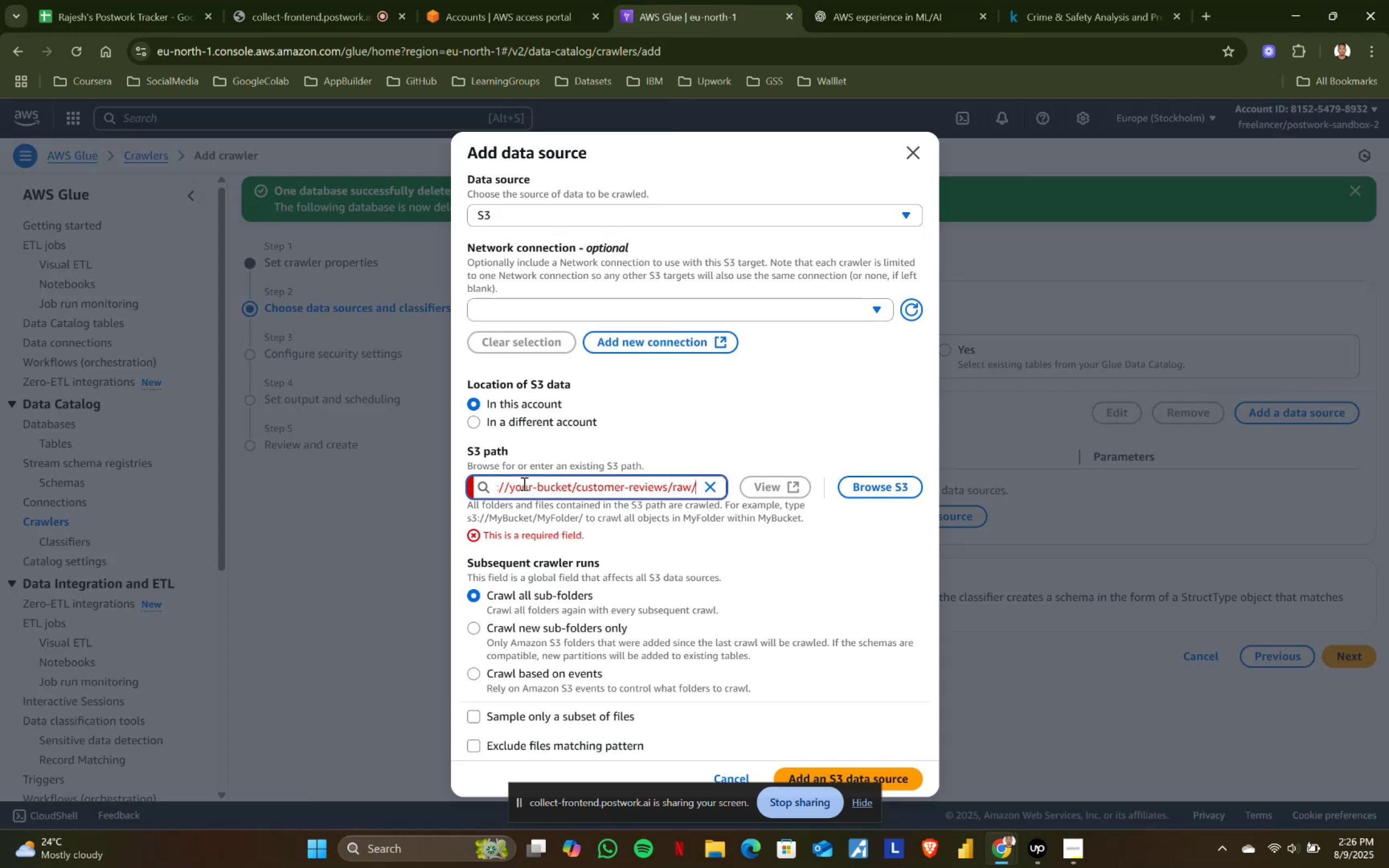 
key(Backspace)
type(crime-sa)
 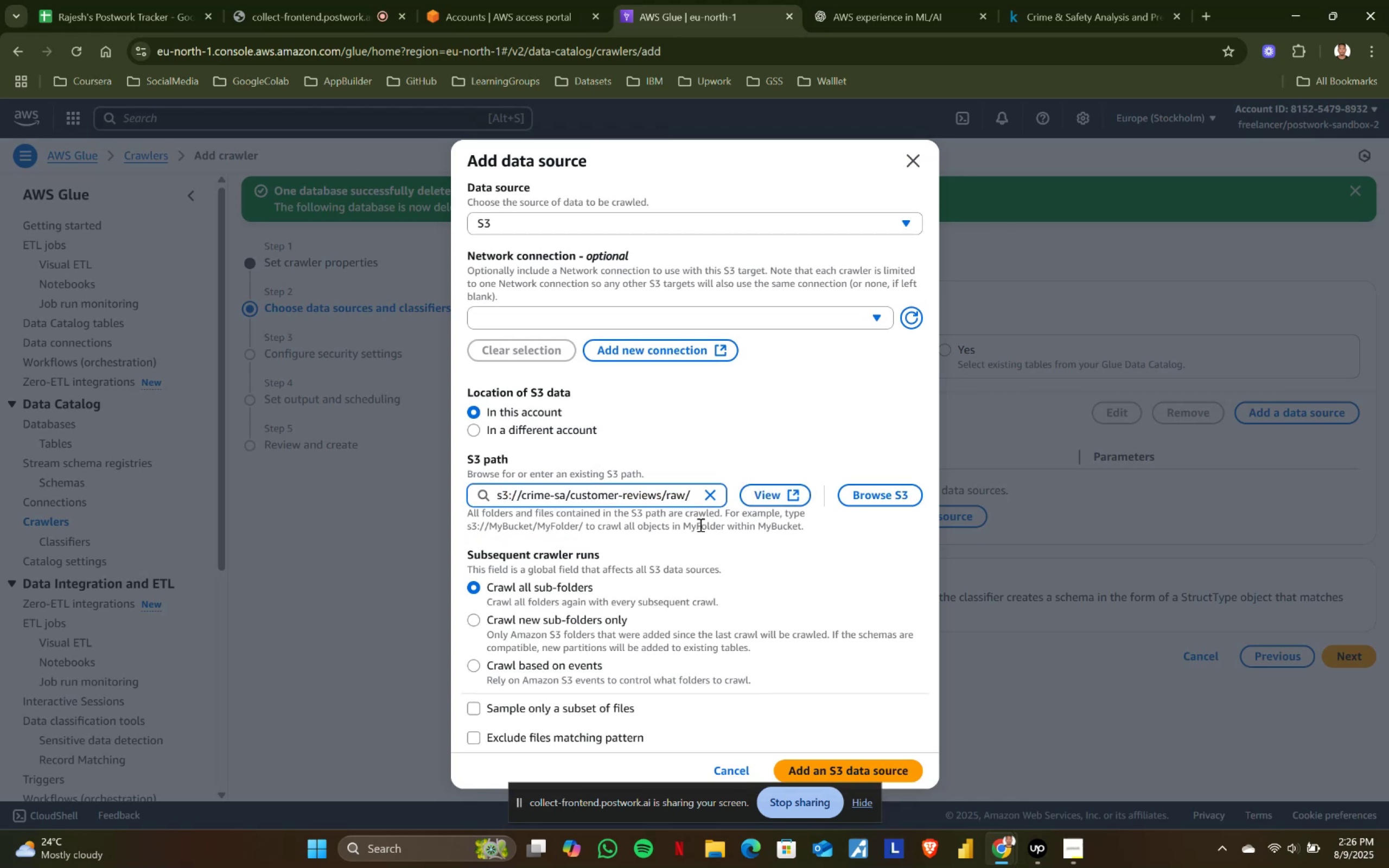 
key(Control+A)
 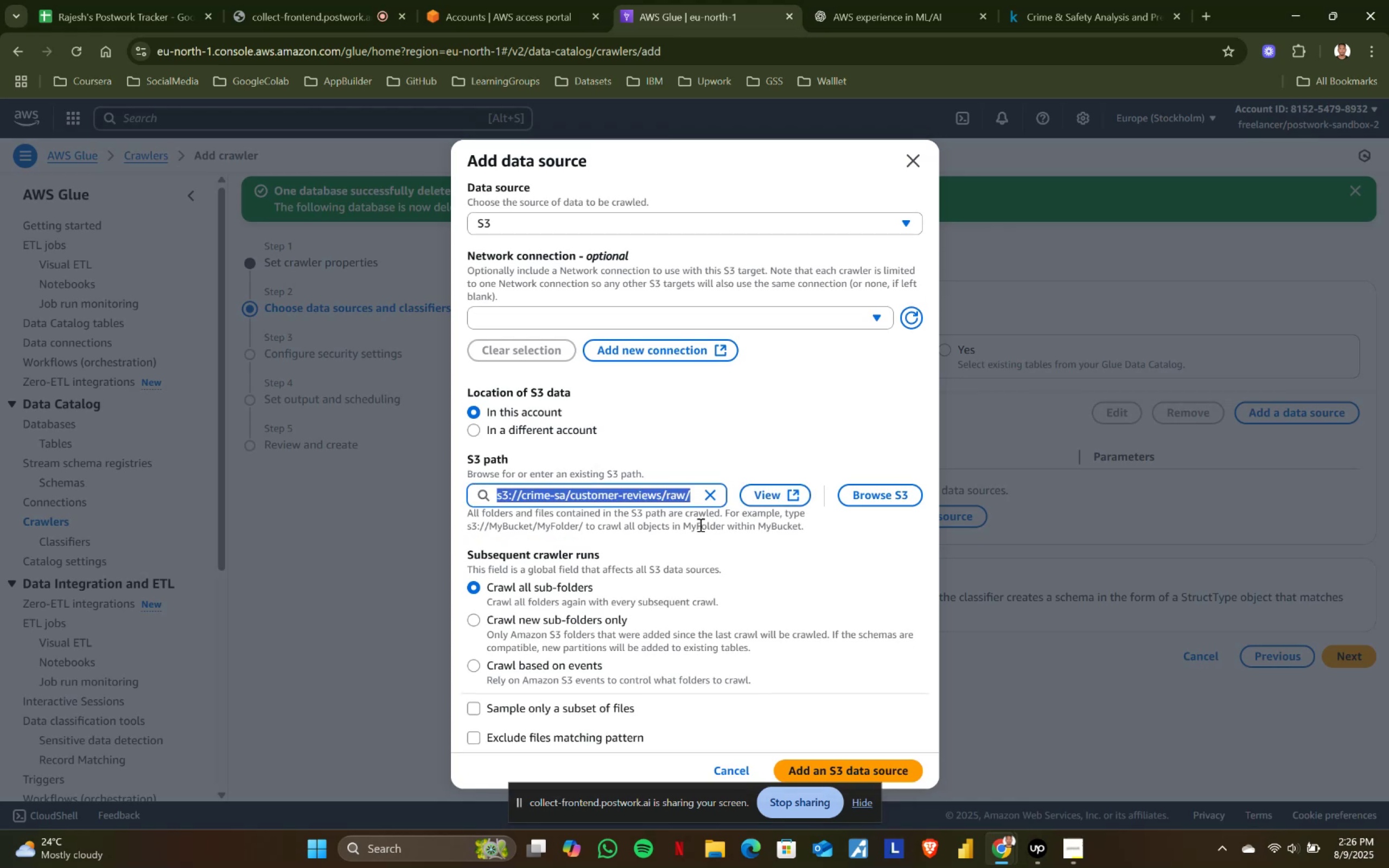 
key(Backspace)
 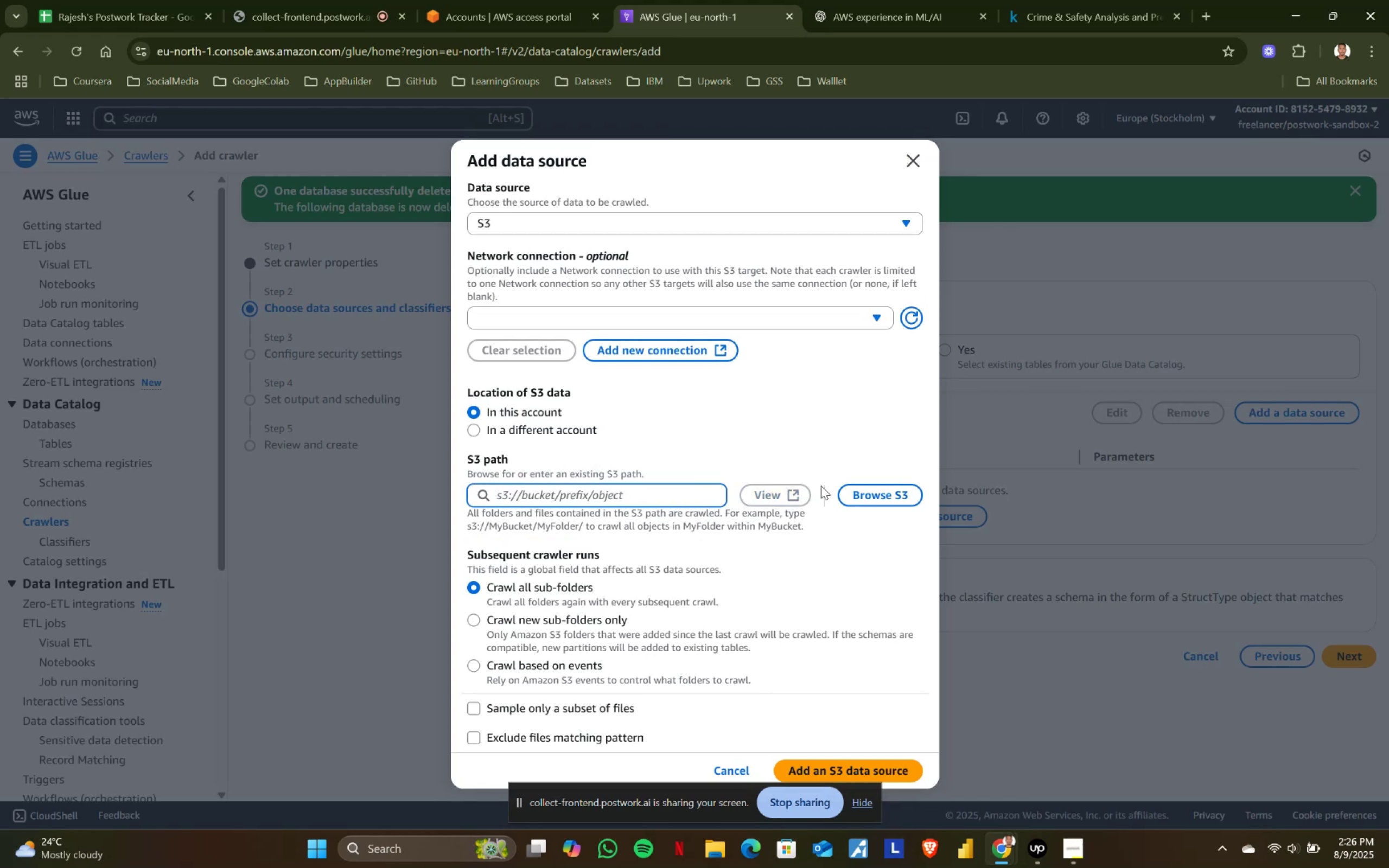 
left_click([879, 500])
 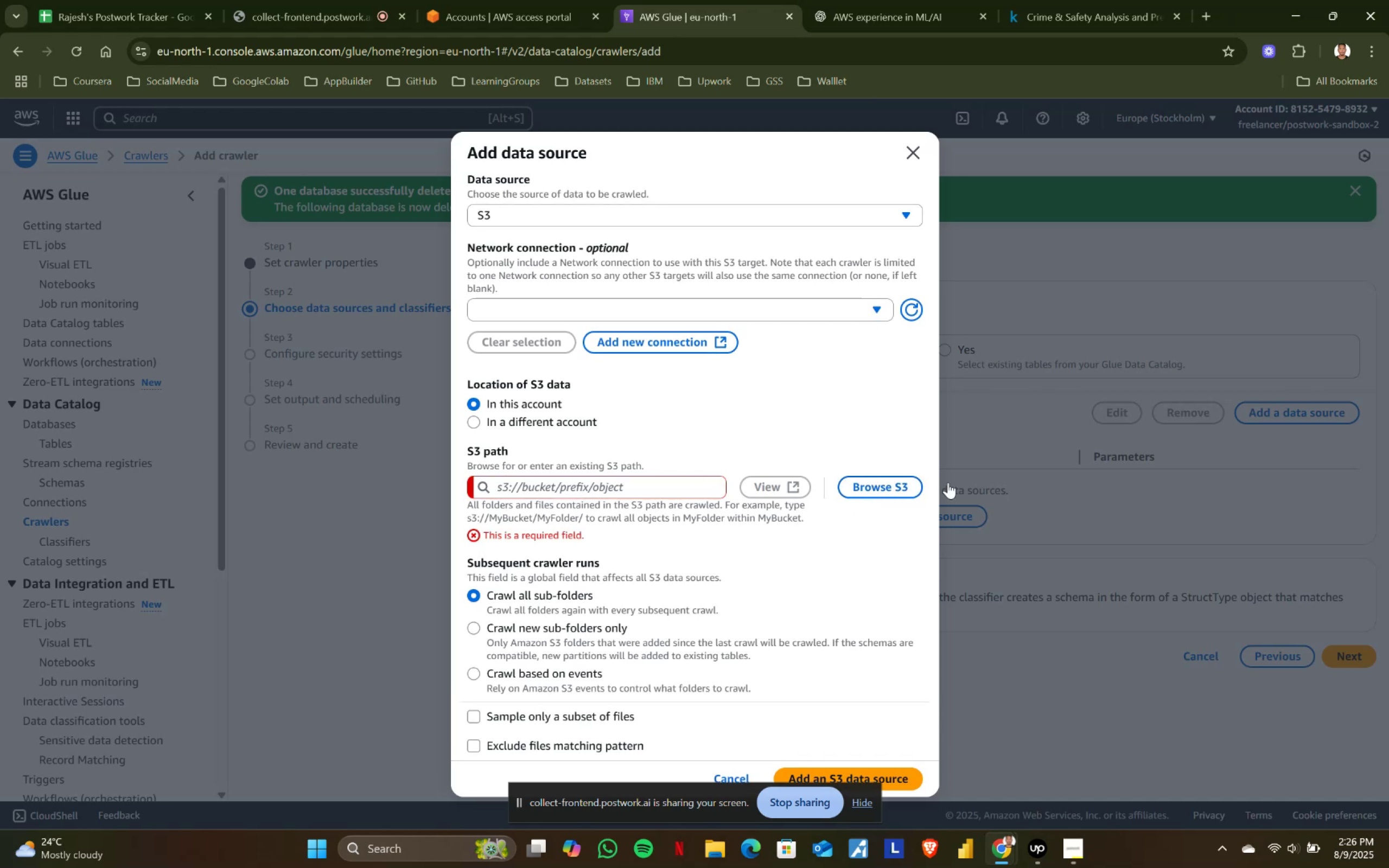 
left_click([913, 482])
 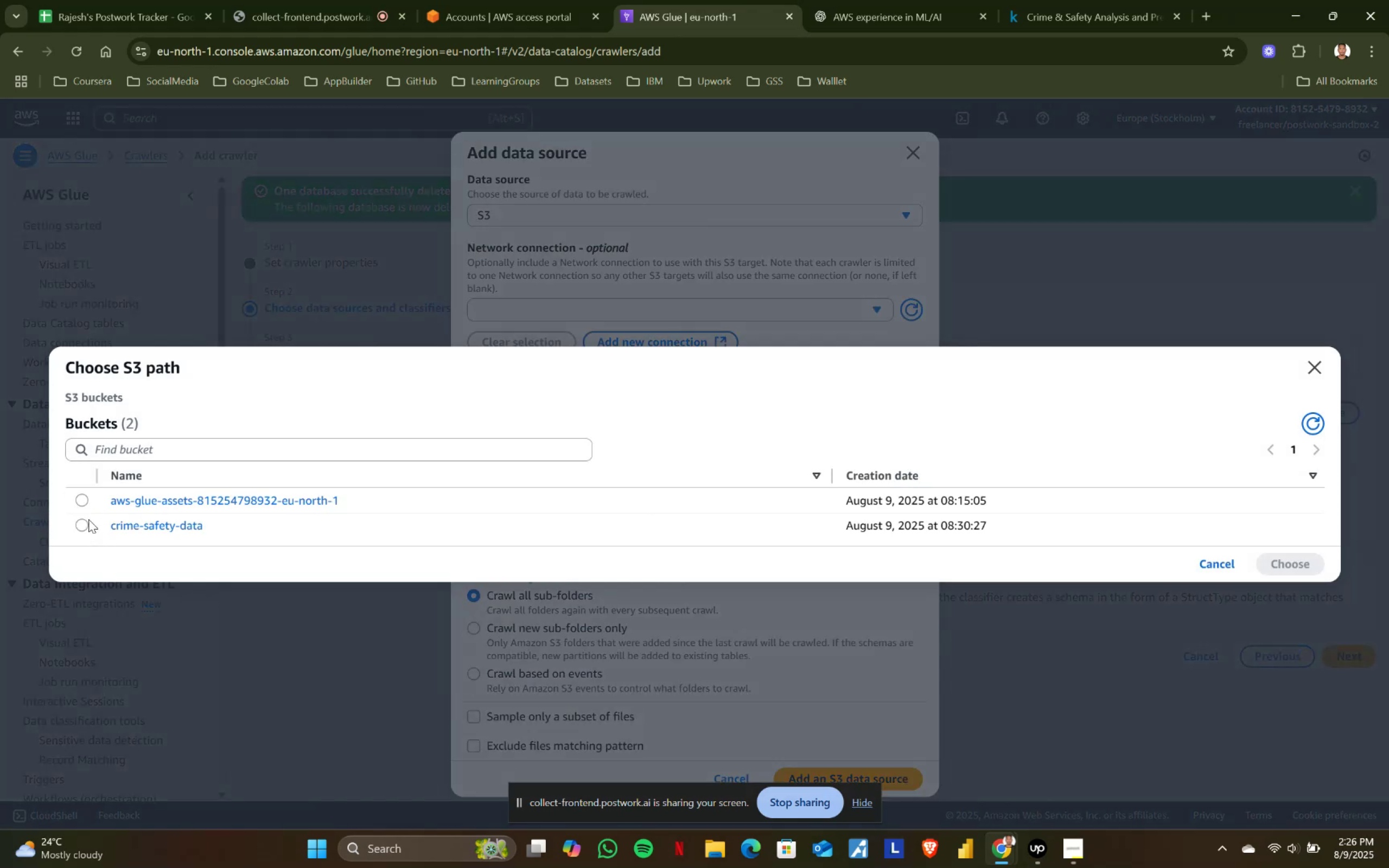 
left_click([86, 525])
 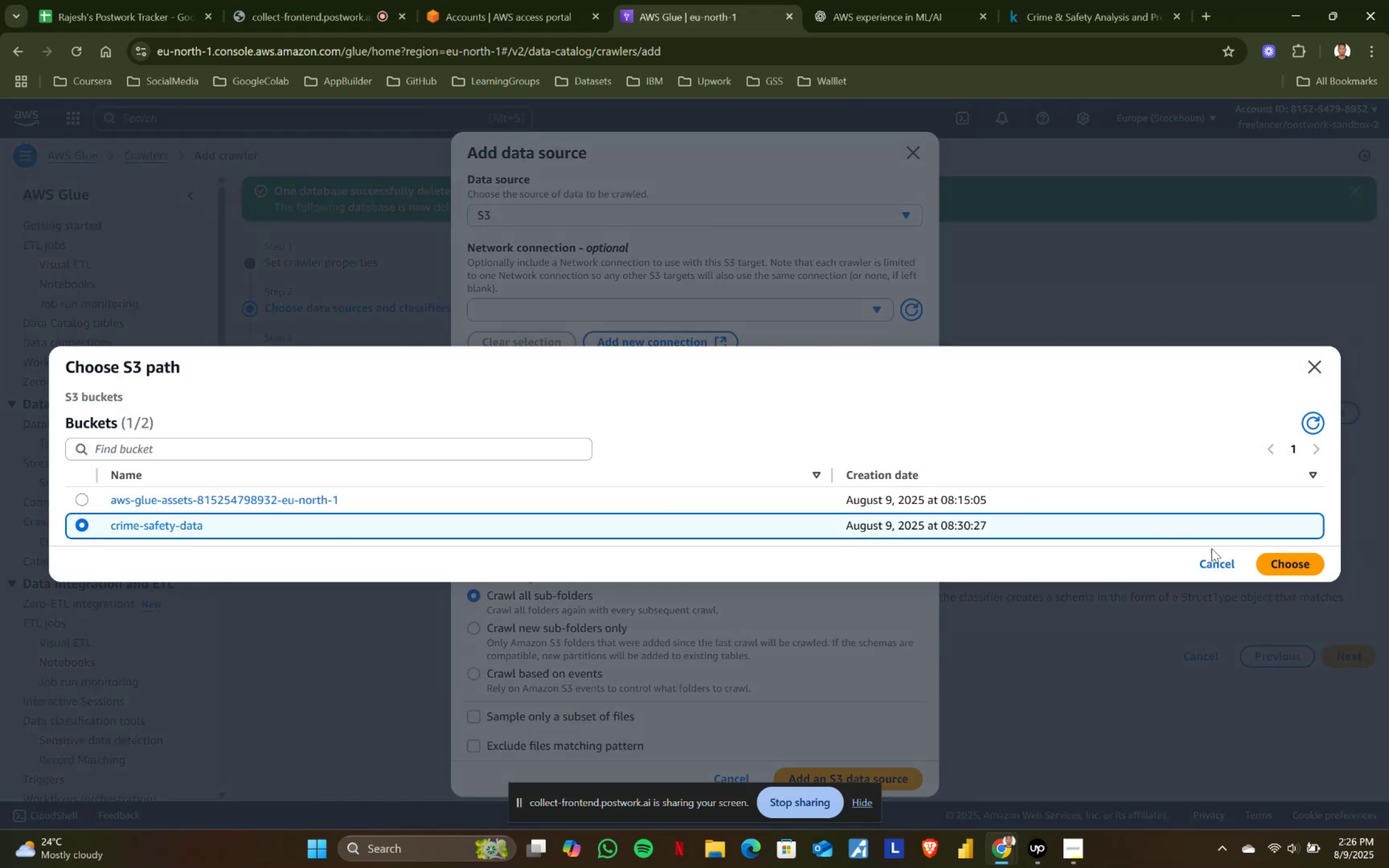 
left_click([1282, 559])
 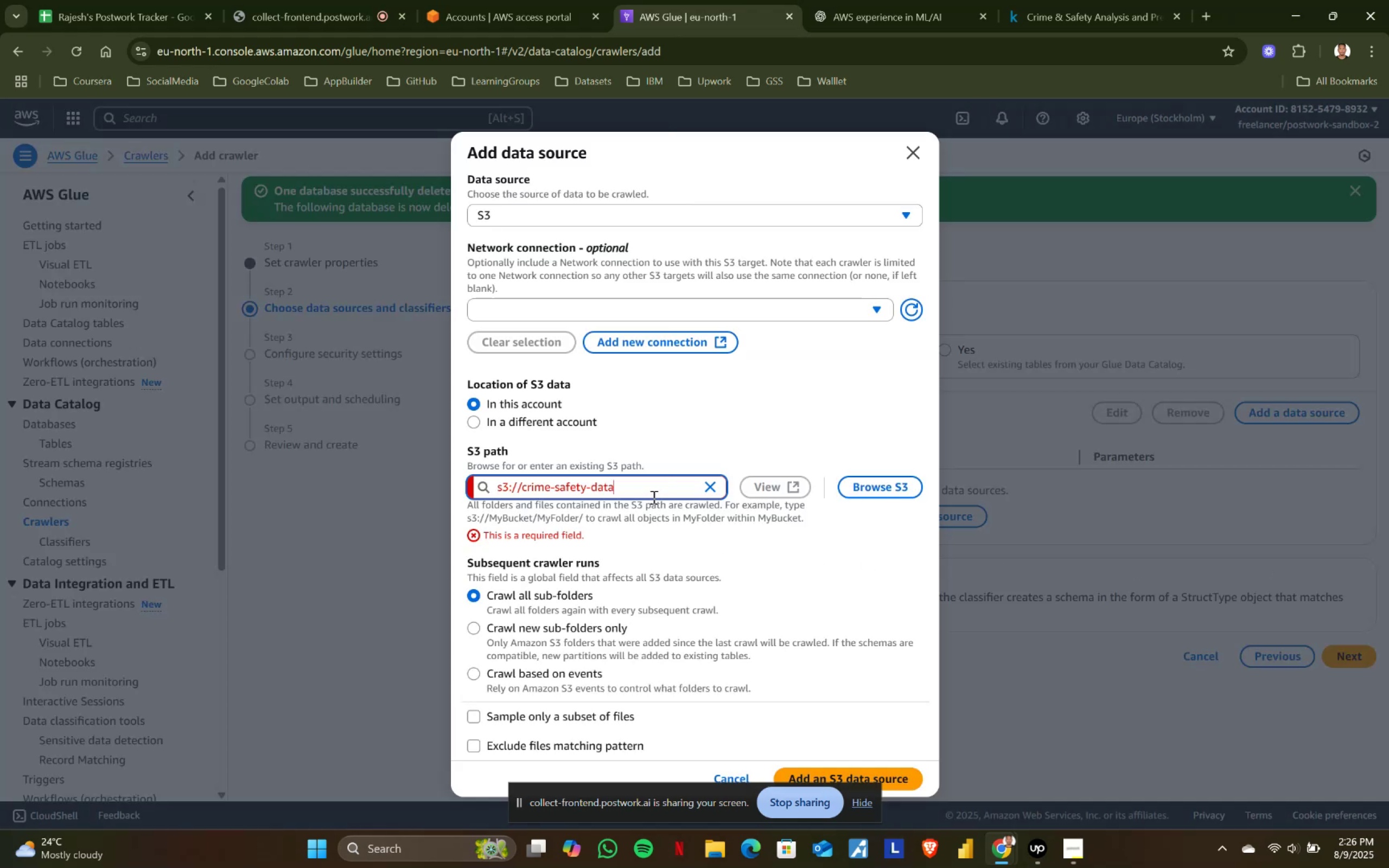 
key(Slash)
 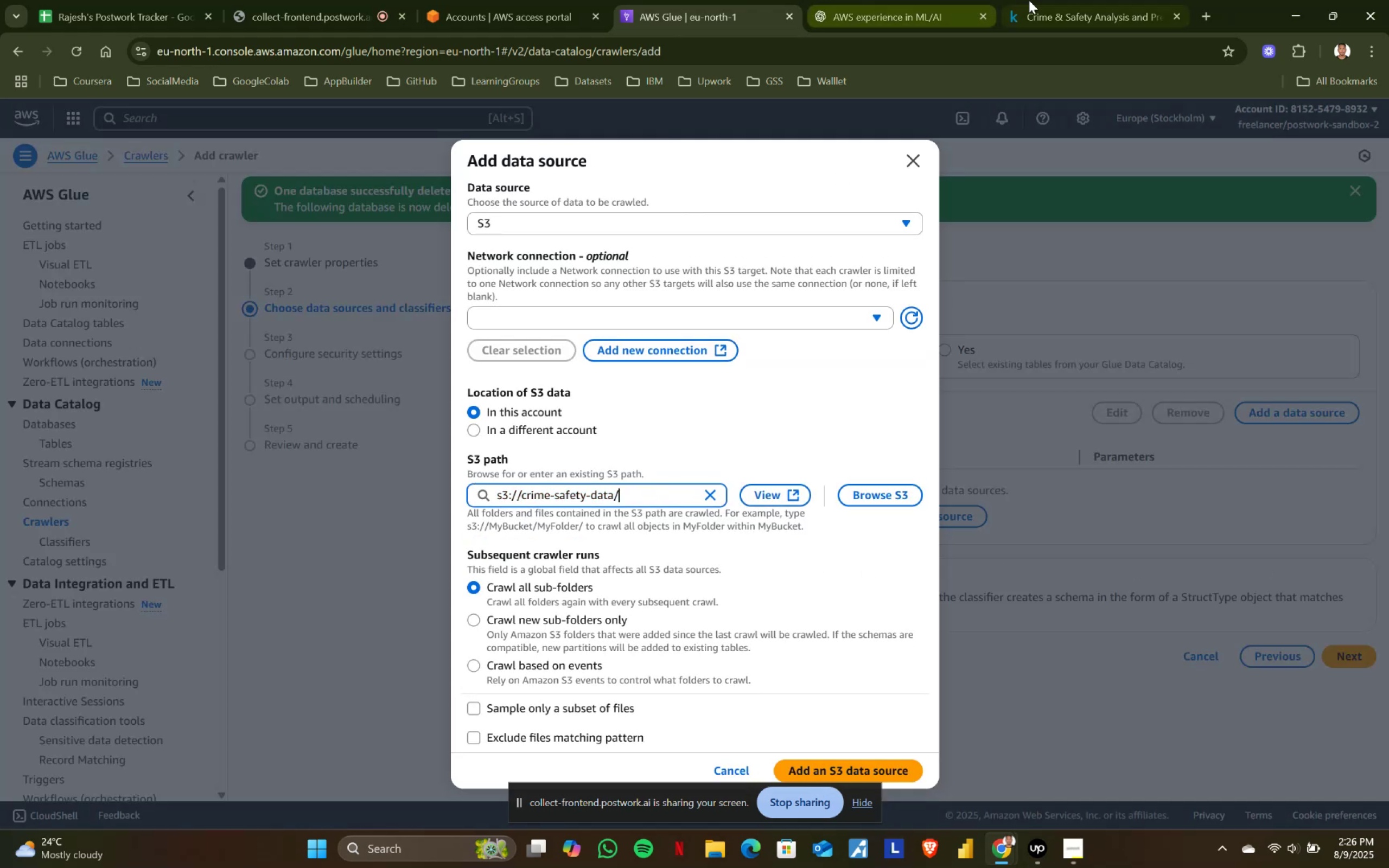 
left_click([1053, 0])
 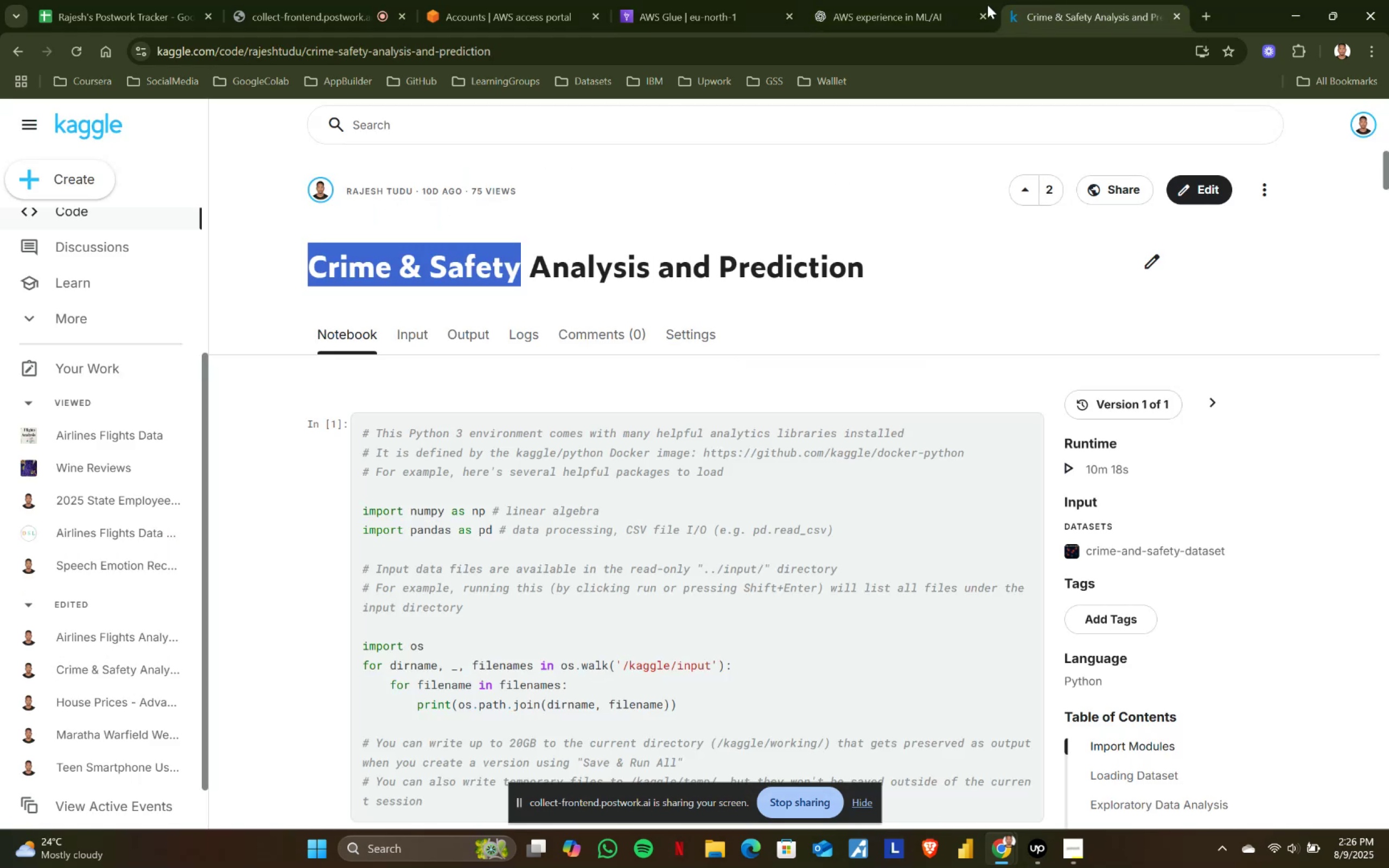 
left_click([898, 0])
 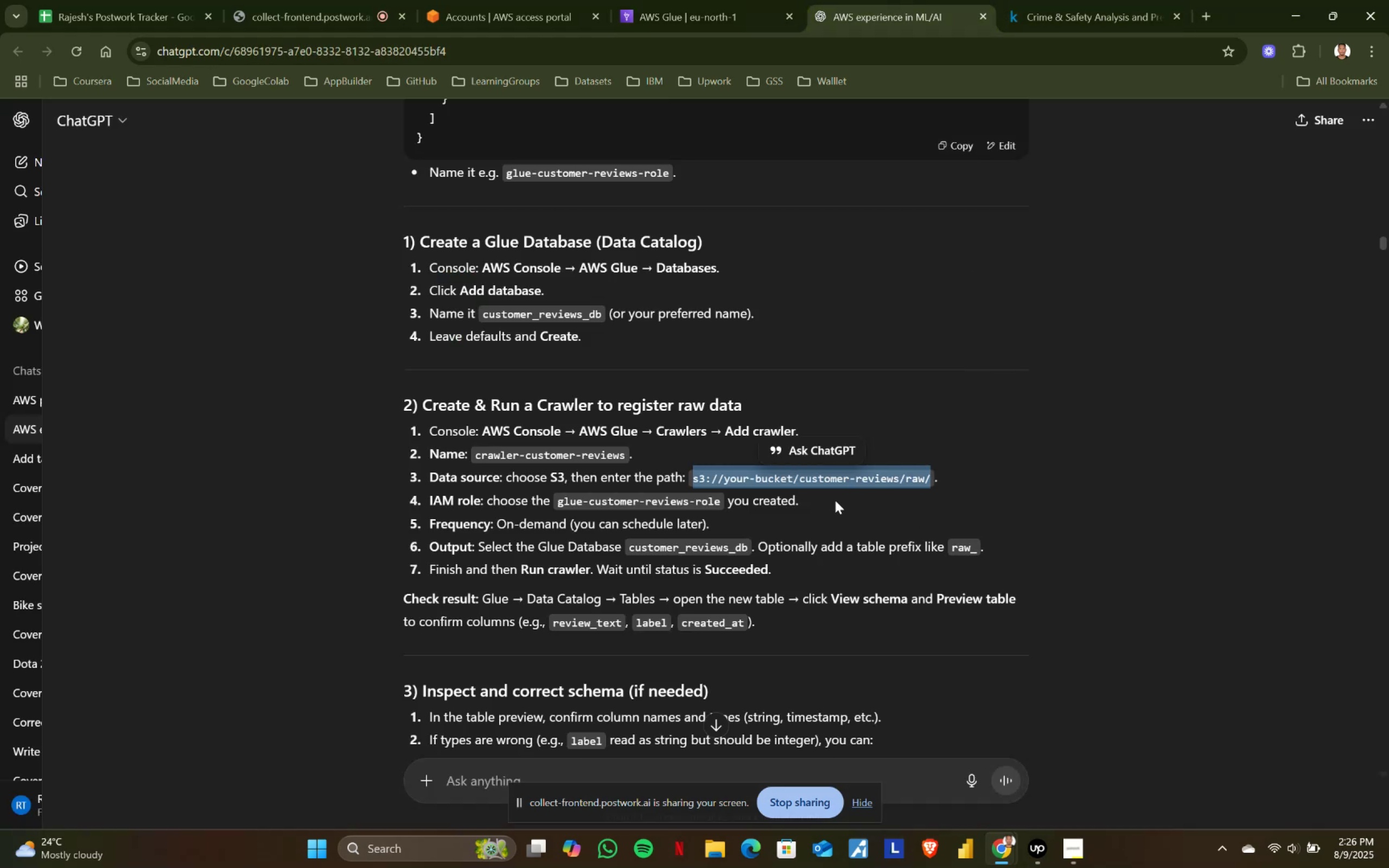 
left_click([861, 481])
 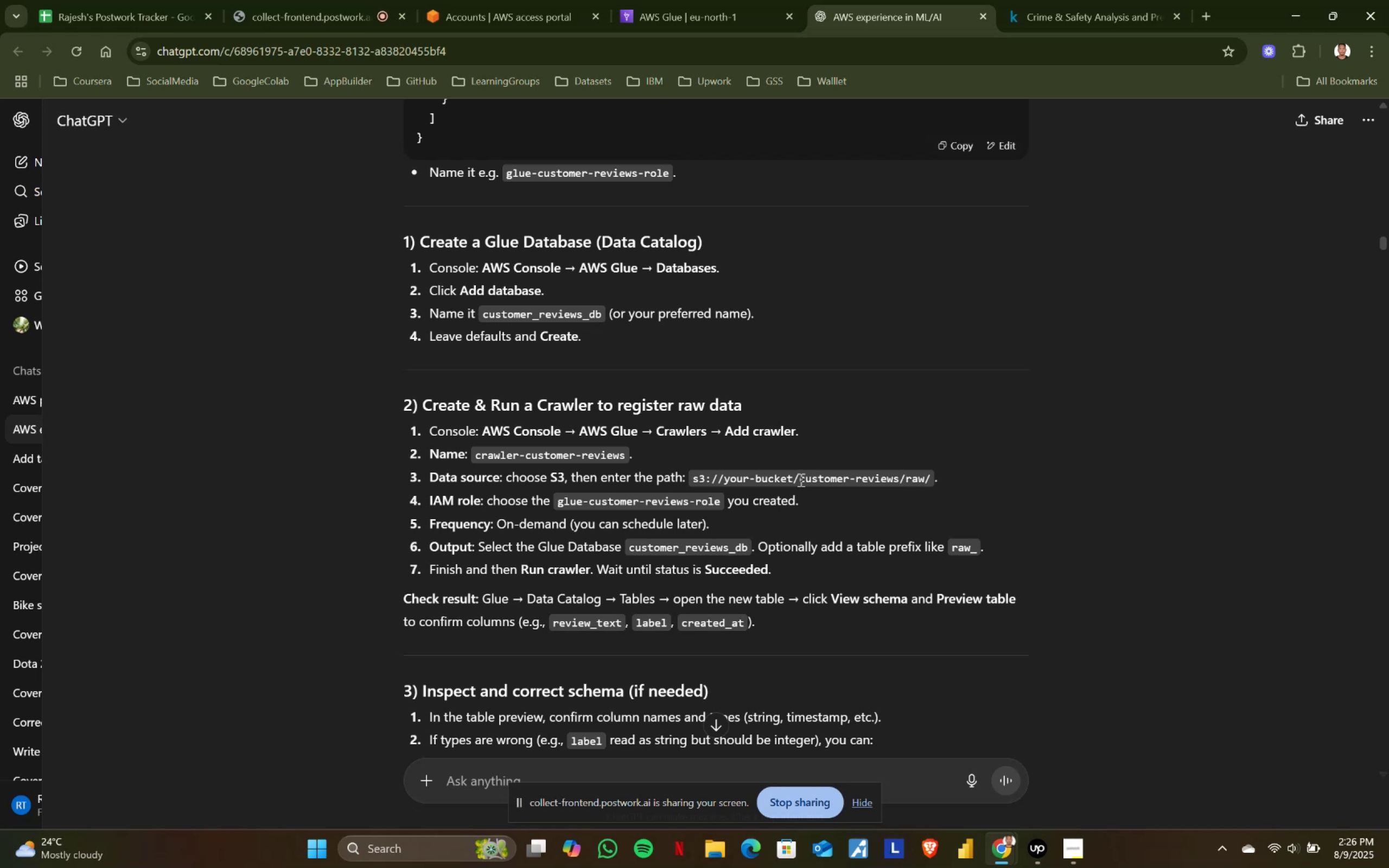 
key(Control+ControlLeft)
 